 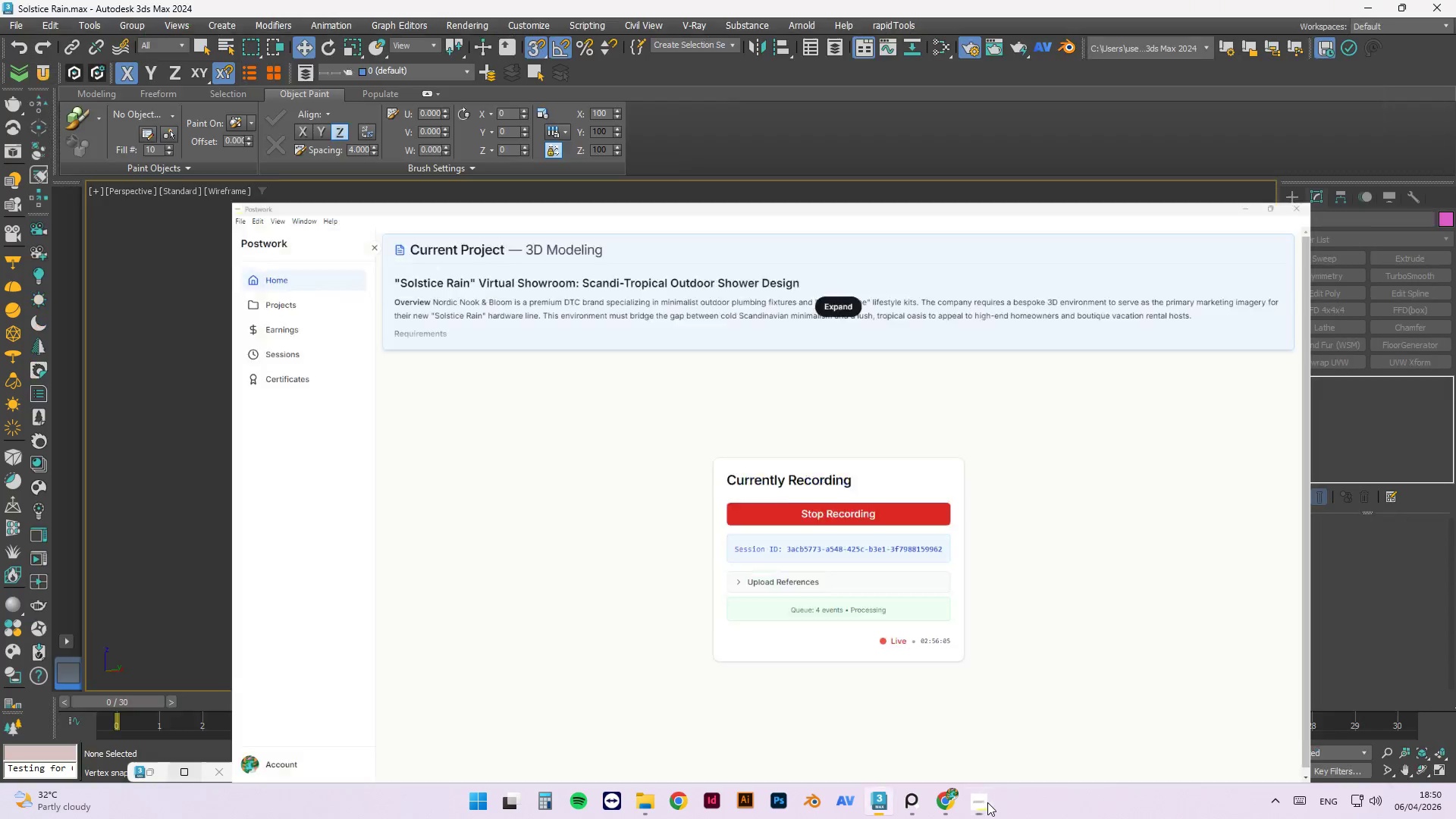 
scroll: coordinate [1049, 431], scroll_direction: down, amount: 2.0
 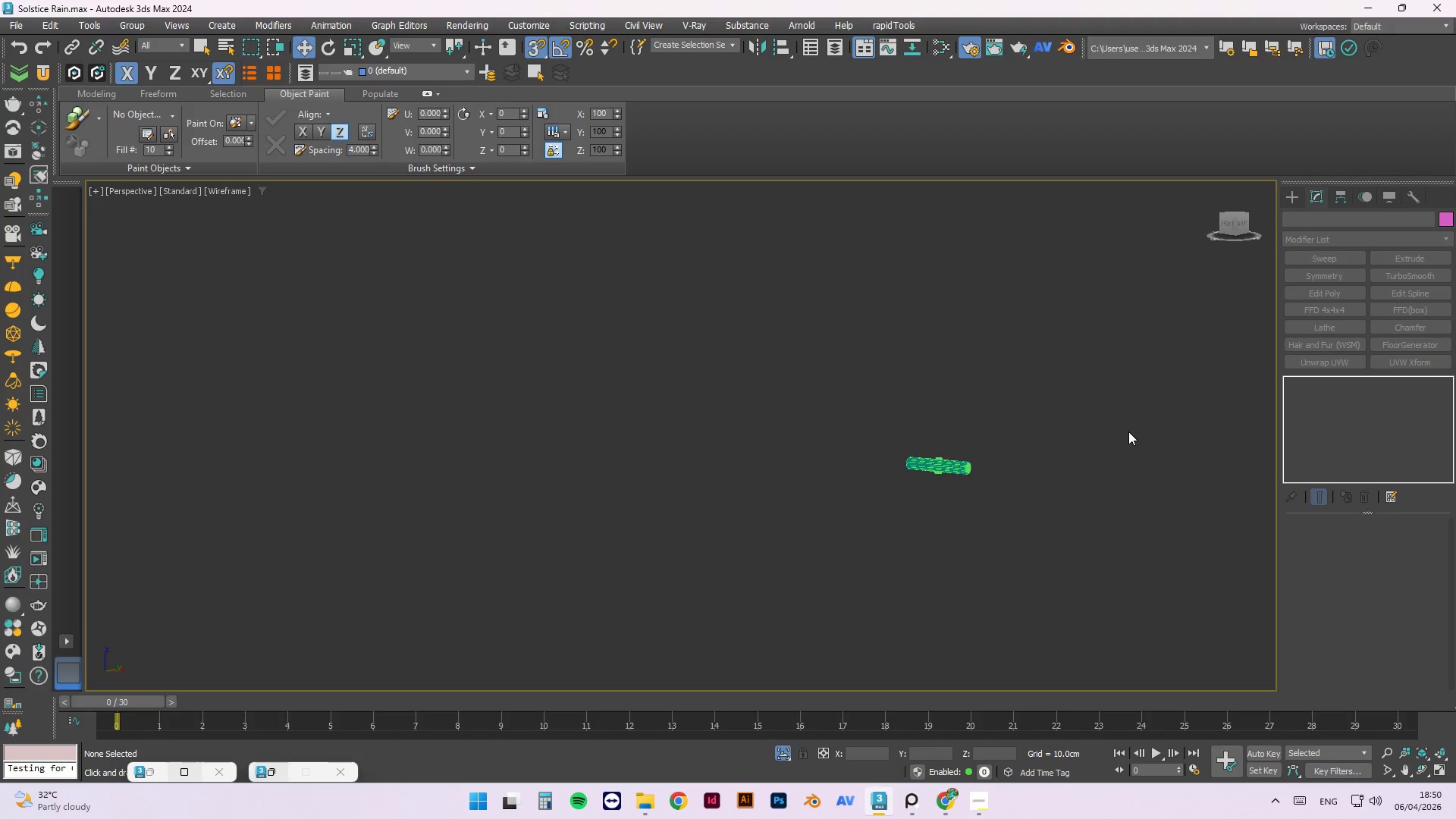 
hold_key(key=AltLeft, duration=3.34)
scroll: coordinate [1106, 502], scroll_direction: up, amount: 1.0
 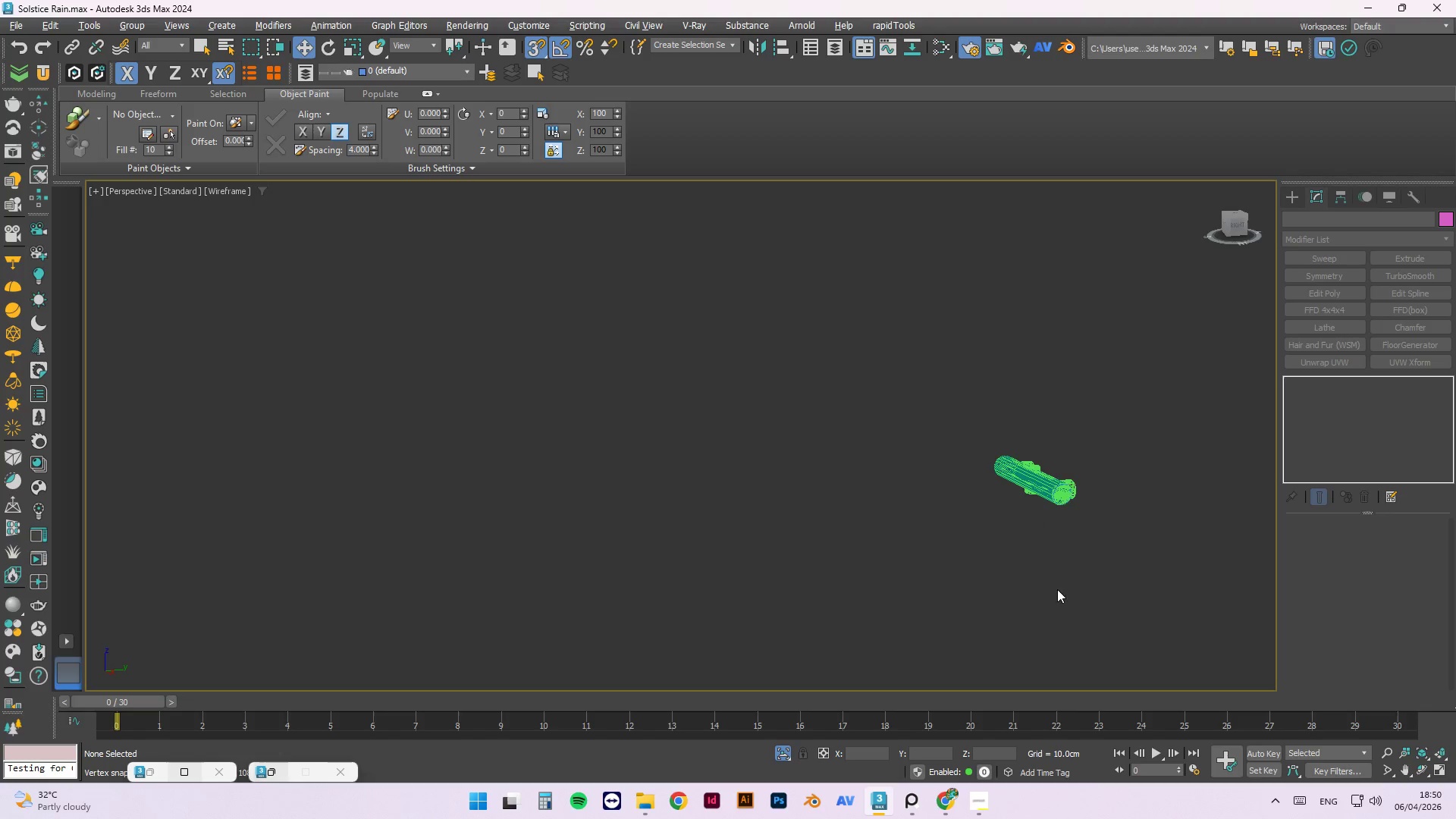 
hold_key(key=AltLeft, duration=1.5)
 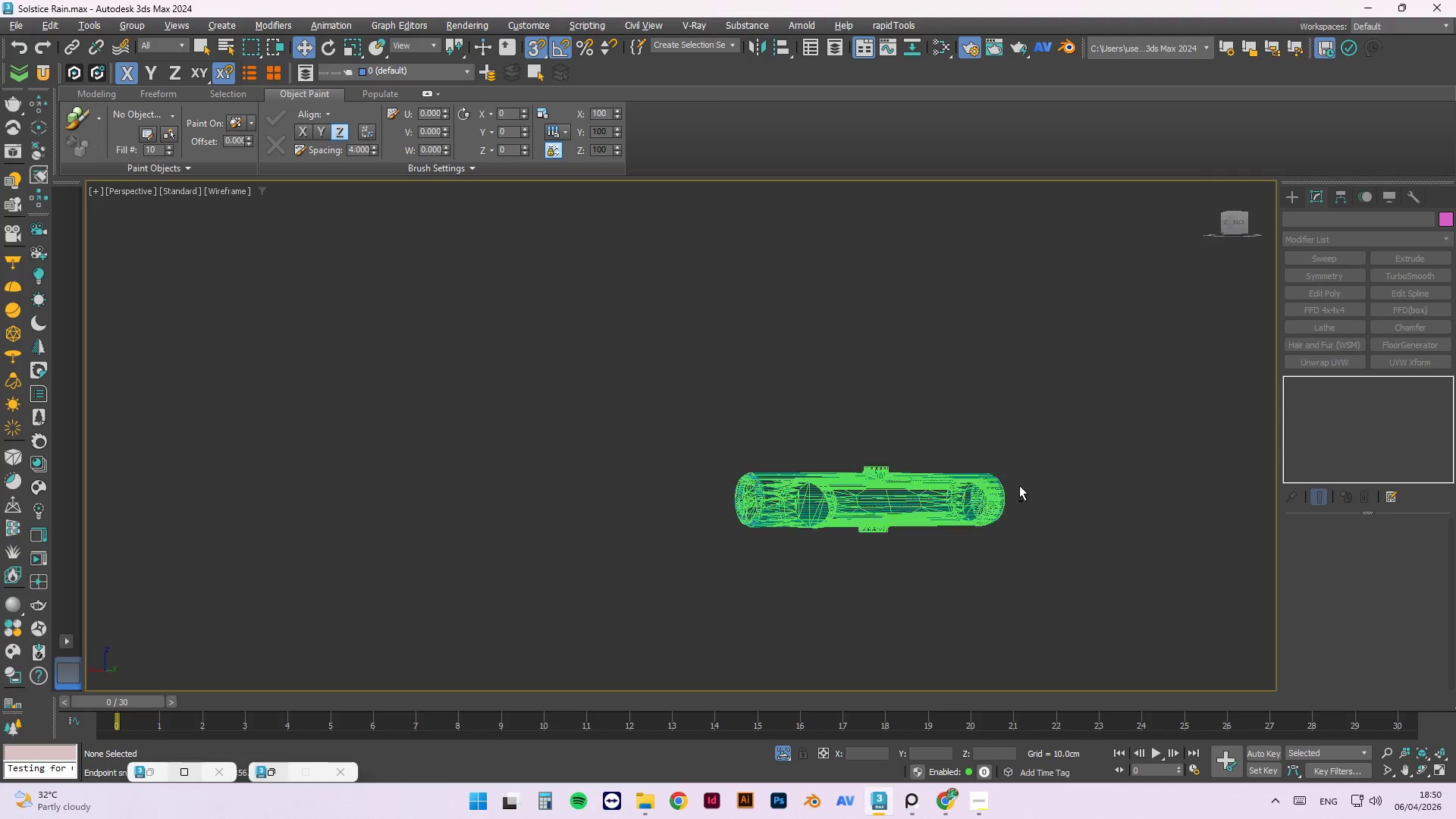 
scroll: coordinate [1051, 476], scroll_direction: up, amount: 1.0
 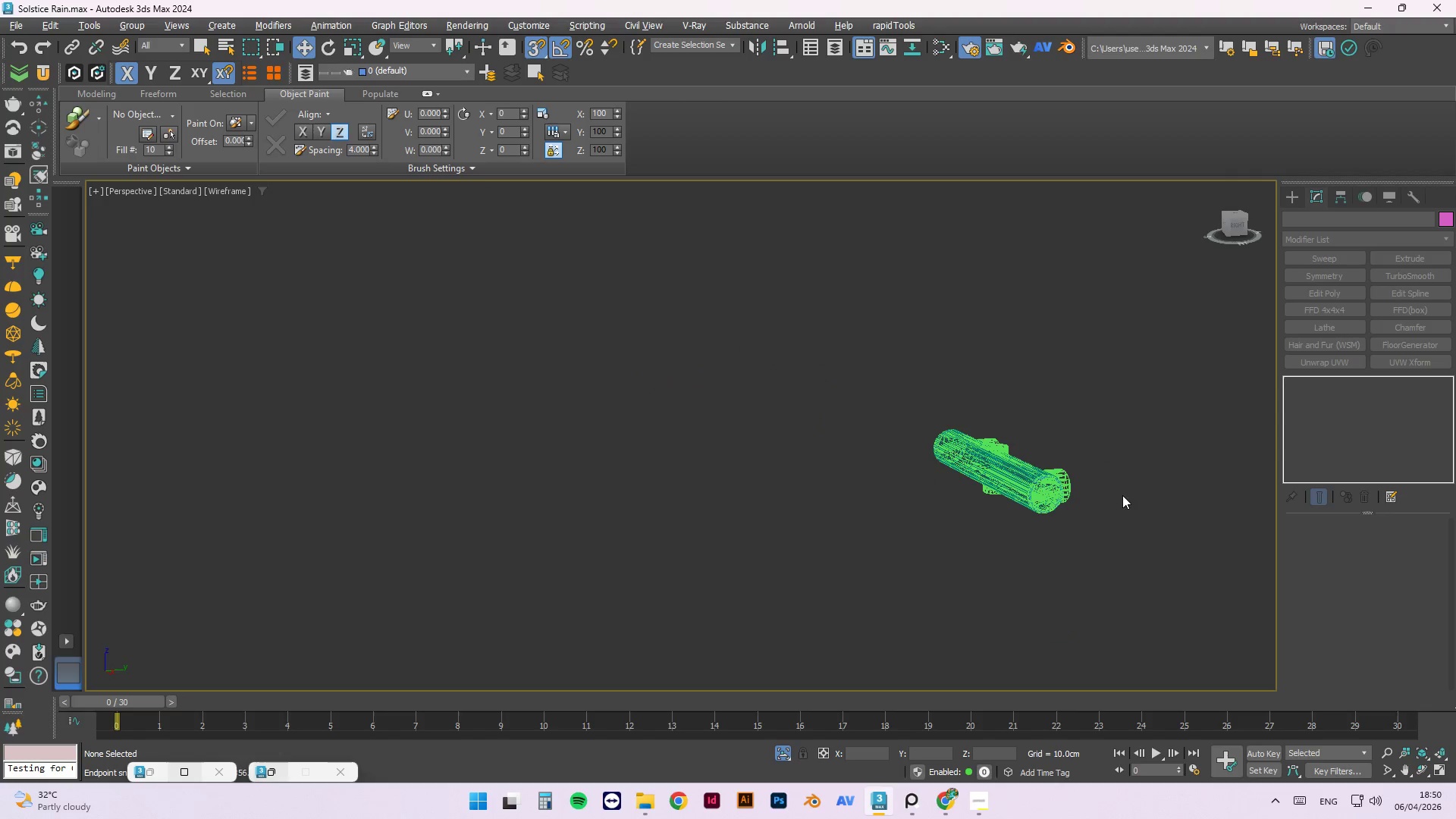 
hold_key(key=AltLeft, duration=0.97)
 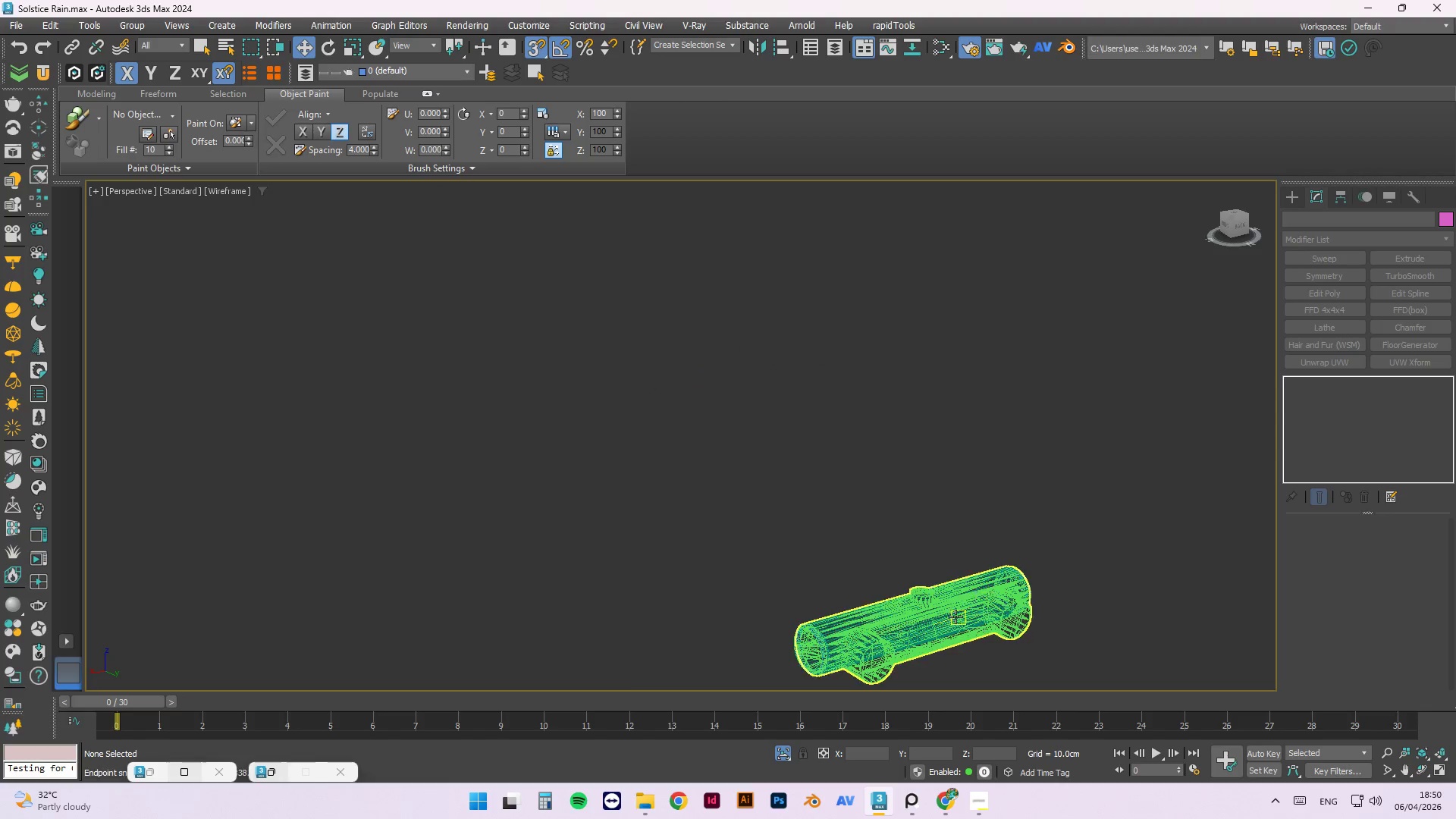 
scroll: coordinate [956, 617], scroll_direction: up, amount: 3.0
 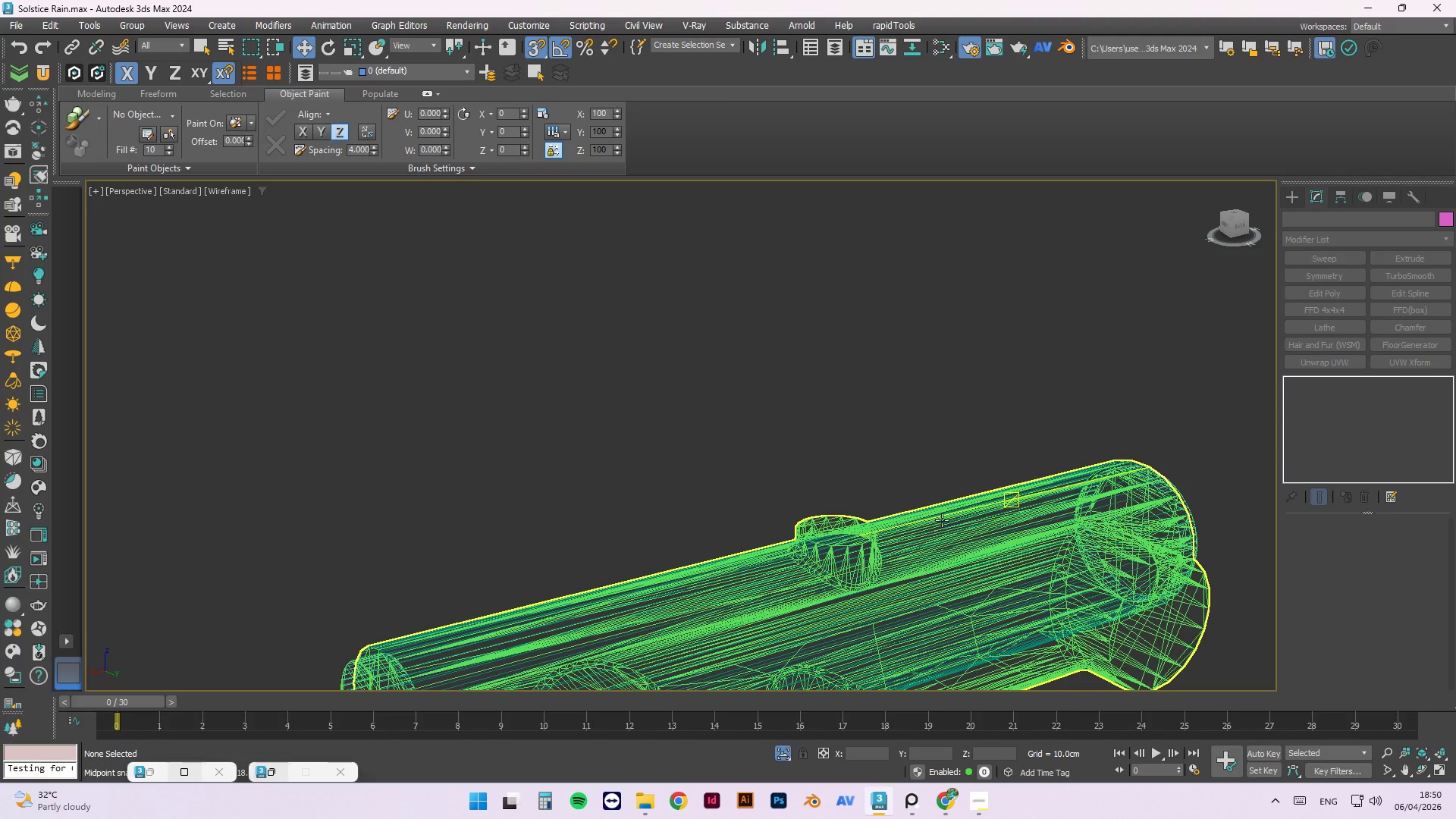 
key(Alt+AltLeft)
 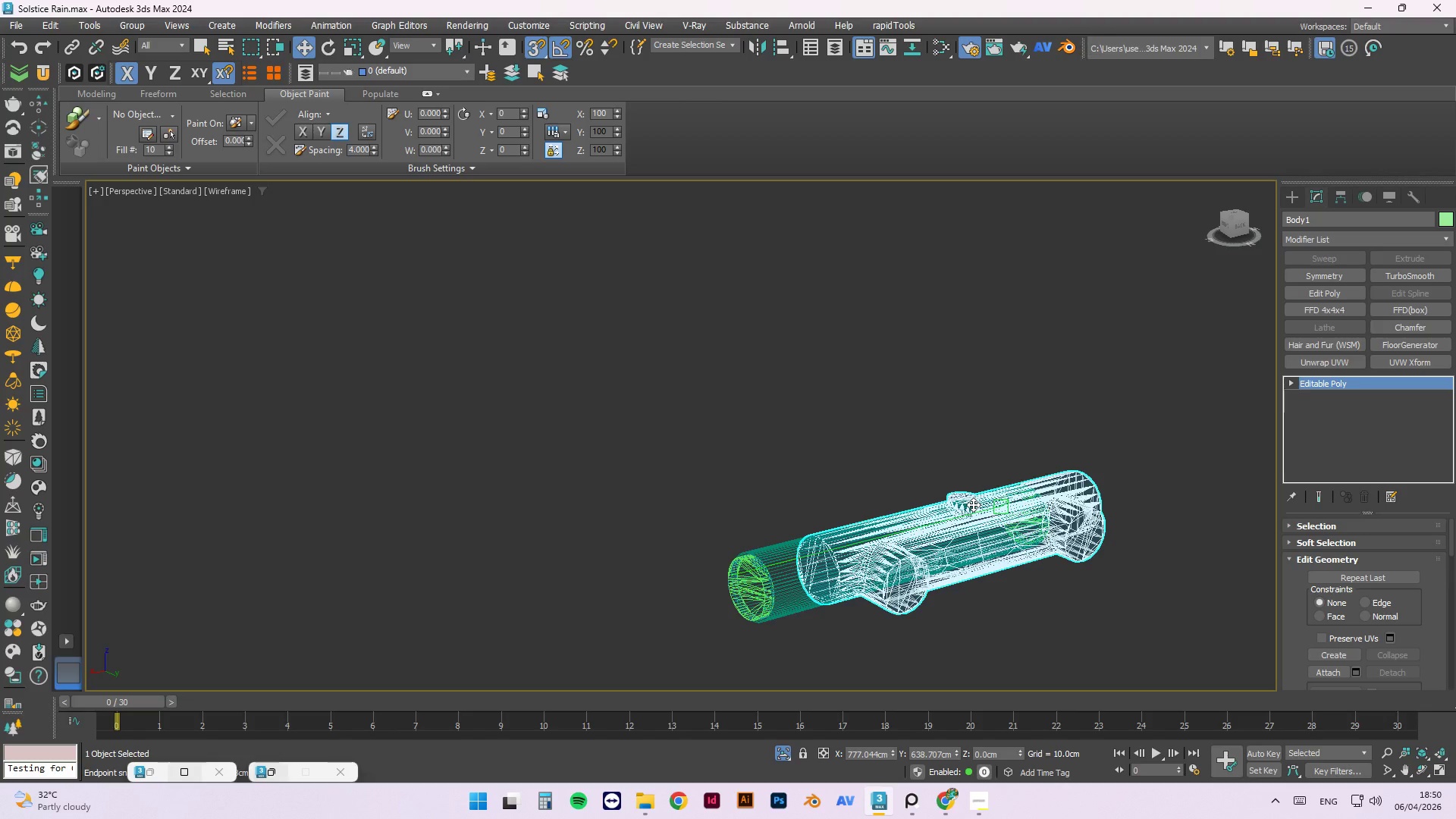 
scroll: coordinate [945, 502], scroll_direction: down, amount: 2.0
 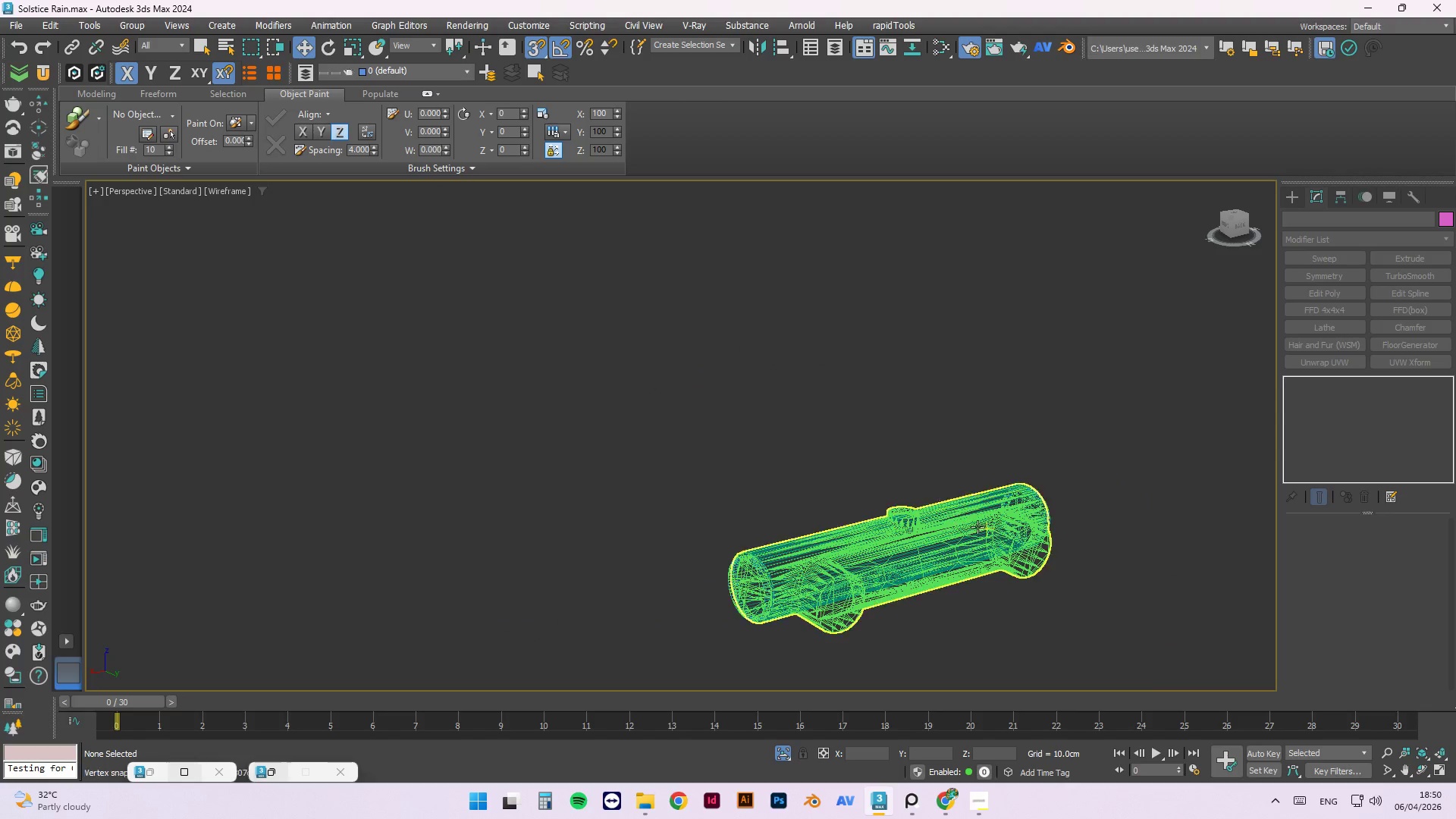 
key(Control+Z)
 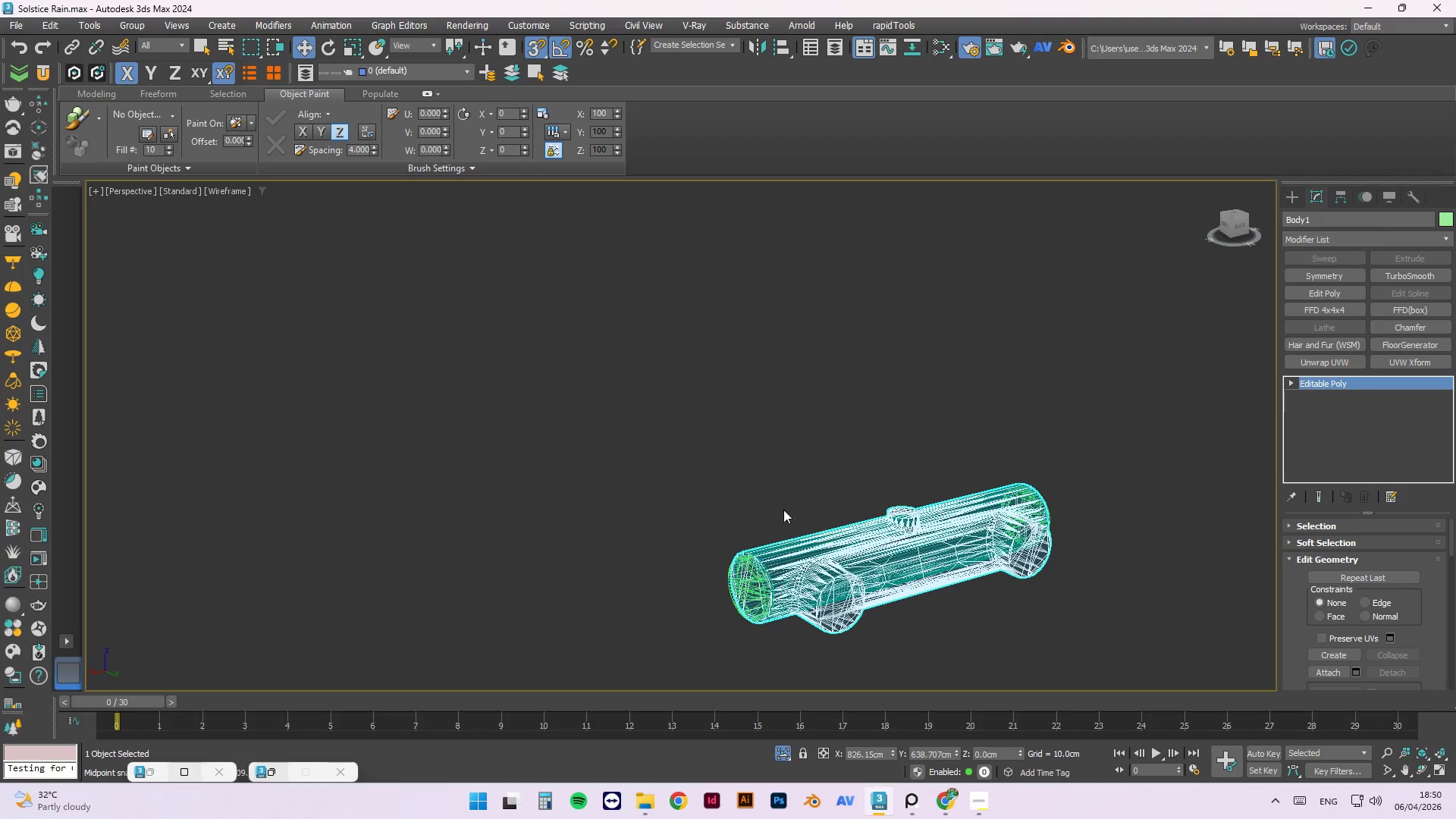 
scroll: coordinate [768, 585], scroll_direction: up, amount: 7.0
 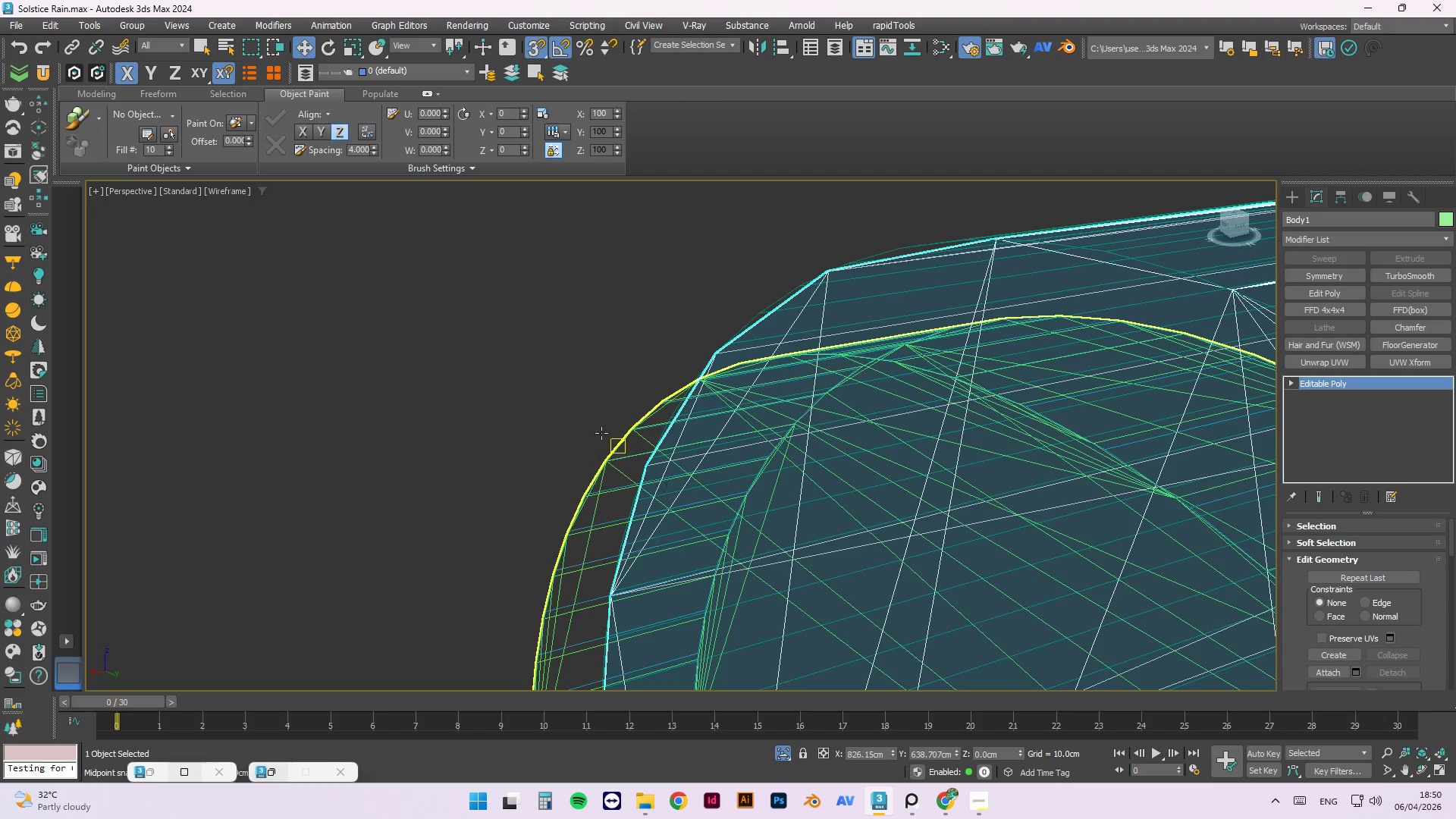 
left_click([555, 395])
 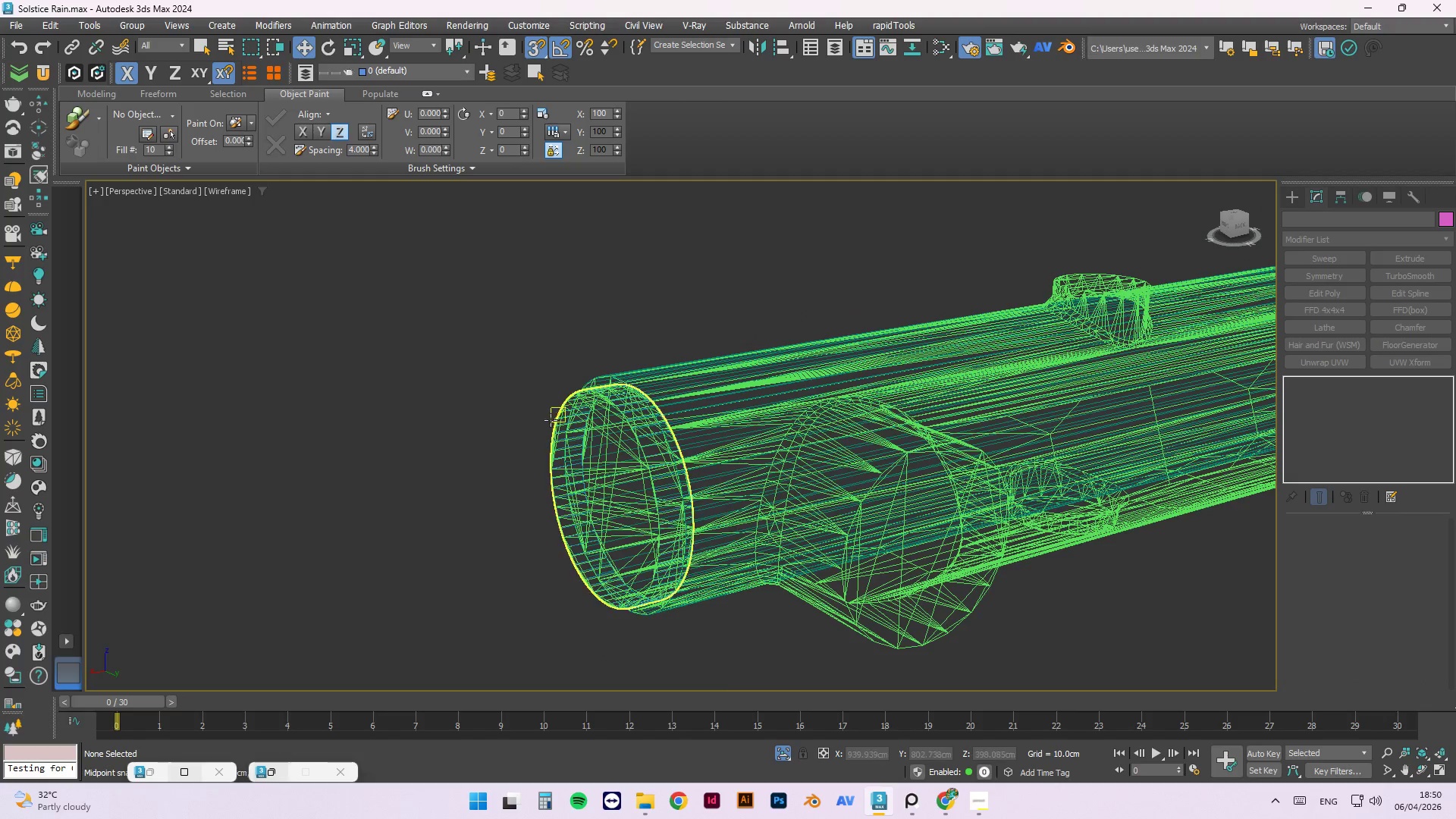 
scroll: coordinate [555, 395], scroll_direction: down, amount: 2.0
 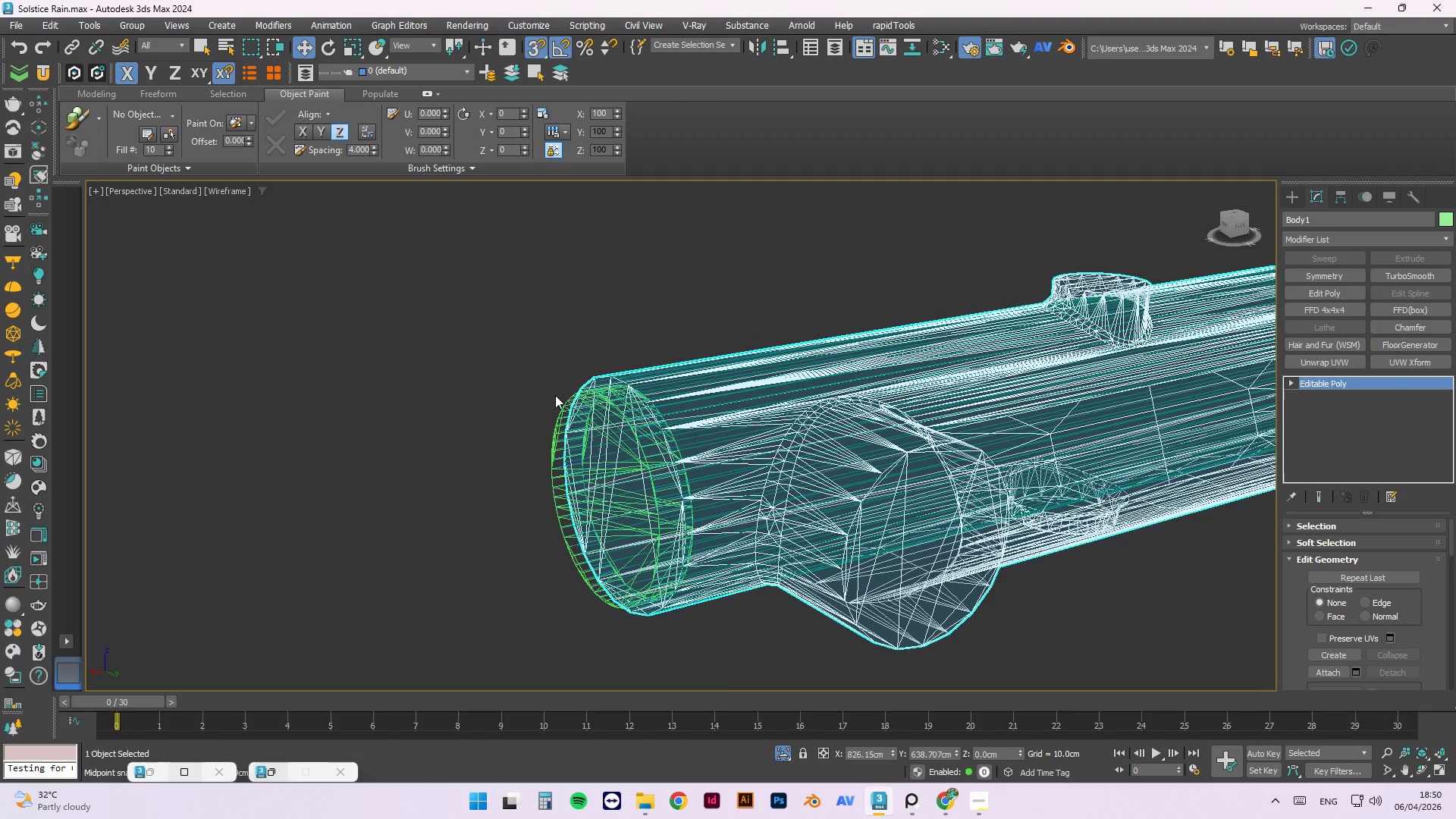 
scroll: coordinate [634, 604], scroll_direction: up, amount: 7.0
 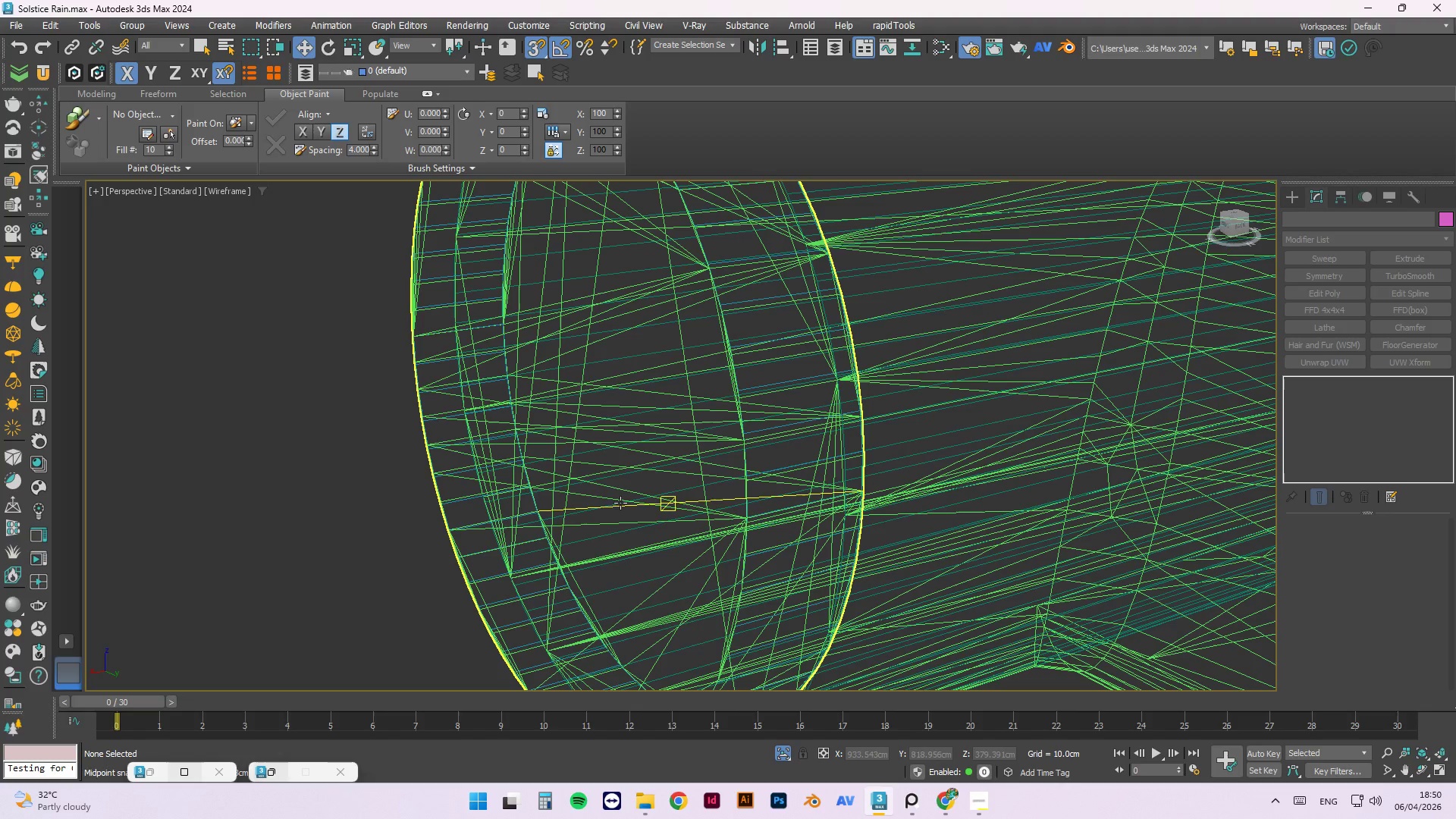 
left_click([613, 499])
 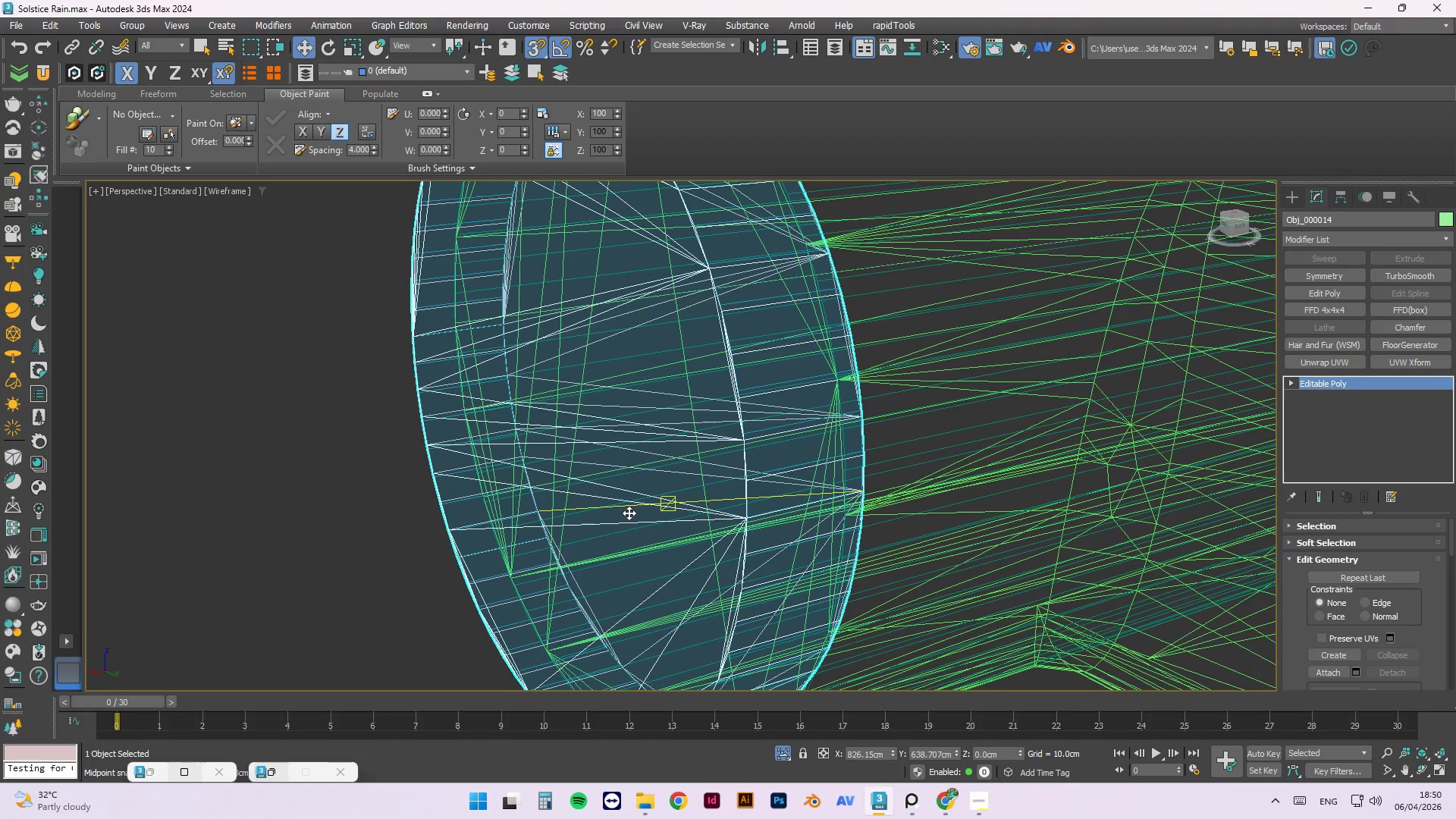 
key(Delete)
 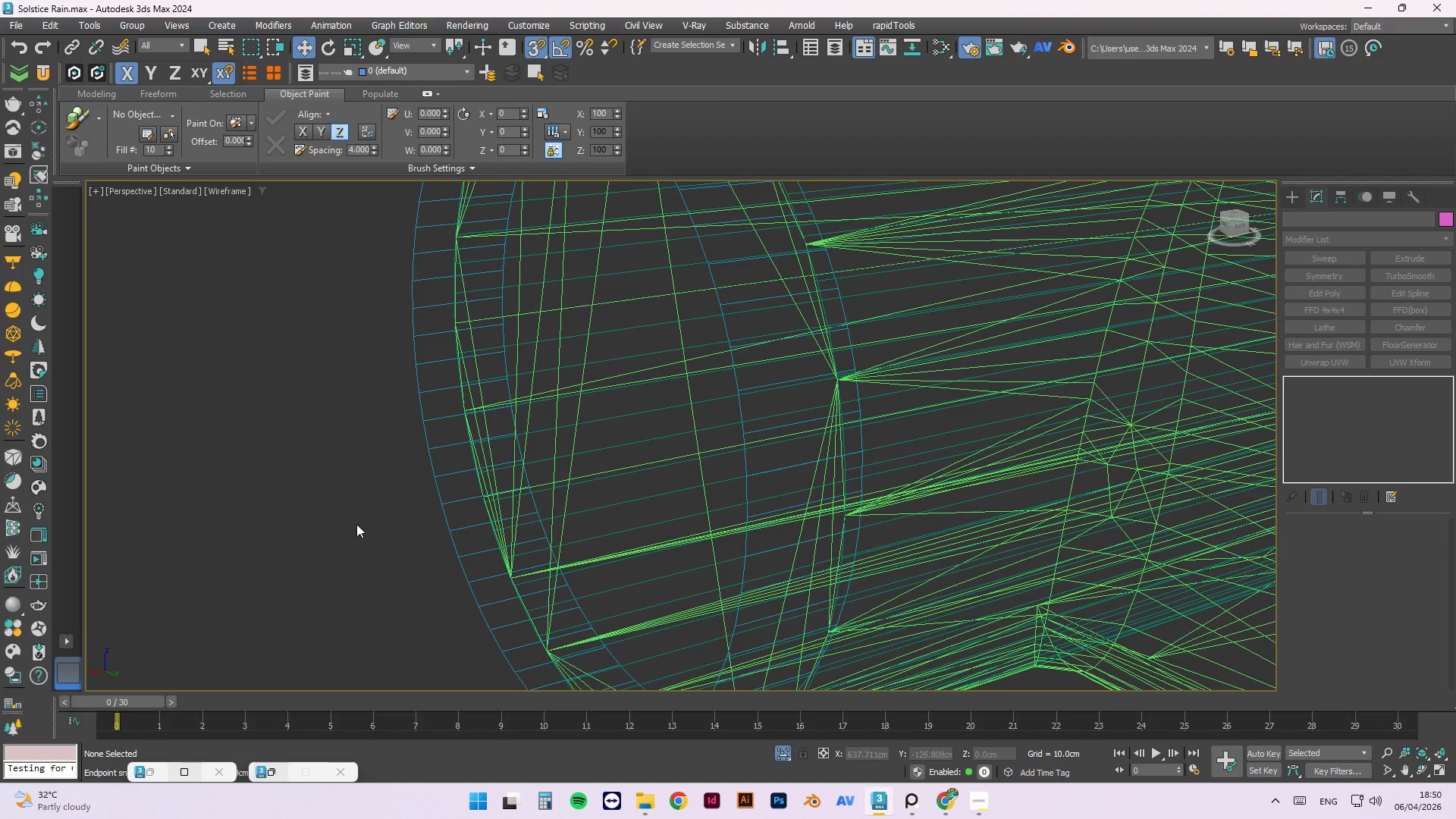 
hold_key(key=AltLeft, duration=0.7)
 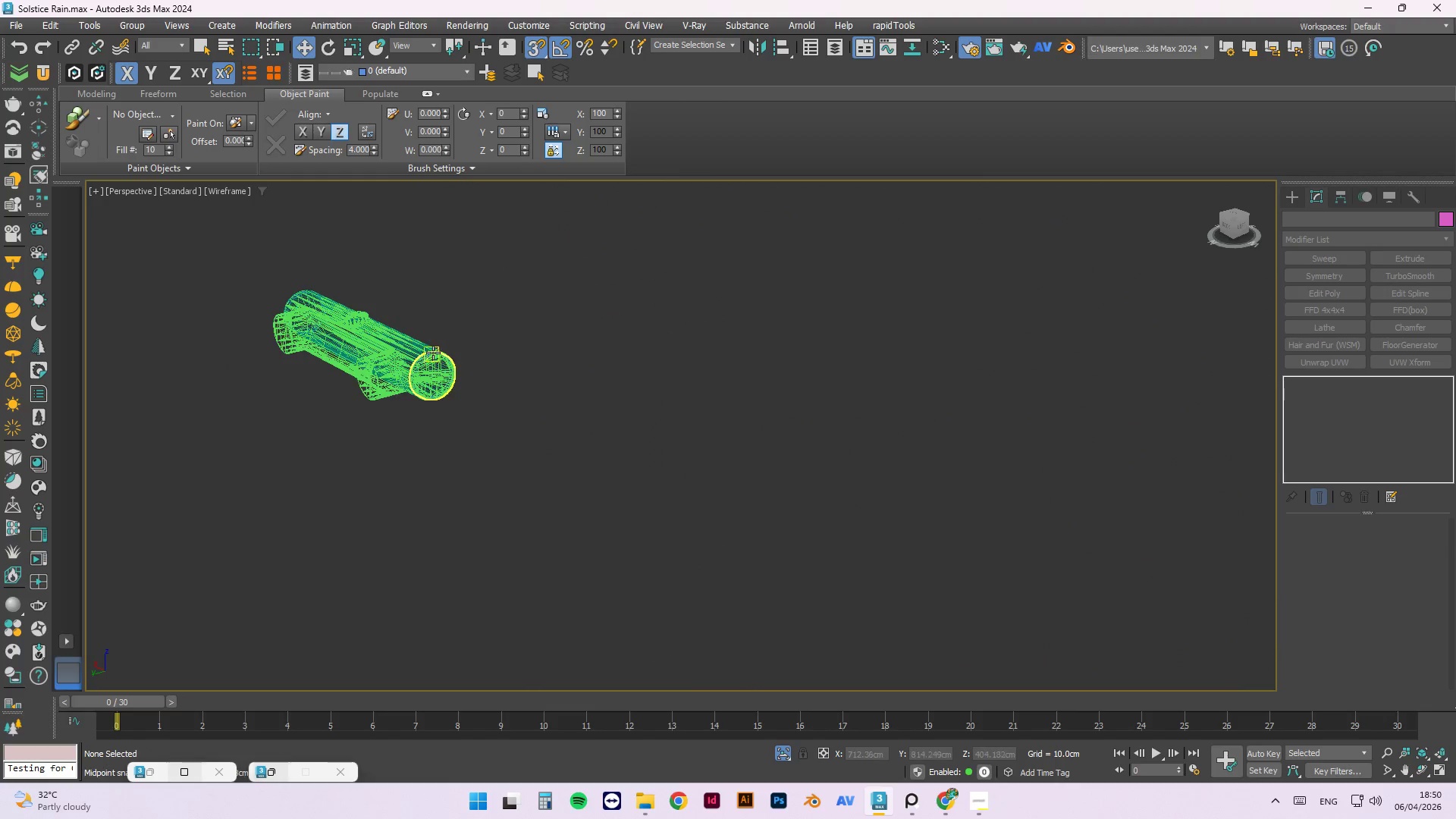 
scroll: coordinate [379, 472], scroll_direction: down, amount: 4.0
 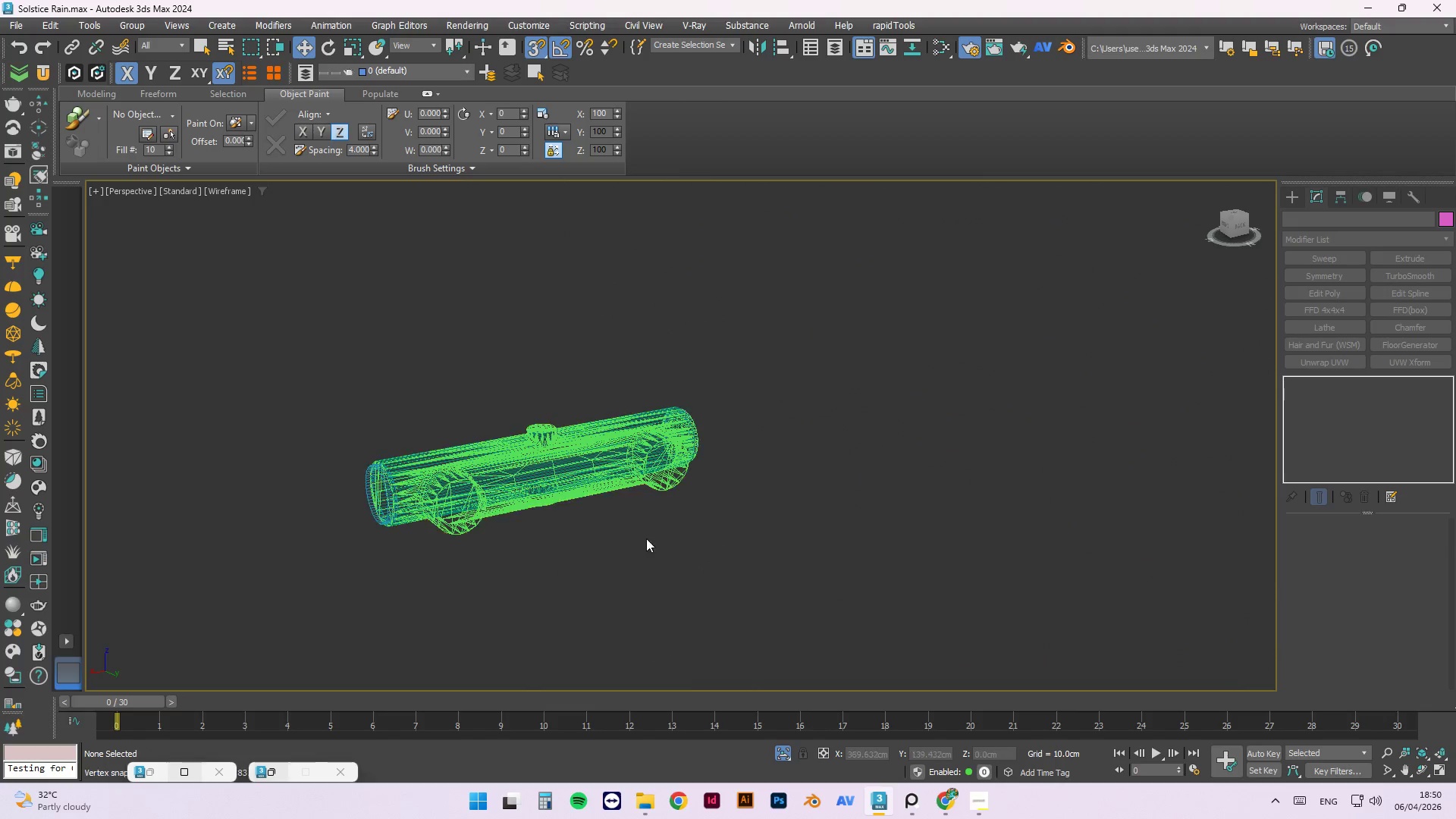 
scroll: coordinate [420, 391], scroll_direction: up, amount: 6.0
 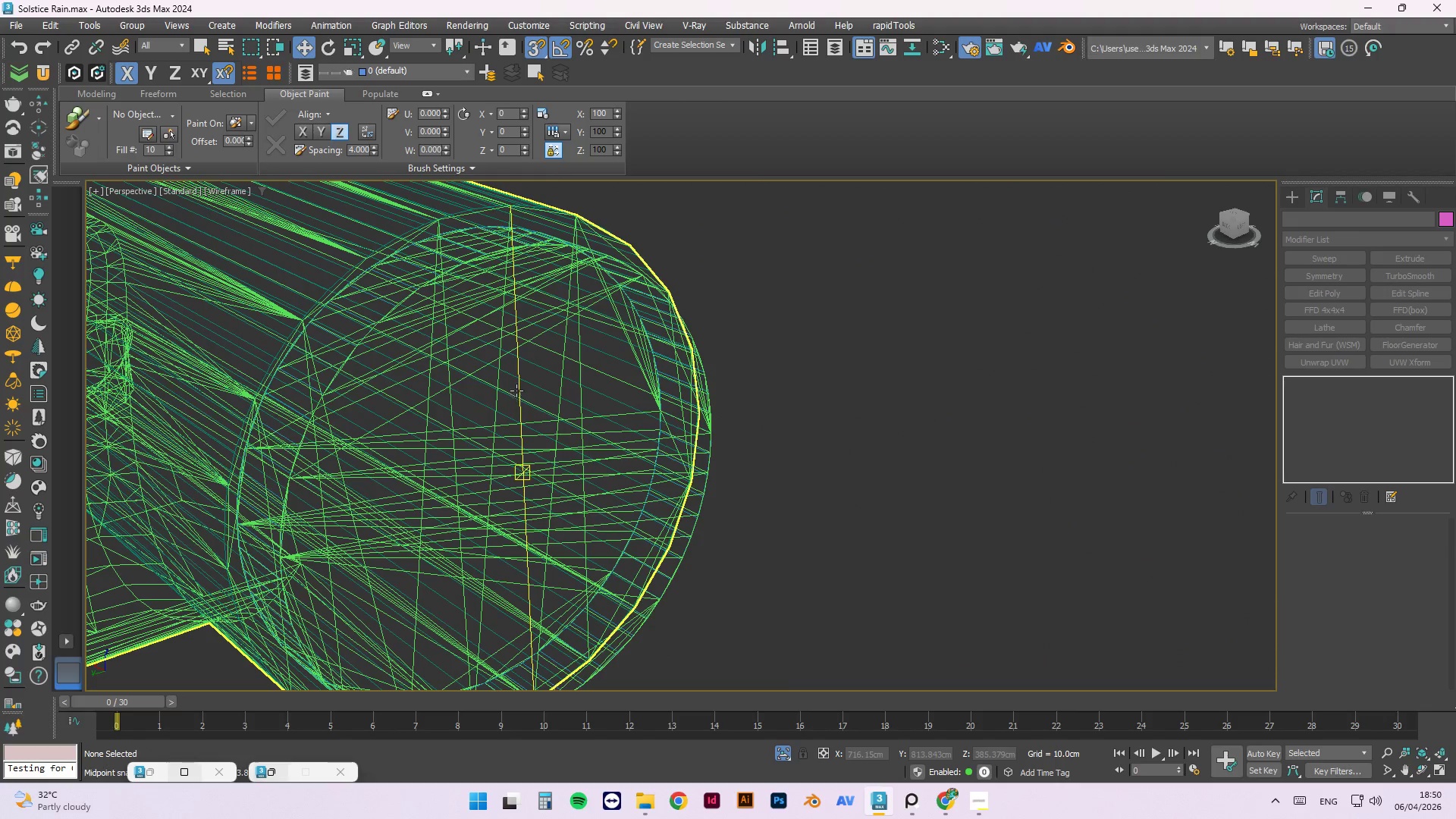 
left_click([517, 385])
 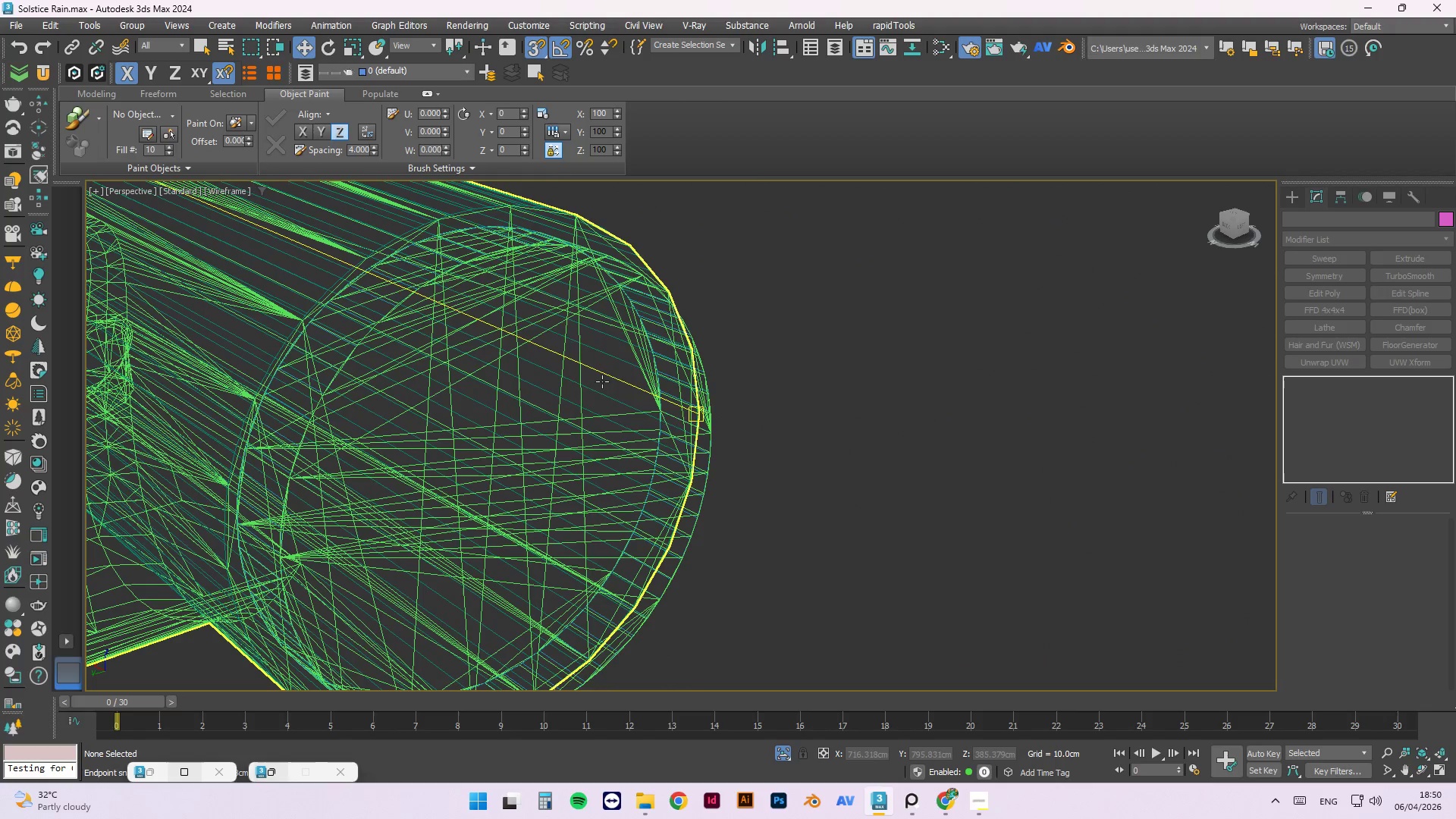 
left_click([584, 378])
 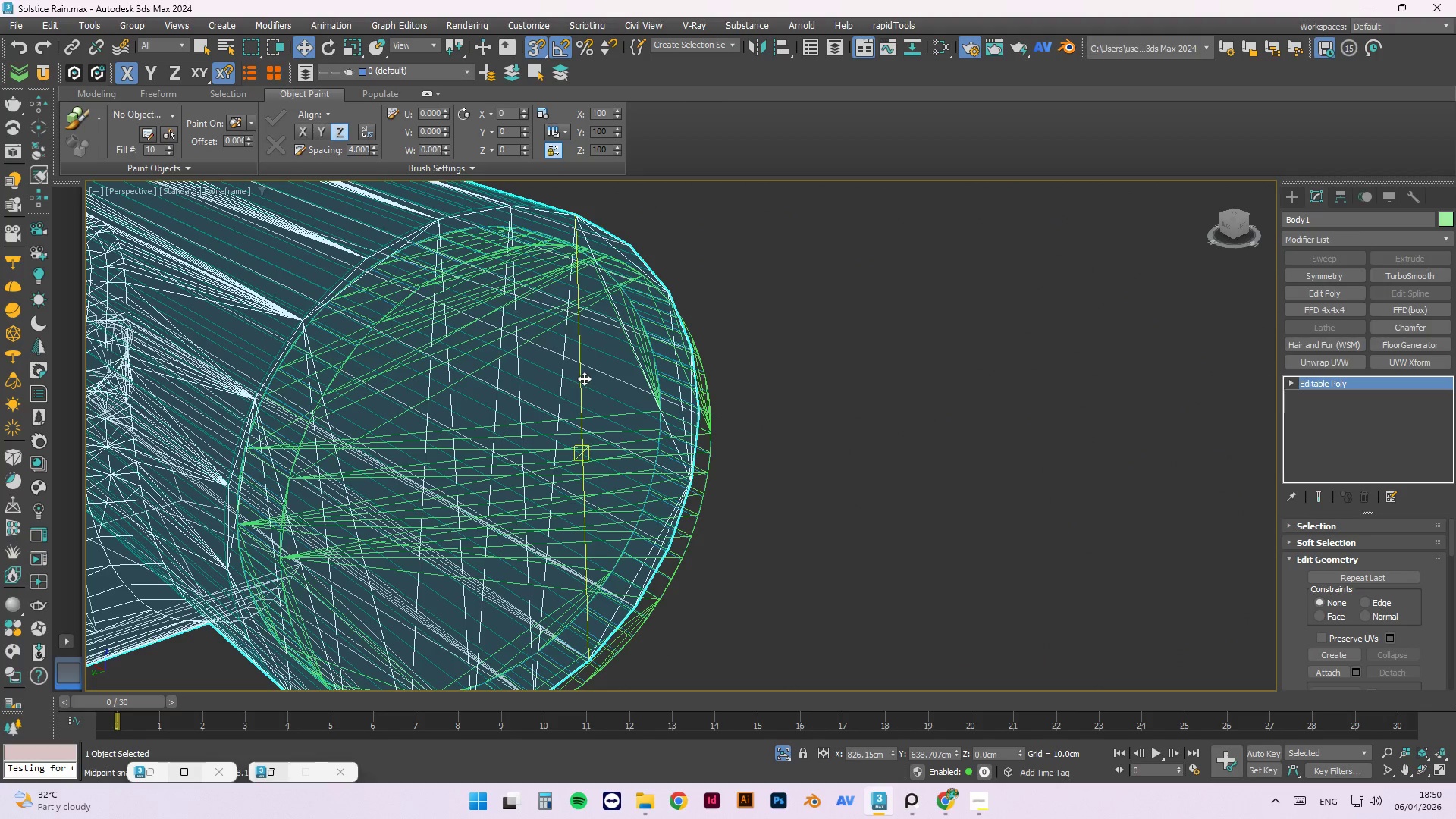 
left_click([962, 304])
 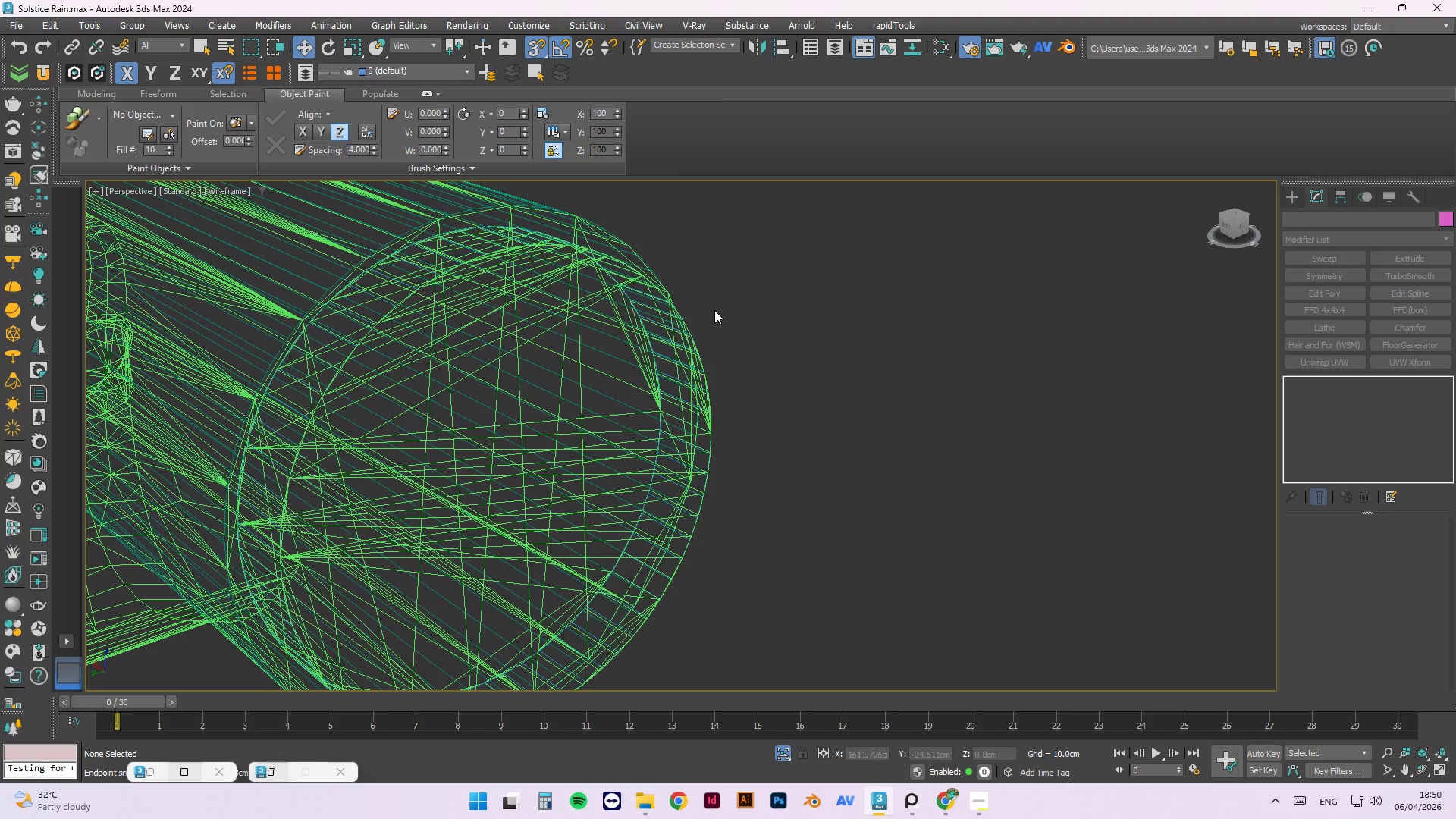 
scroll: coordinate [742, 463], scroll_direction: up, amount: 8.0
 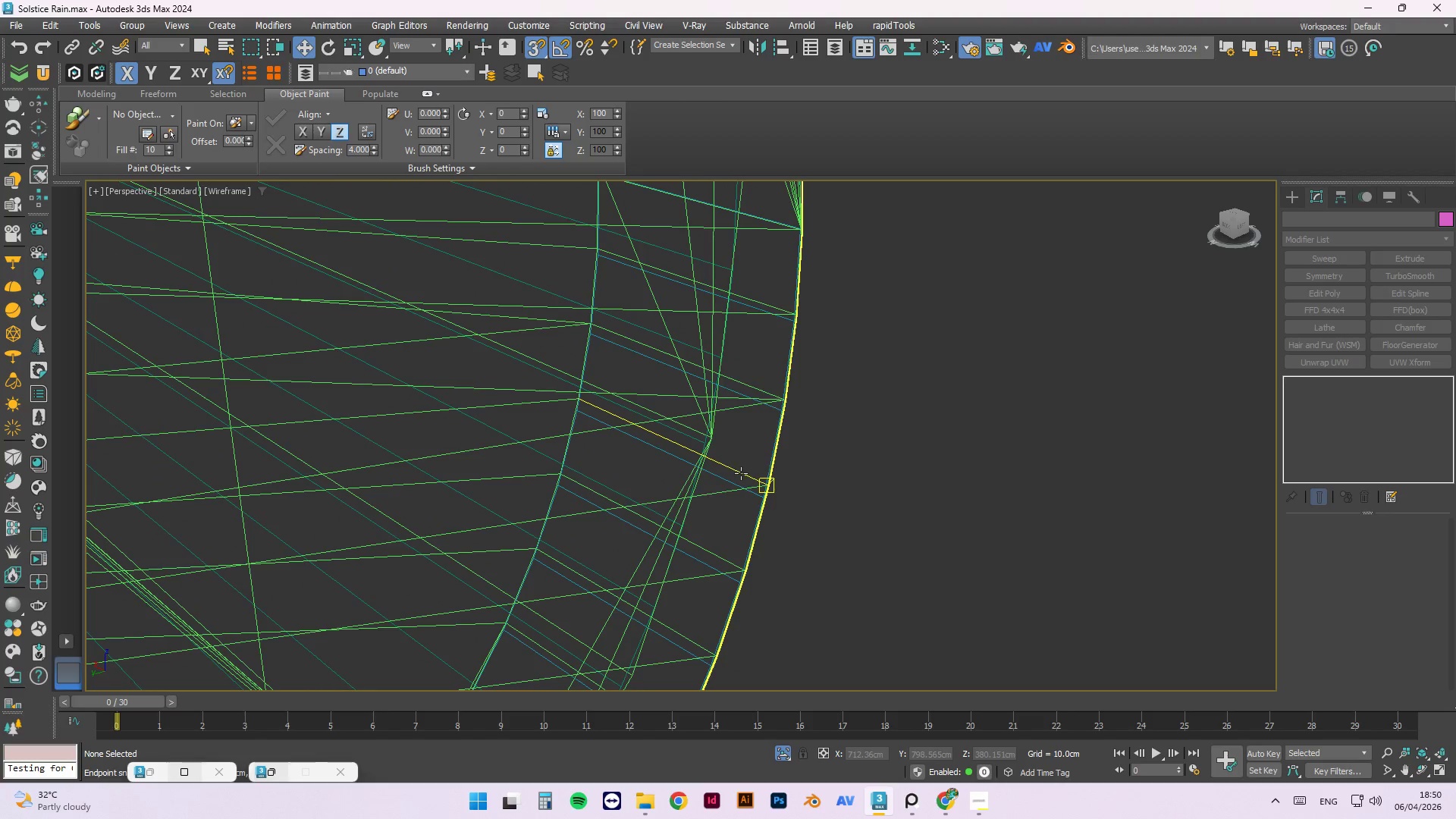 
left_click([741, 474])
 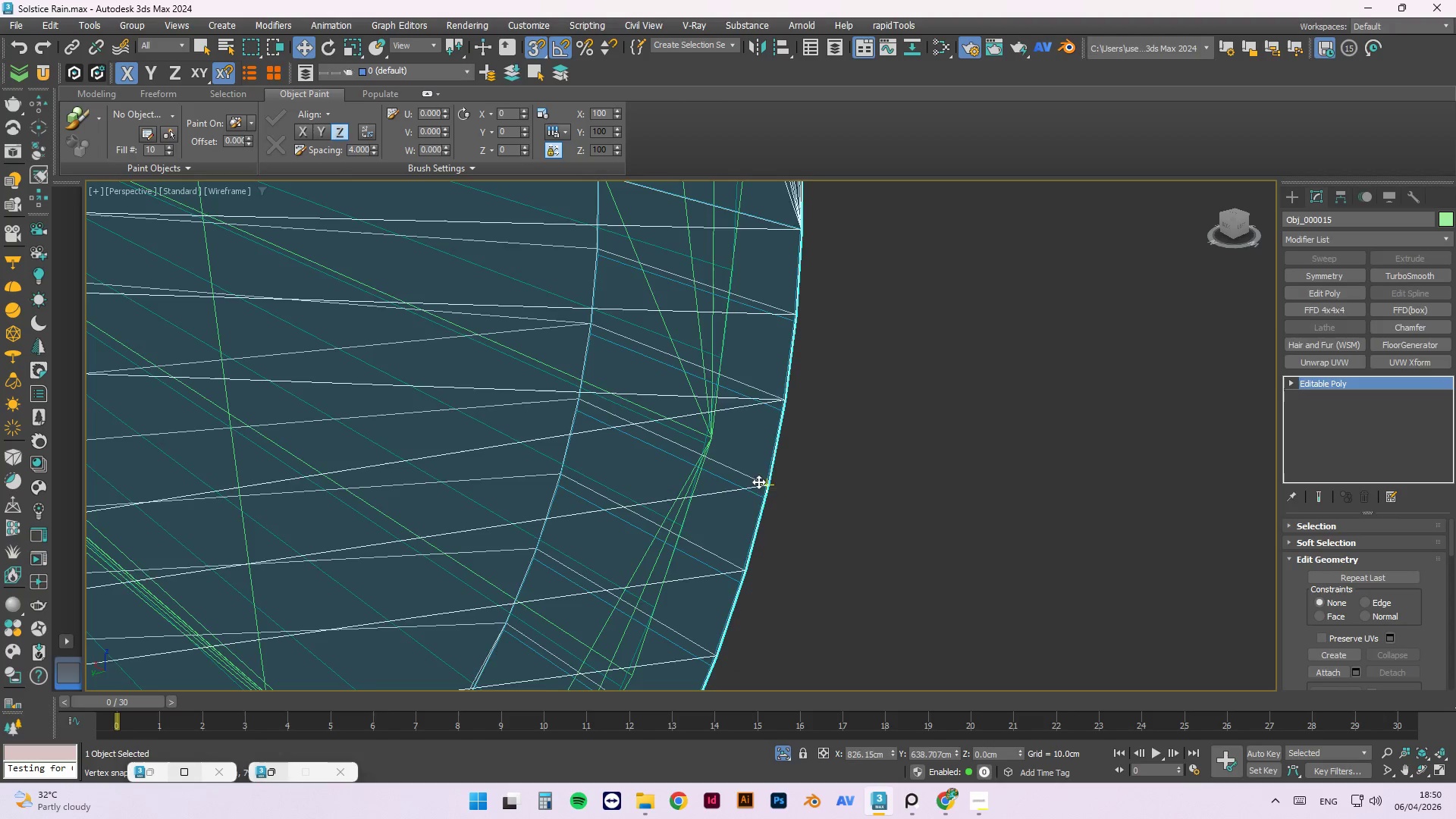 
key(Delete)
 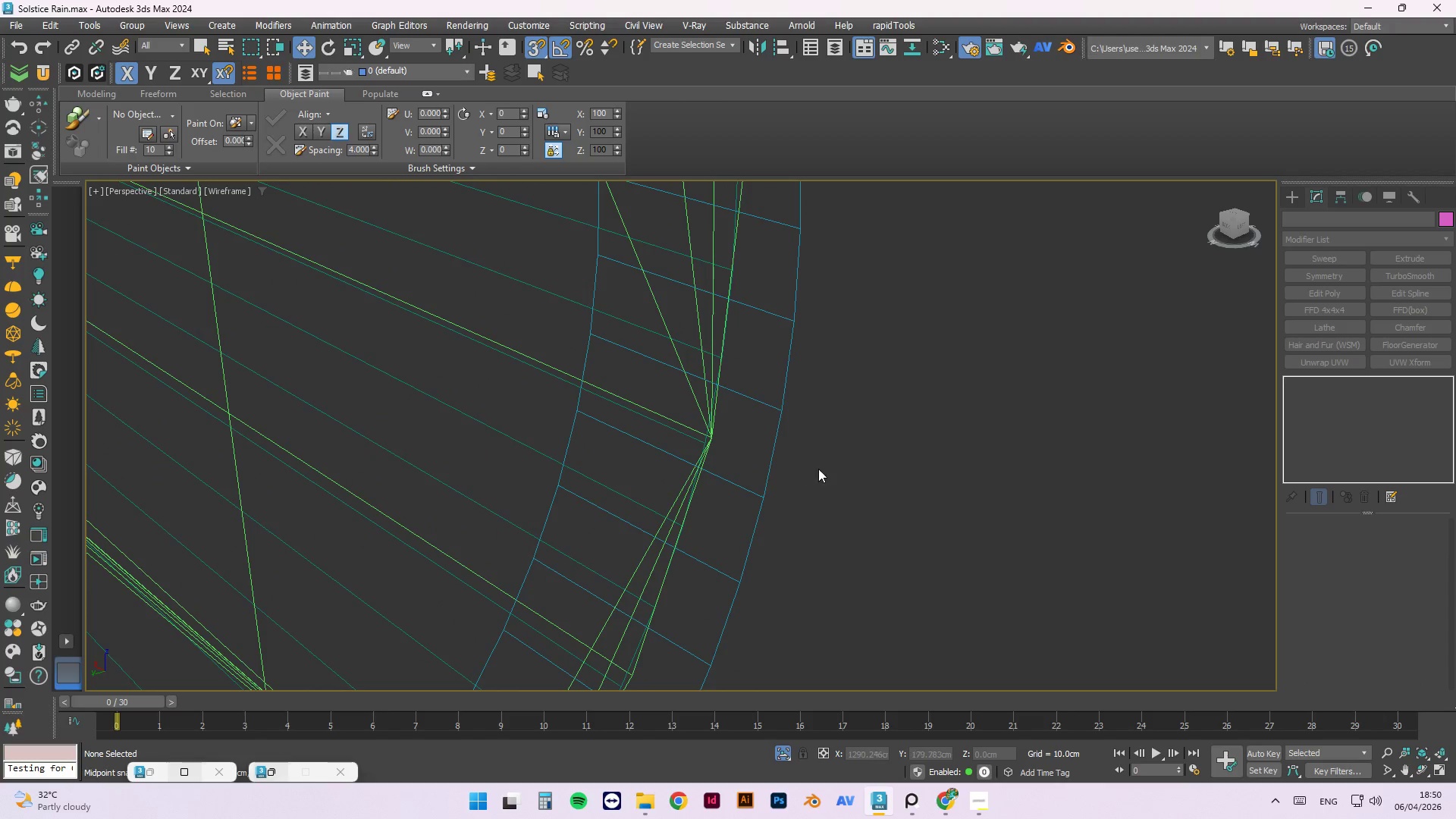 
scroll: coordinate [888, 481], scroll_direction: down, amount: 3.0
 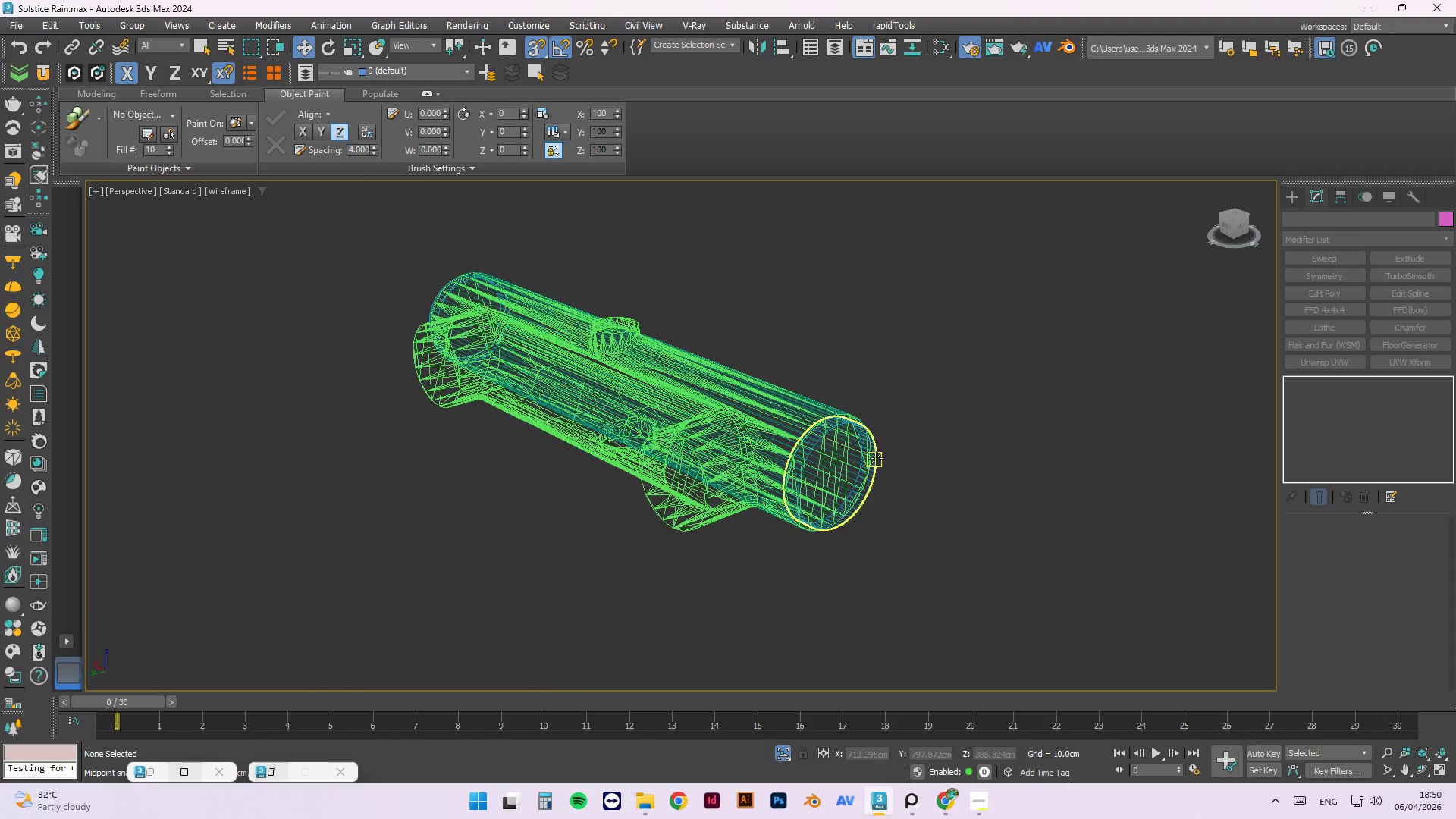 
scroll: coordinate [792, 414], scroll_direction: up, amount: 3.0
 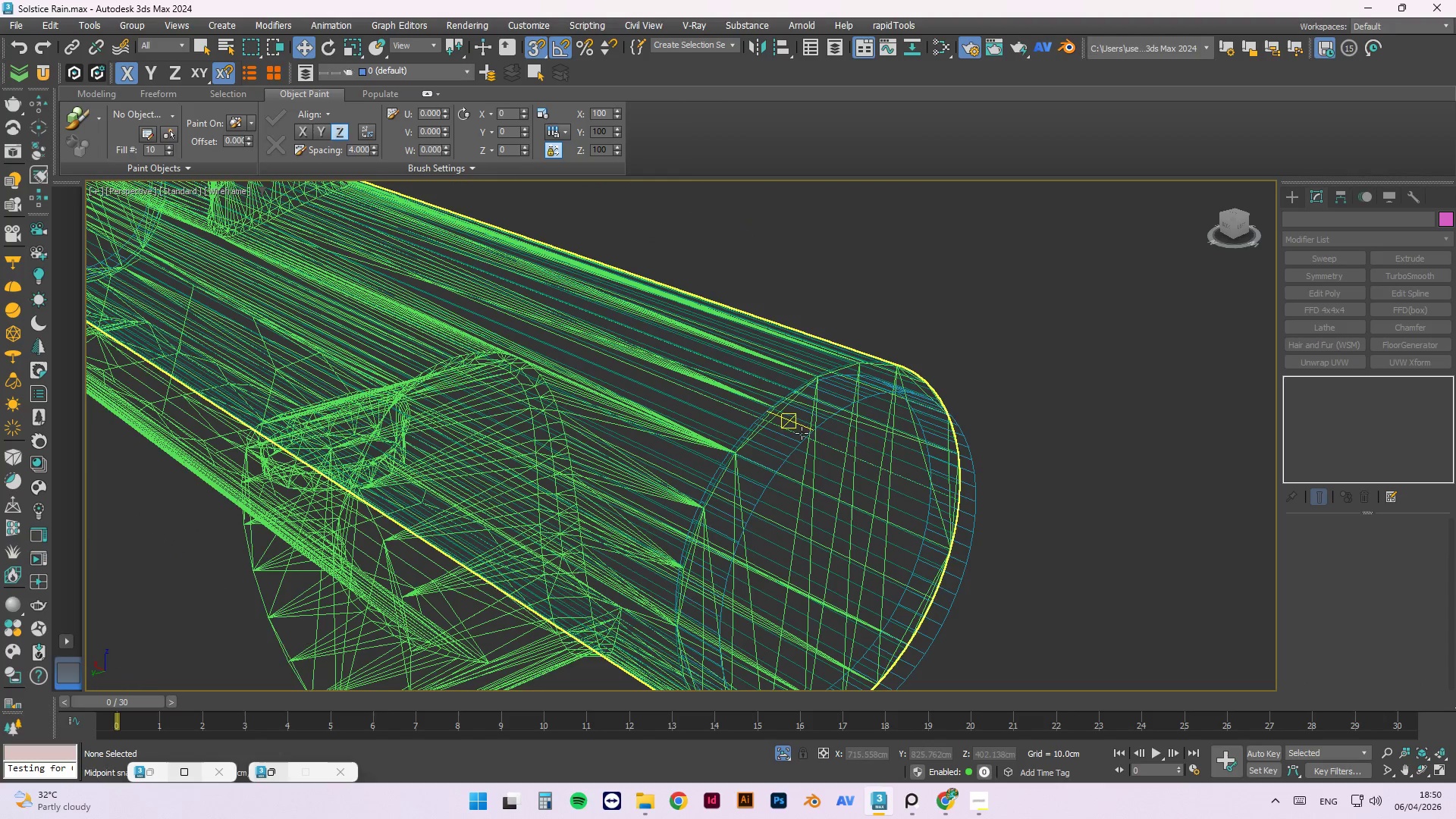 
scroll: coordinate [915, 430], scroll_direction: down, amount: 3.0
 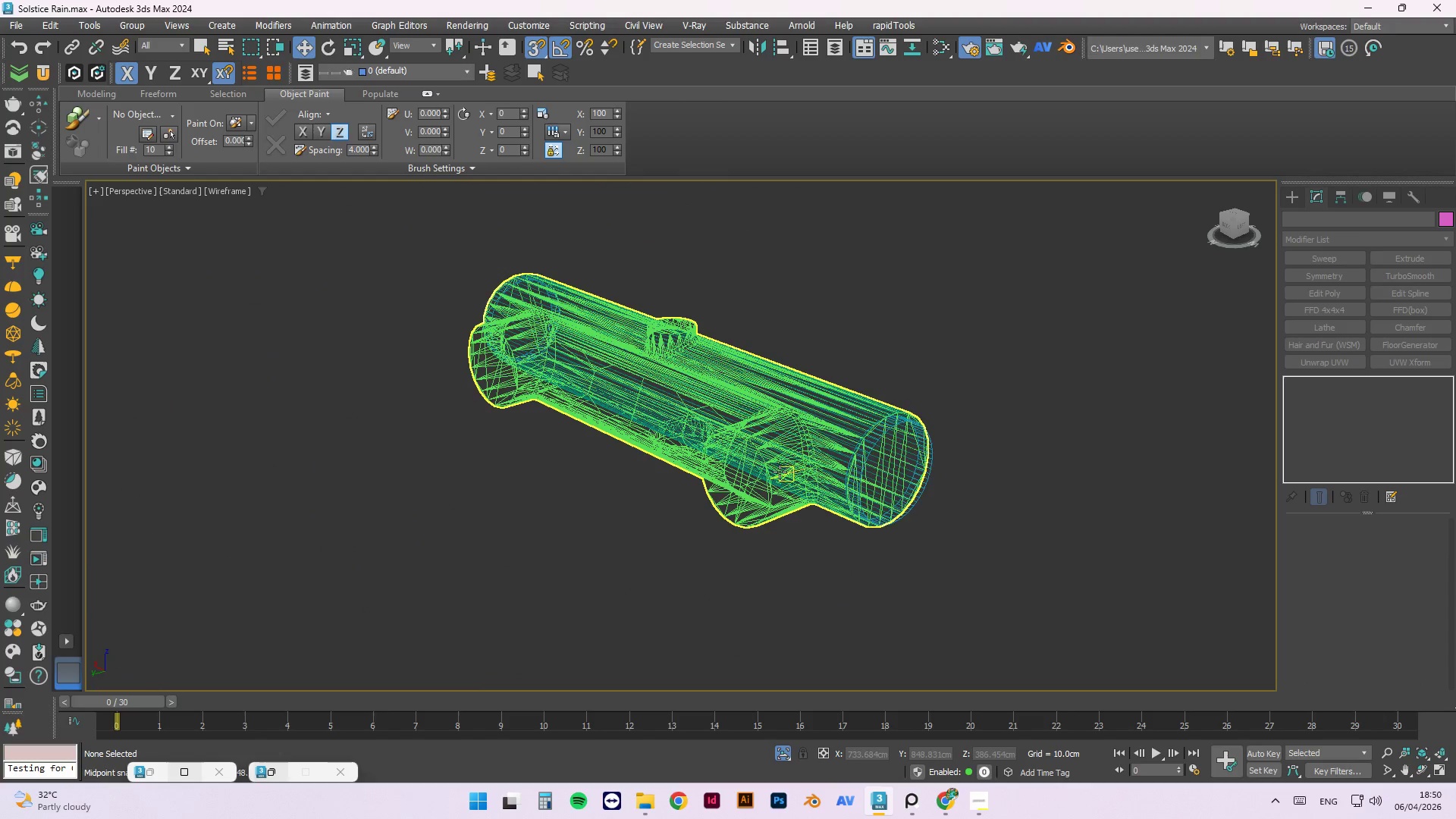 
hold_key(key=AltLeft, duration=1.5)
 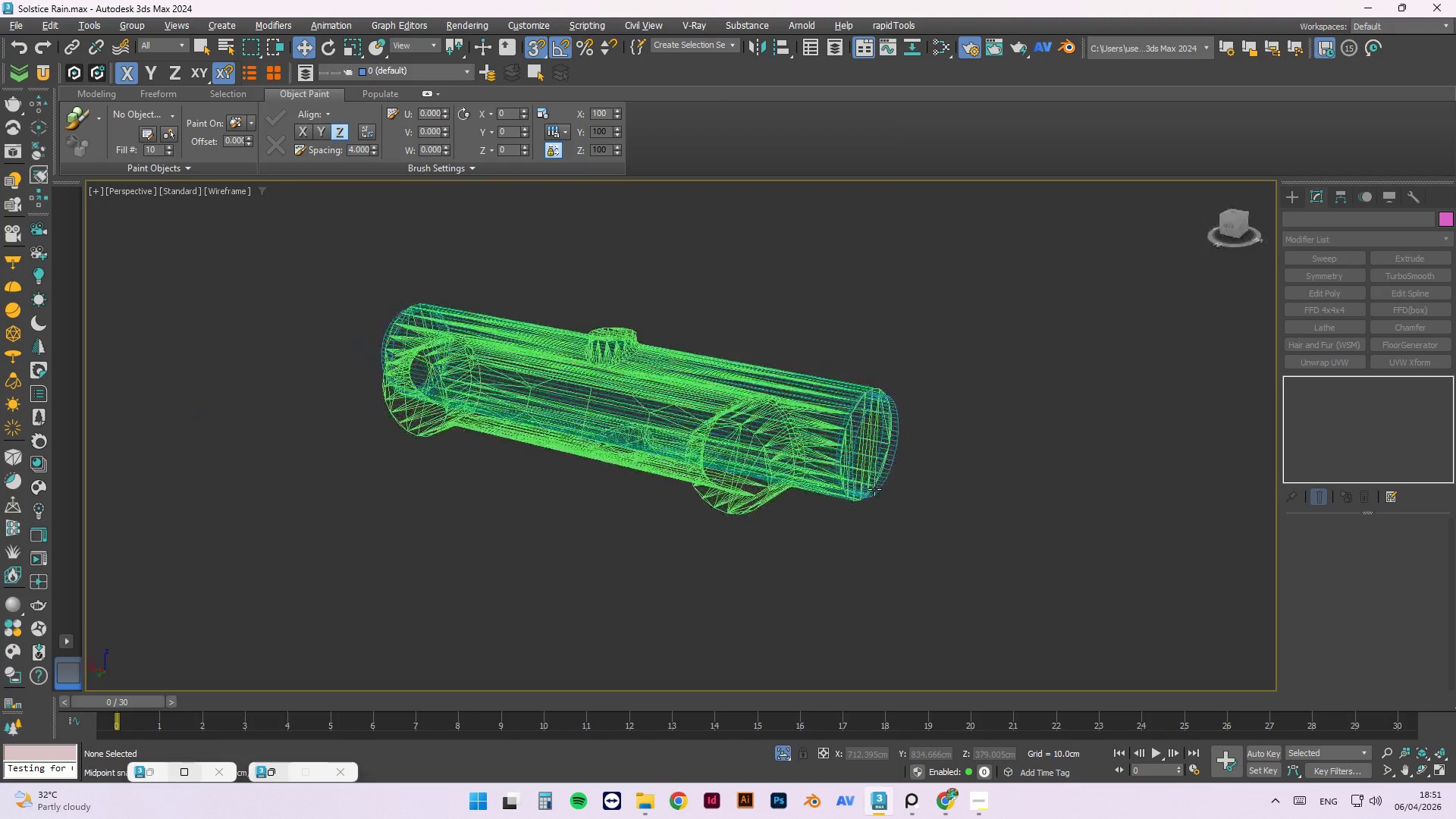 
scroll: coordinate [704, 440], scroll_direction: none, amount: 0.0
 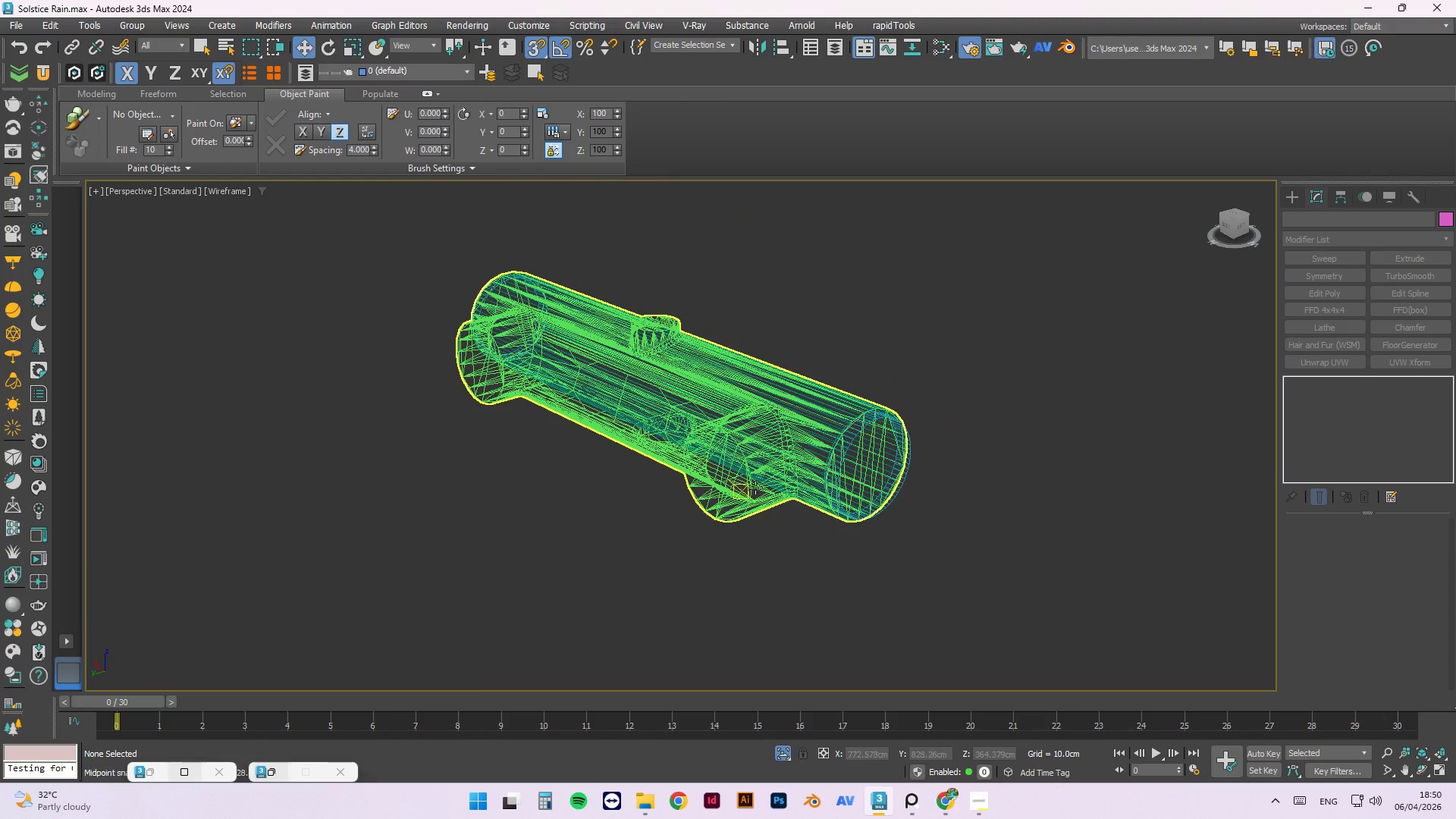 
hold_key(key=AltLeft, duration=1.52)
 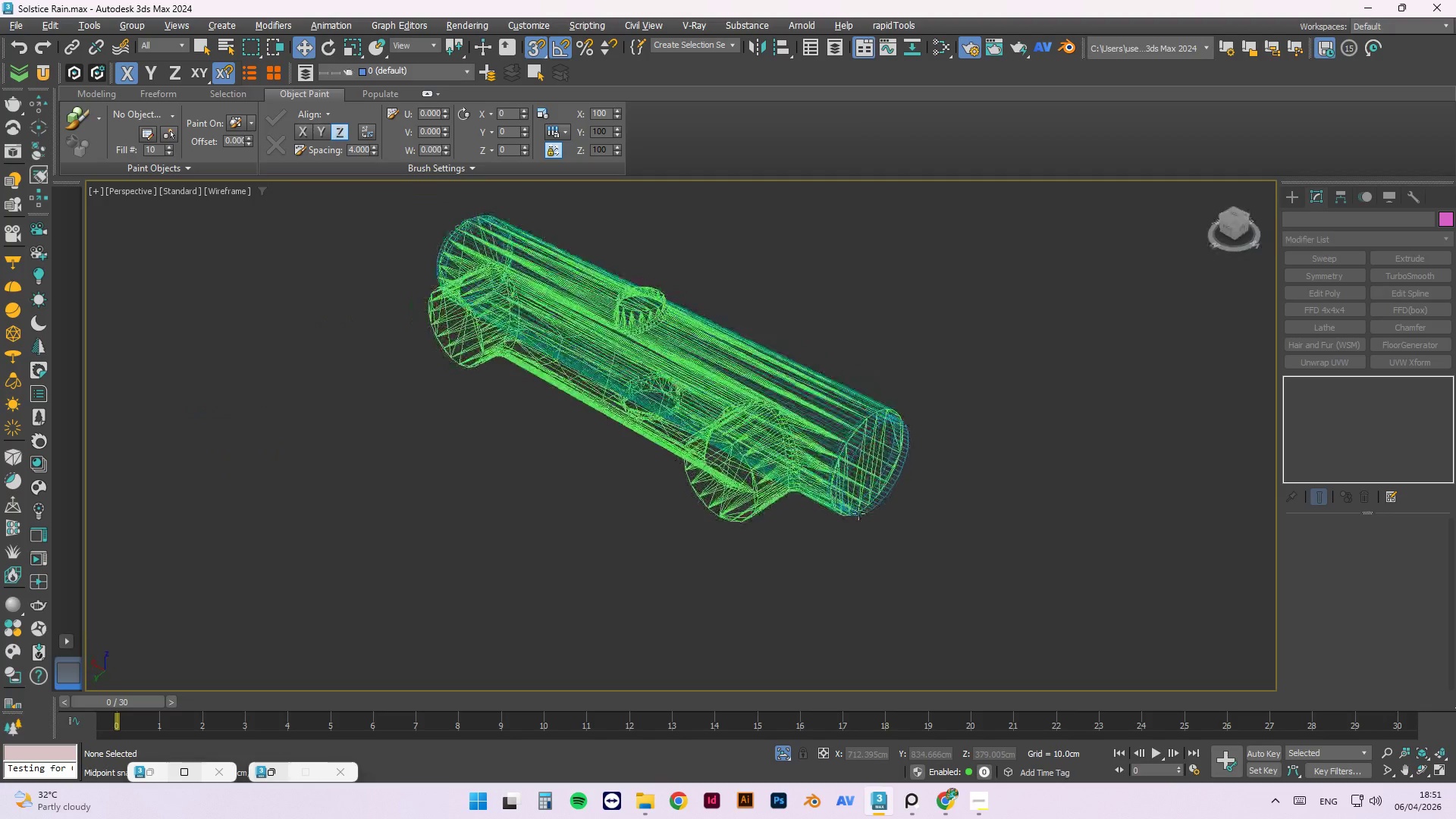 
hold_key(key=AltLeft, duration=1.51)
 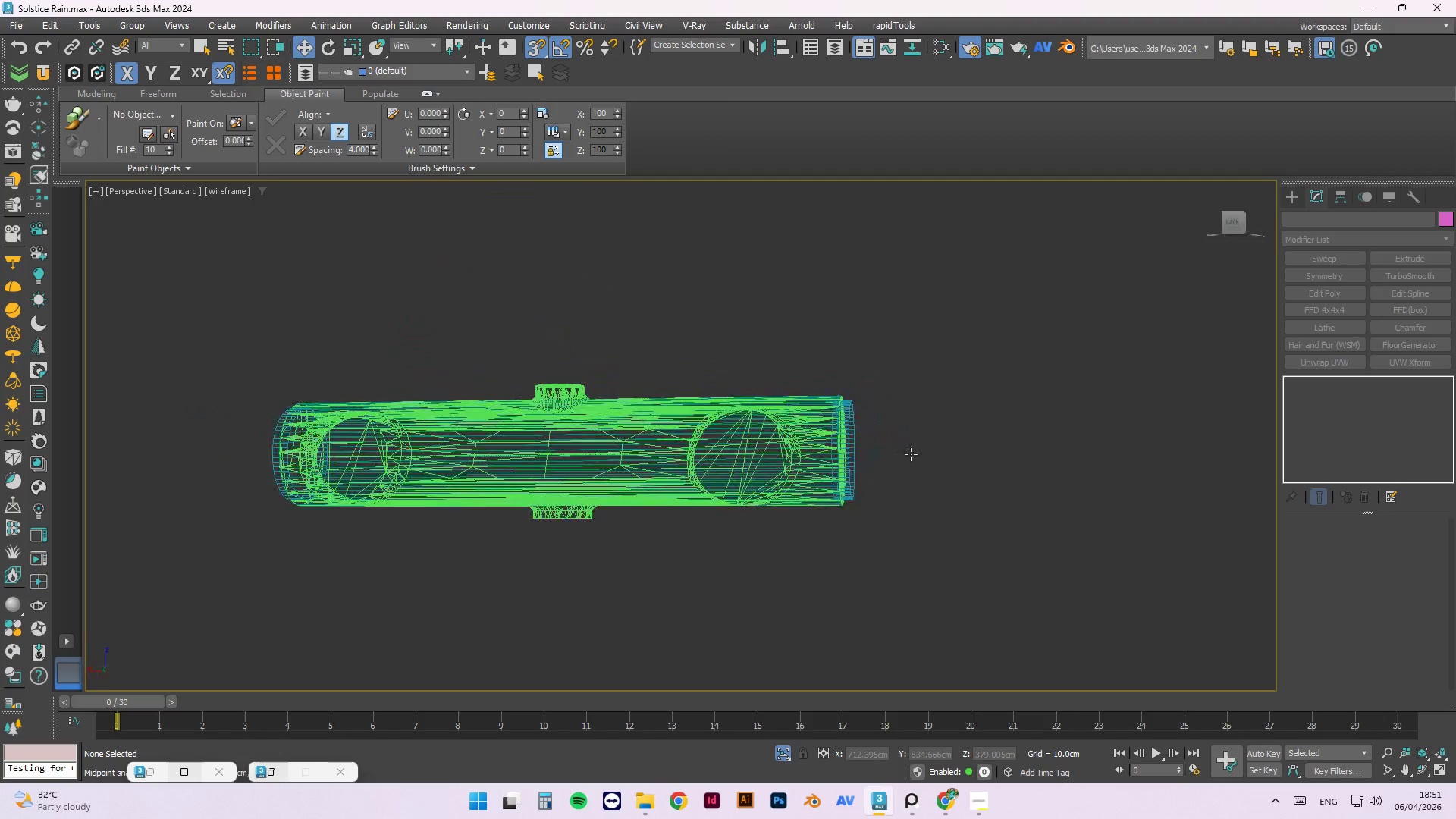 
hold_key(key=AltLeft, duration=1.52)
 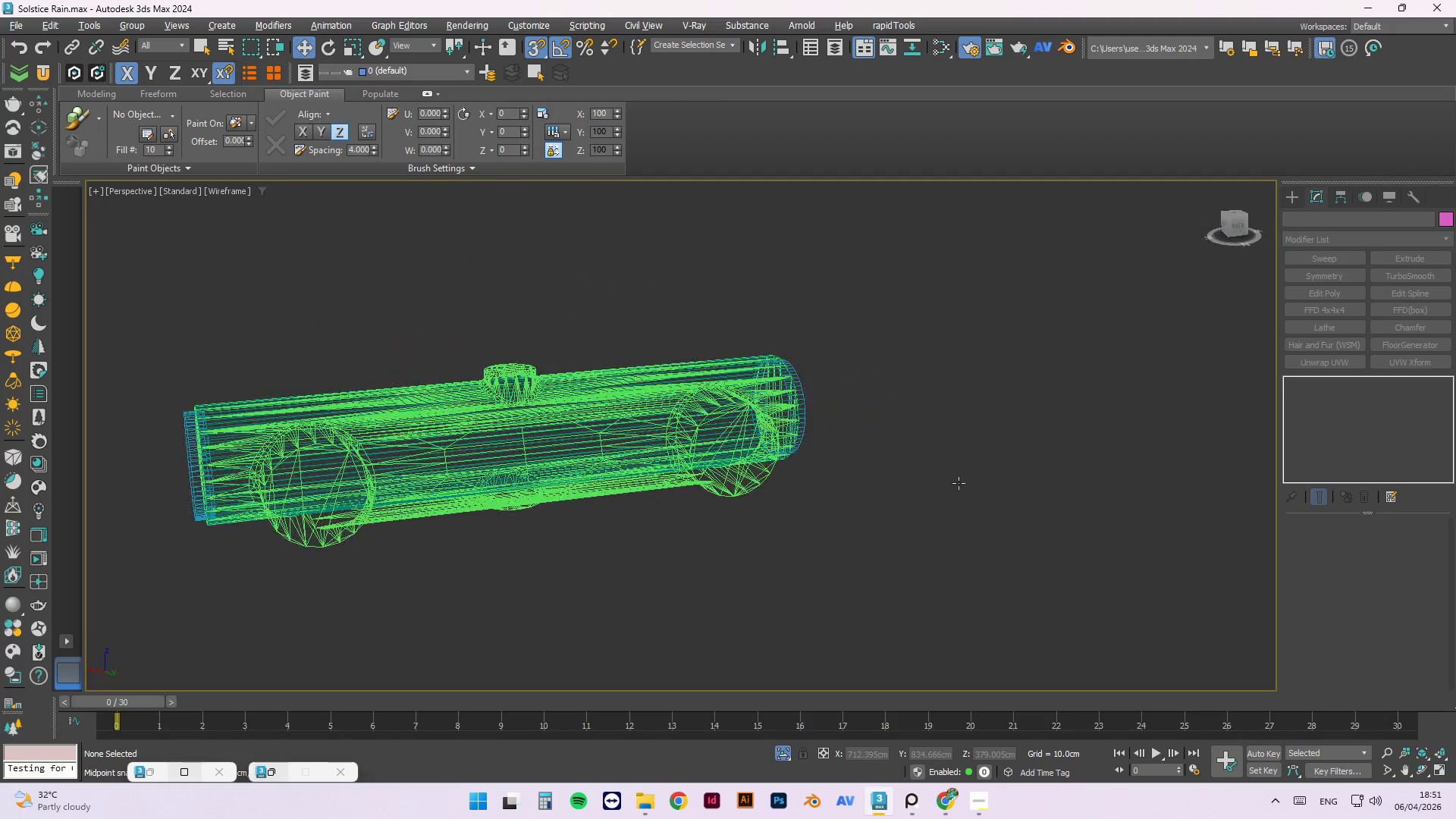 
hold_key(key=AltLeft, duration=1.52)
 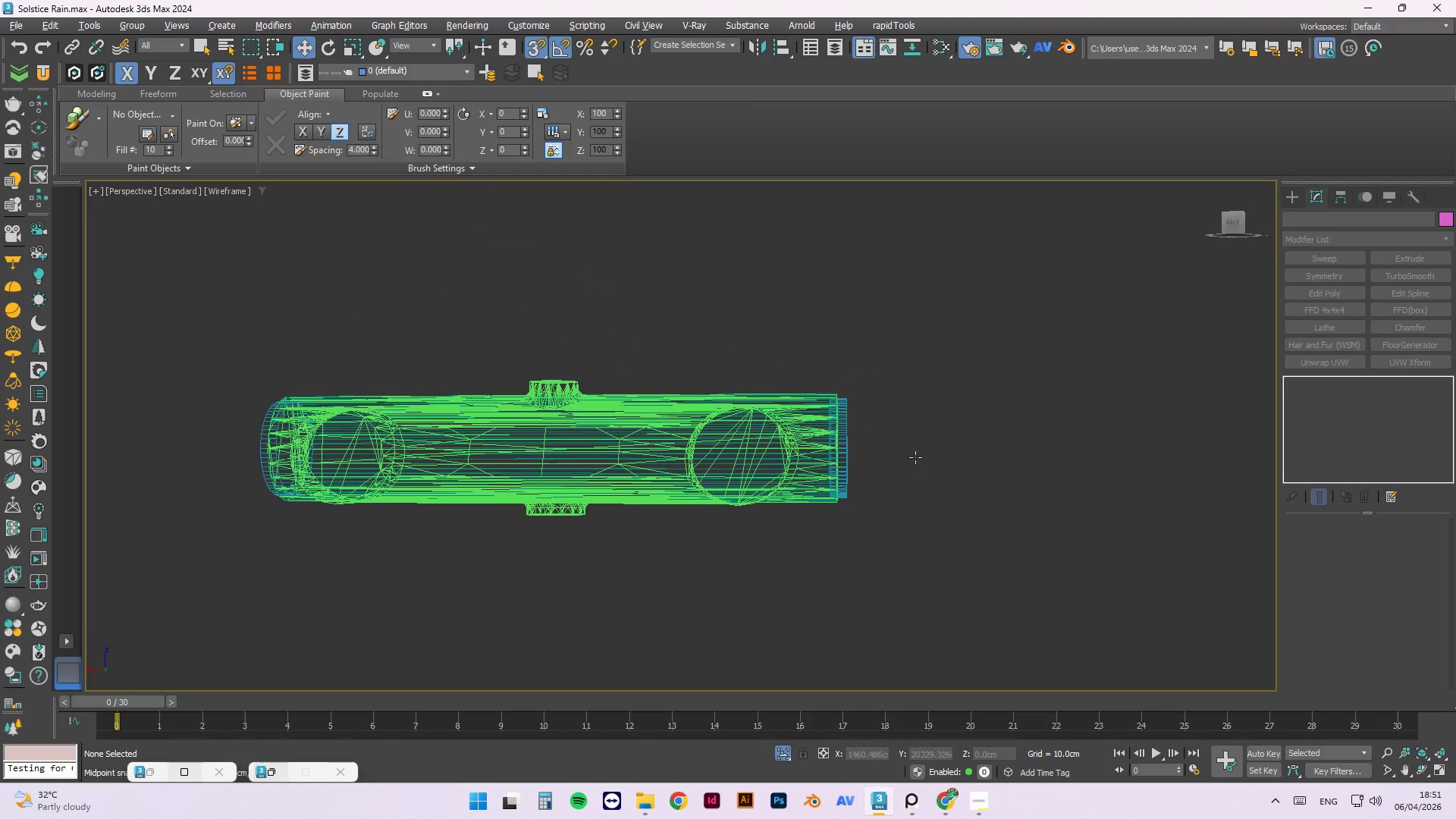 
hold_key(key=AltLeft, duration=1.51)
 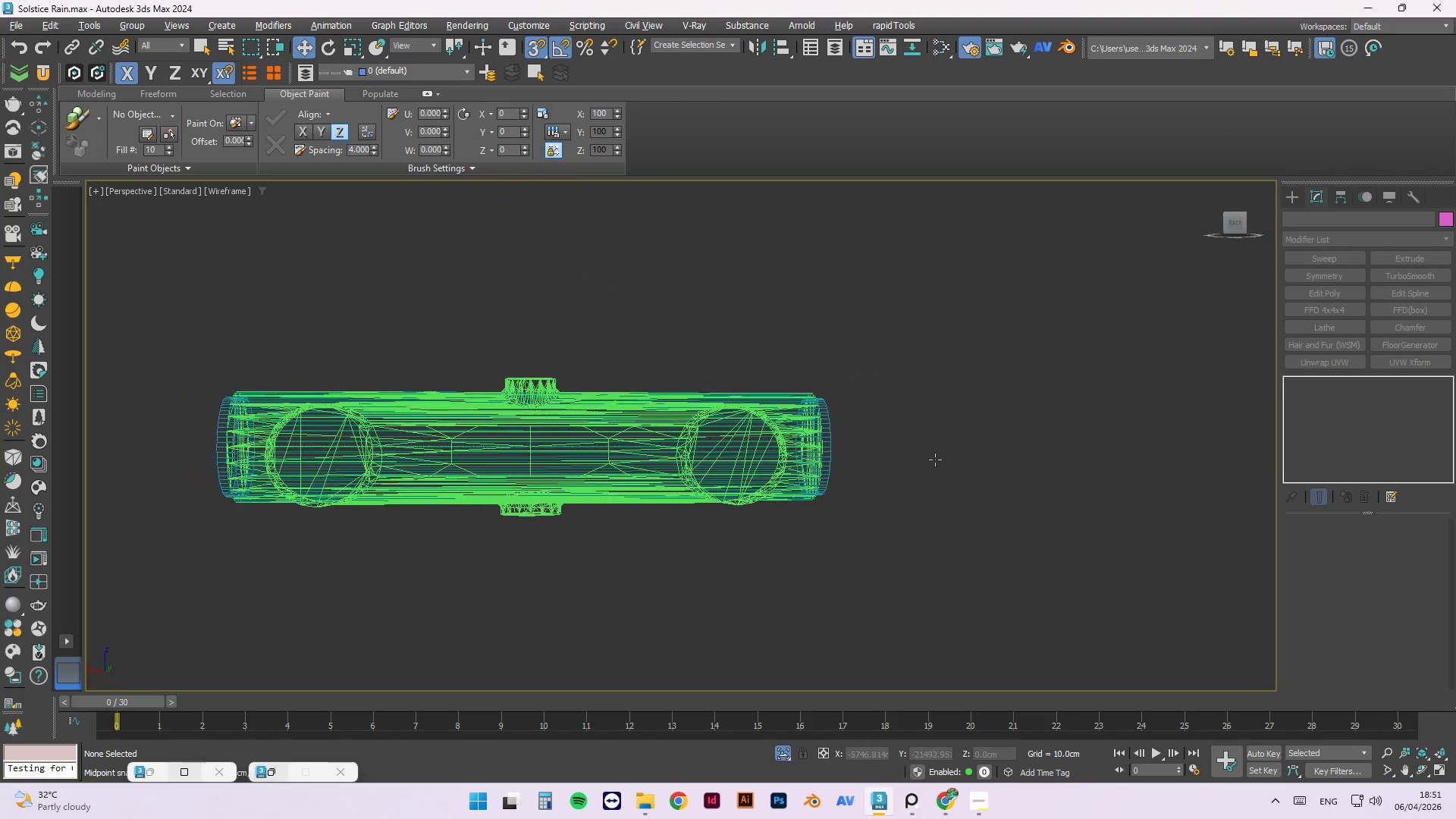 
hold_key(key=AltLeft, duration=1.52)
 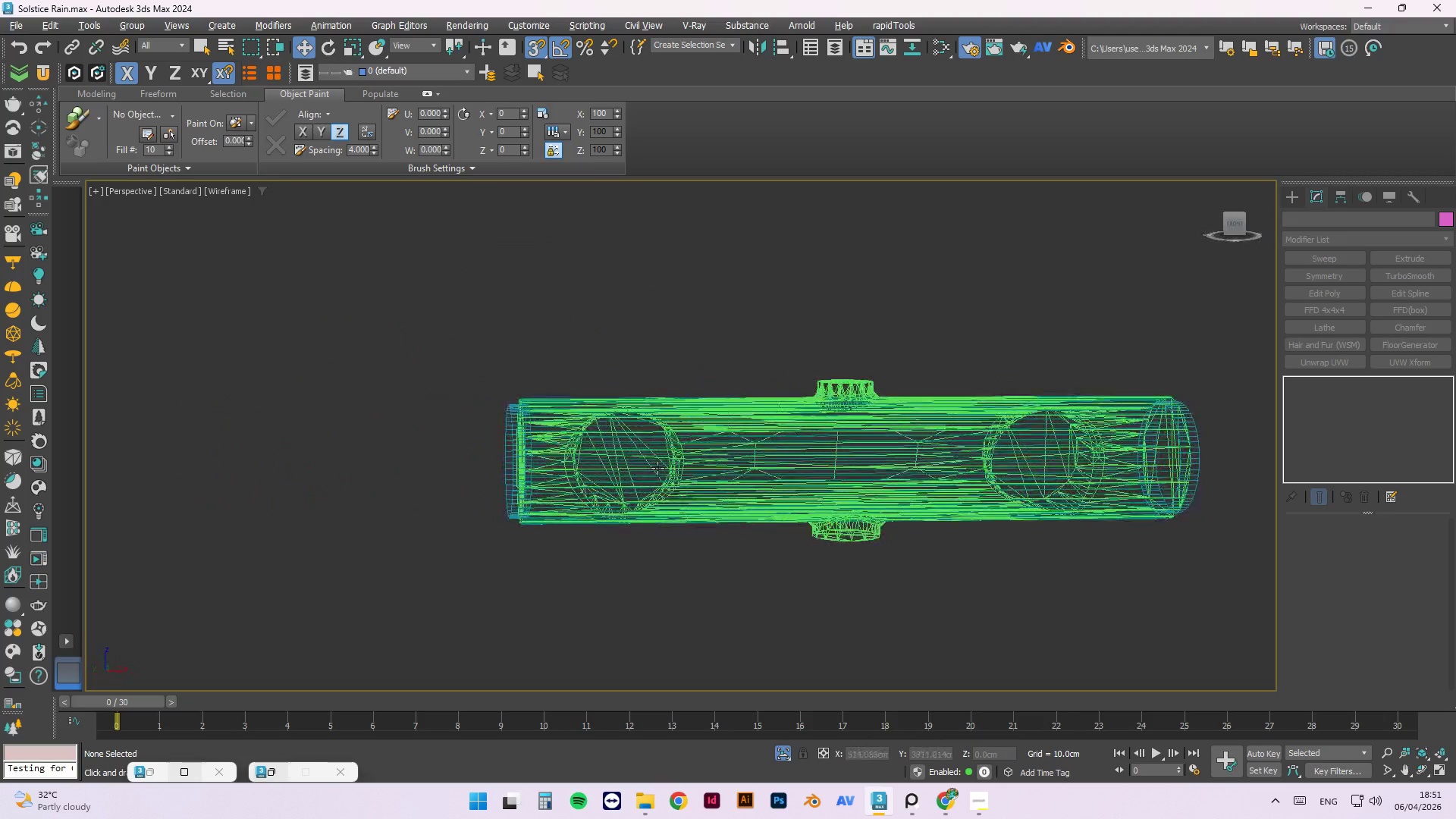 
hold_key(key=AltLeft, duration=1.48)
 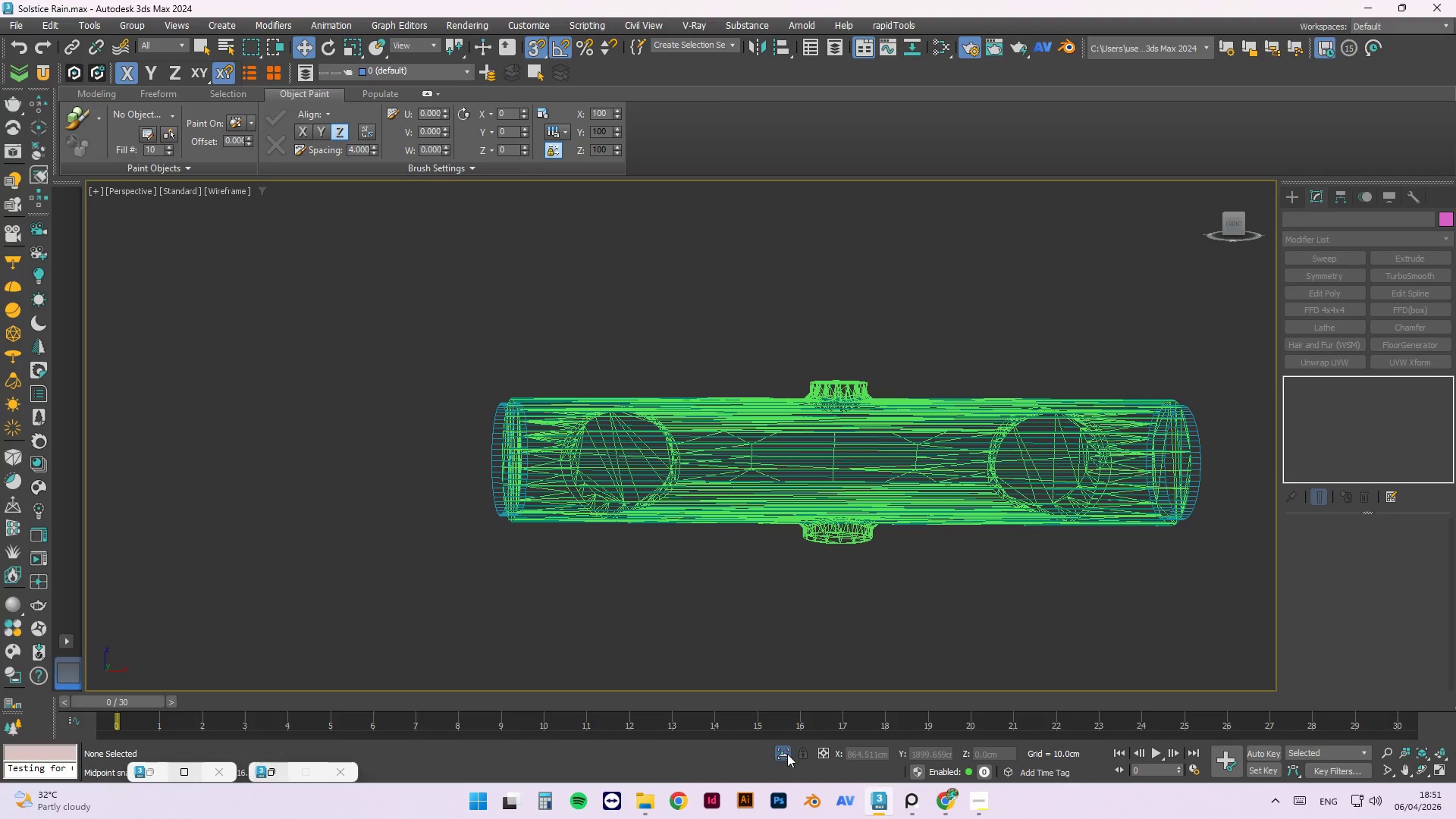 
left_click([787, 752])
 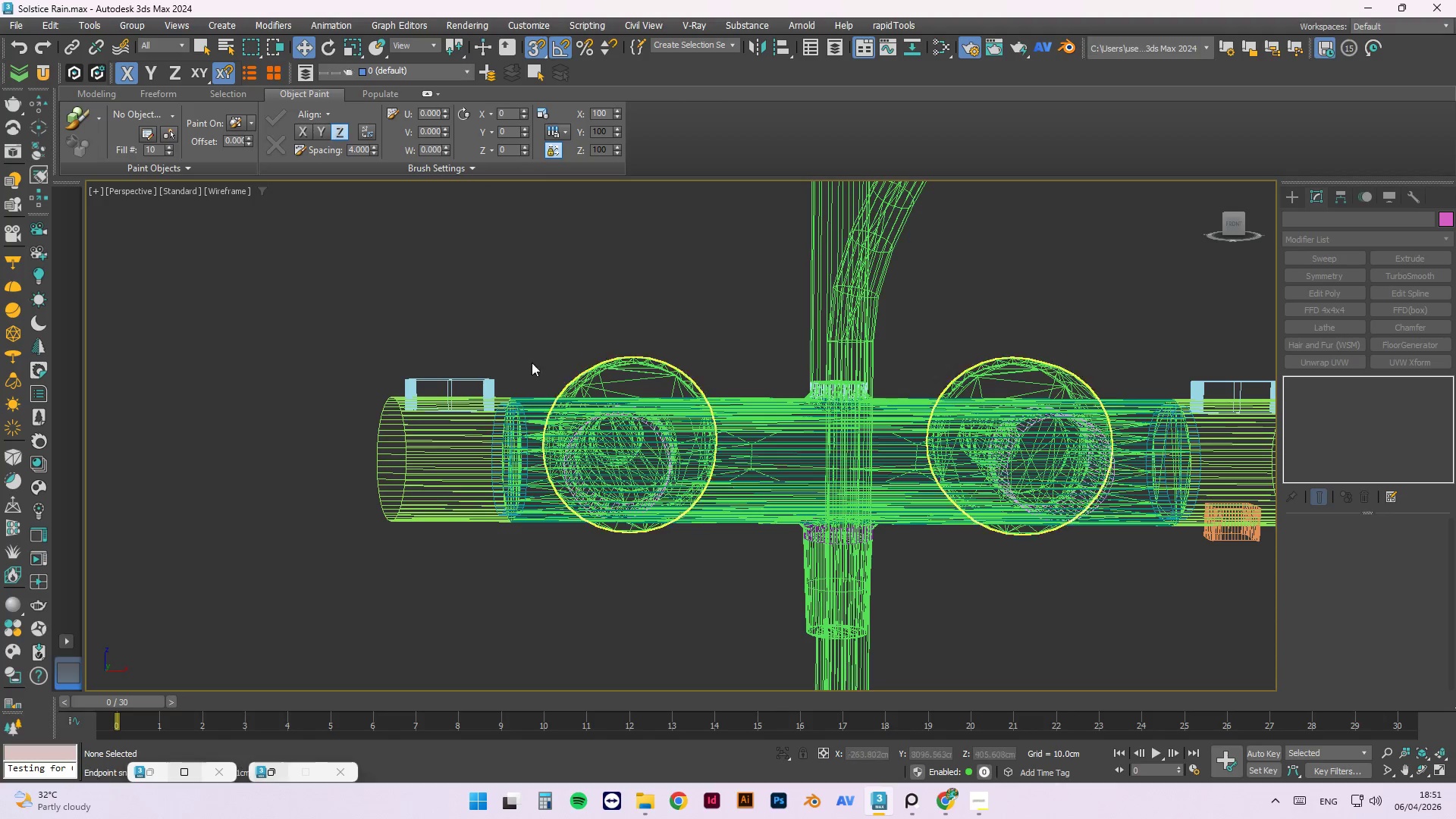 
scroll: coordinate [488, 391], scroll_direction: up, amount: 2.0
 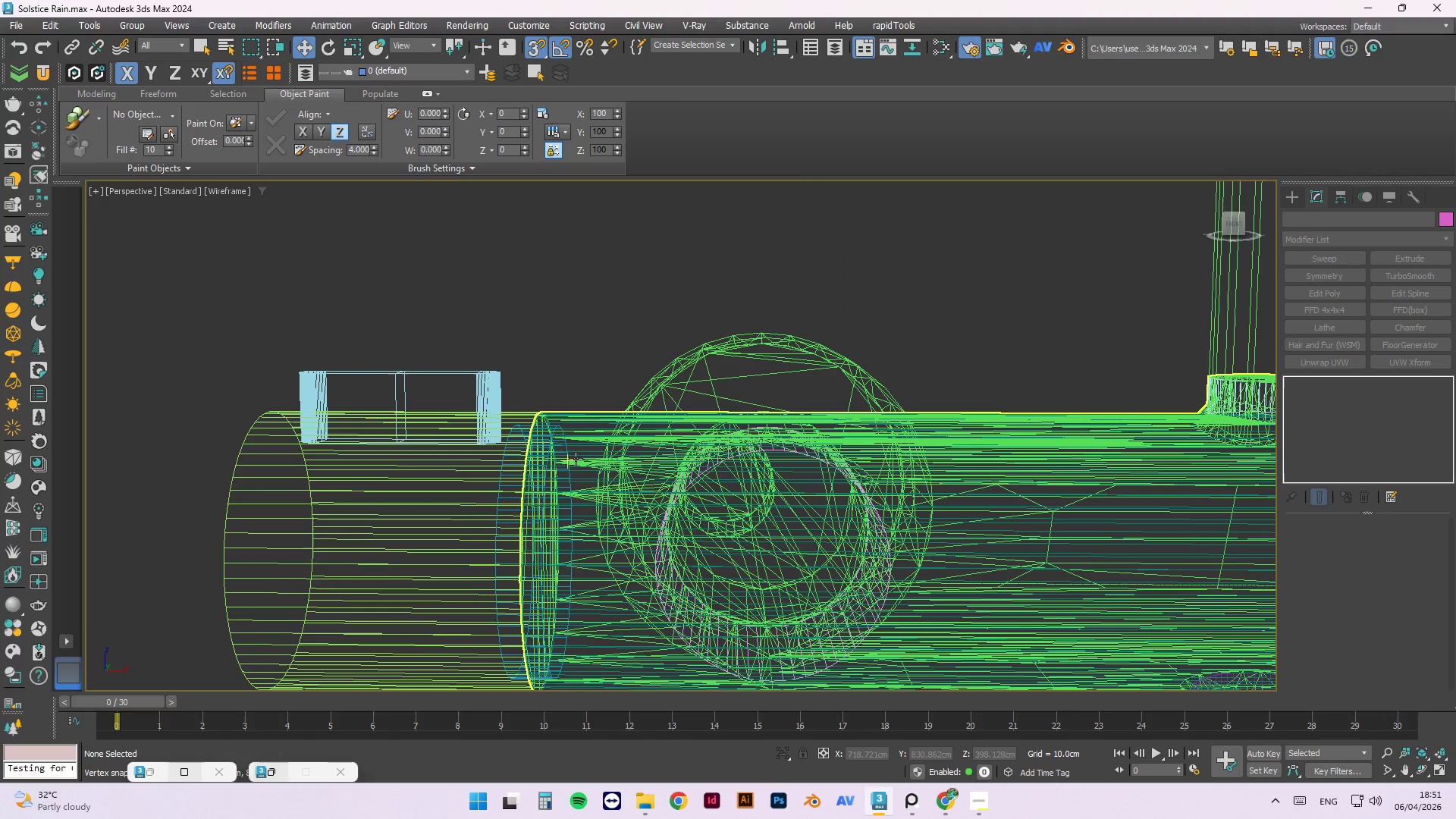 
left_click([577, 457])
 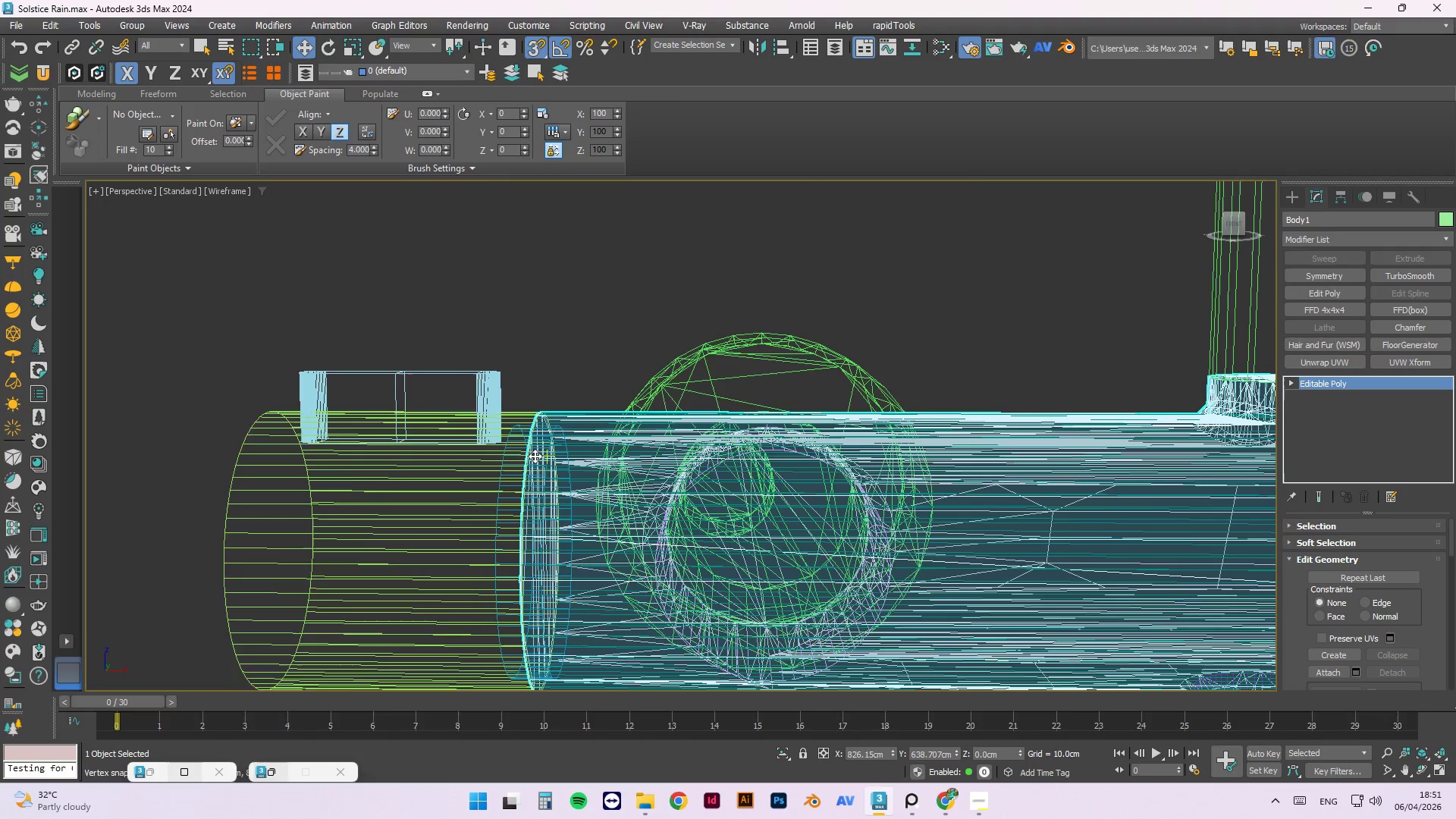 
scroll: coordinate [480, 436], scroll_direction: down, amount: 2.0
 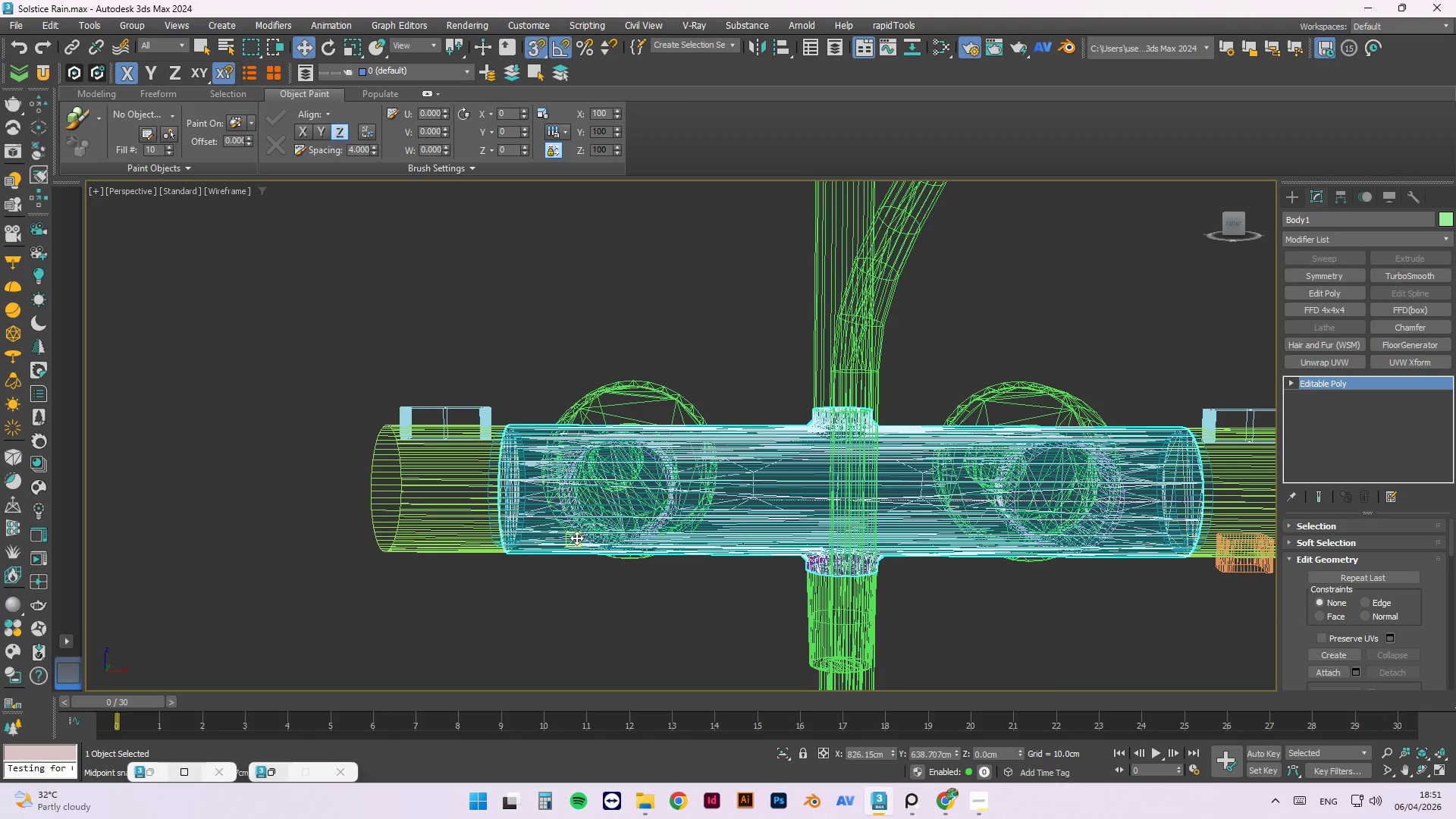 
key(Control+S)
 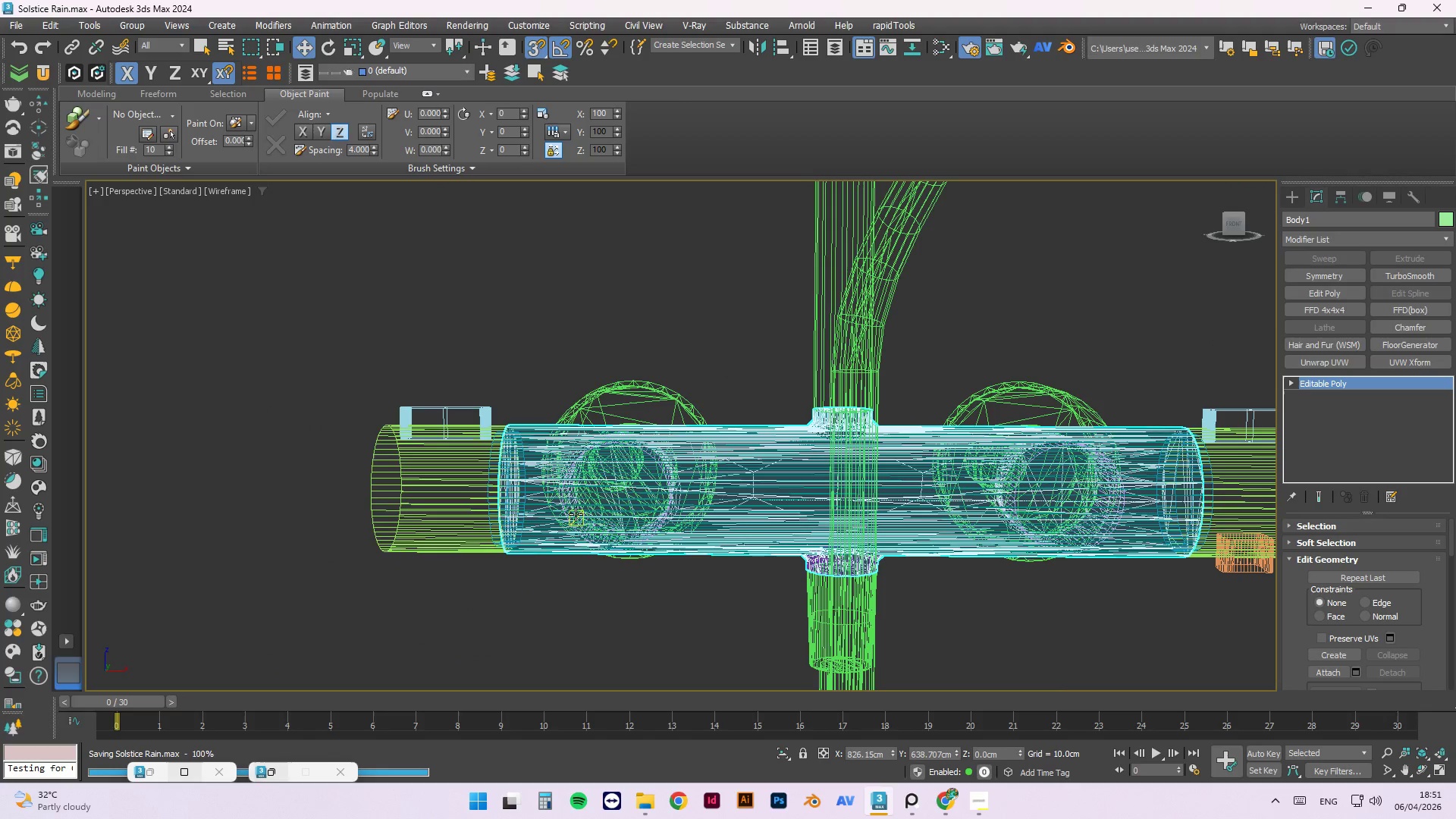 
scroll: coordinate [566, 497], scroll_direction: down, amount: 7.0
 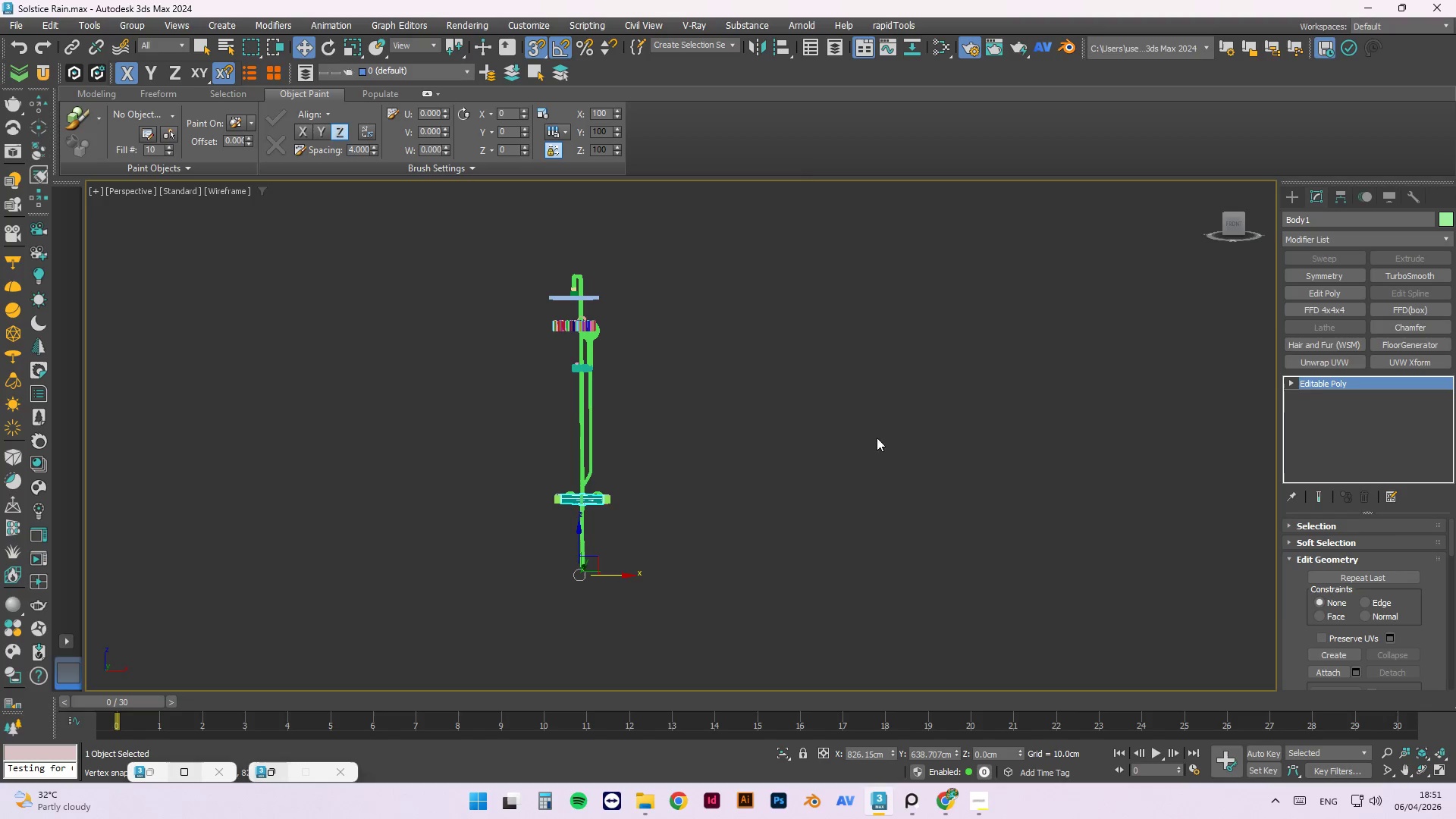 
wait(38.72)
 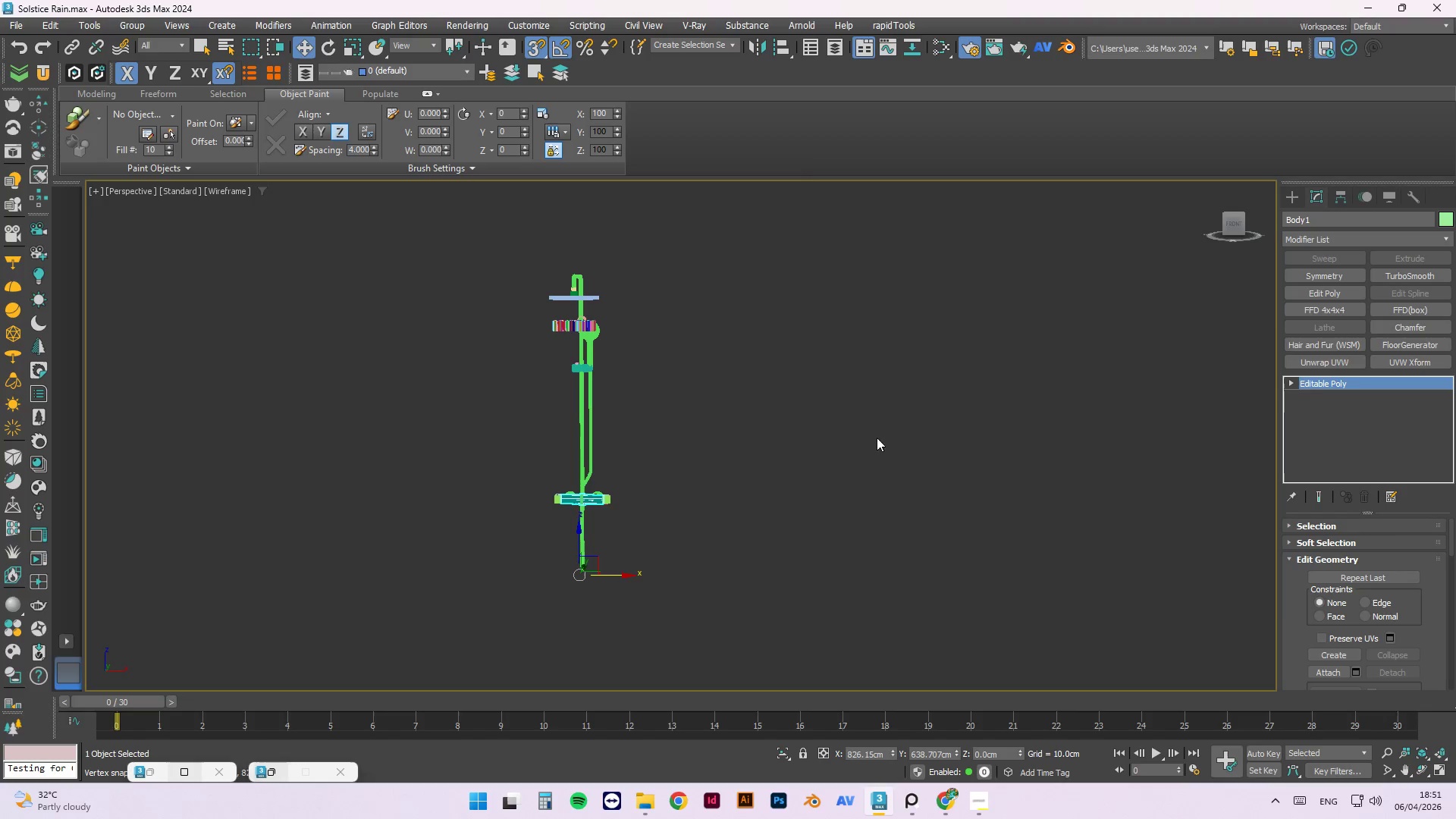 
scroll: coordinate [532, 633], scroll_direction: up, amount: 7.0
 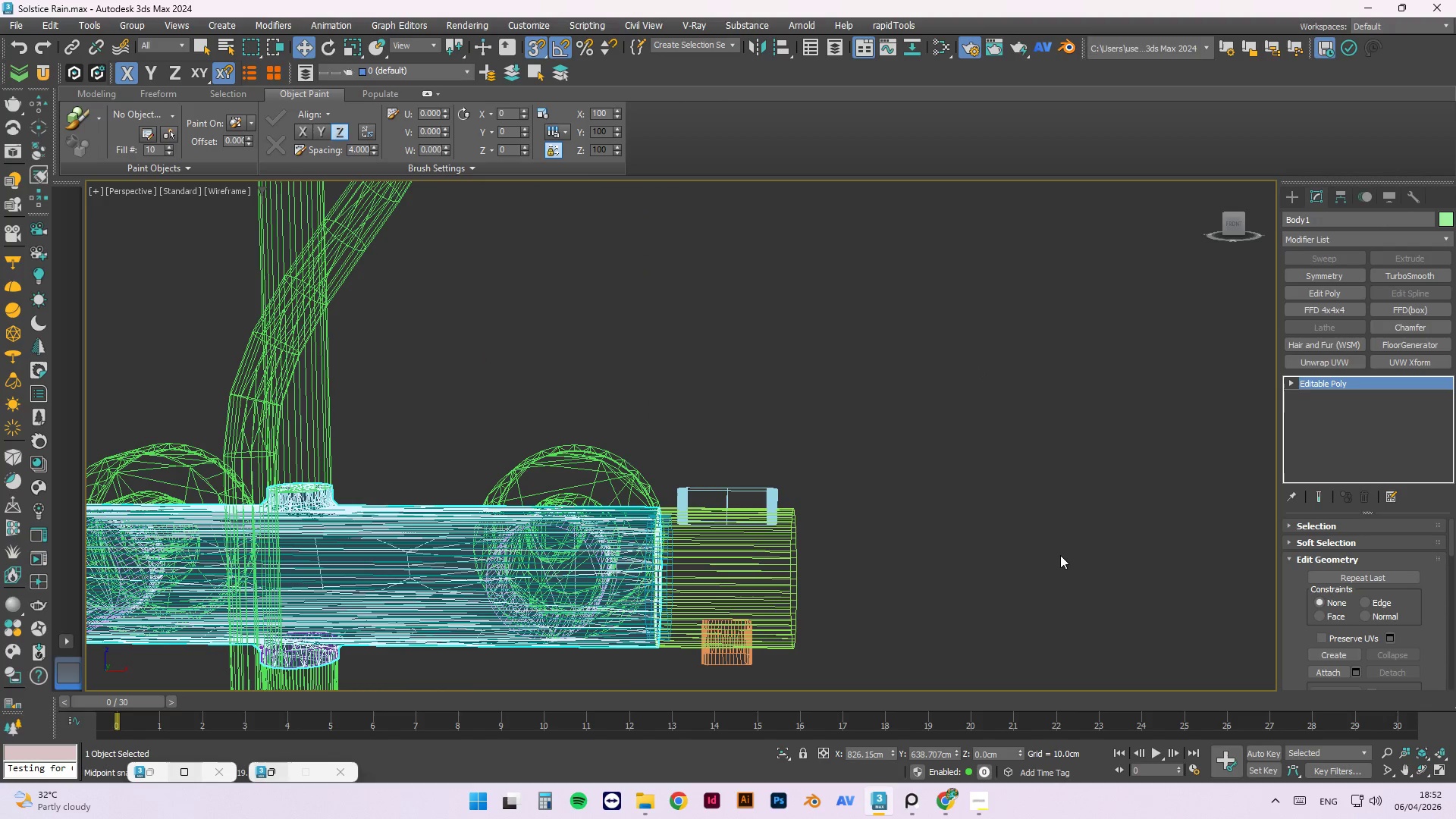 
scroll: coordinate [1156, 579], scroll_direction: down, amount: 2.0
 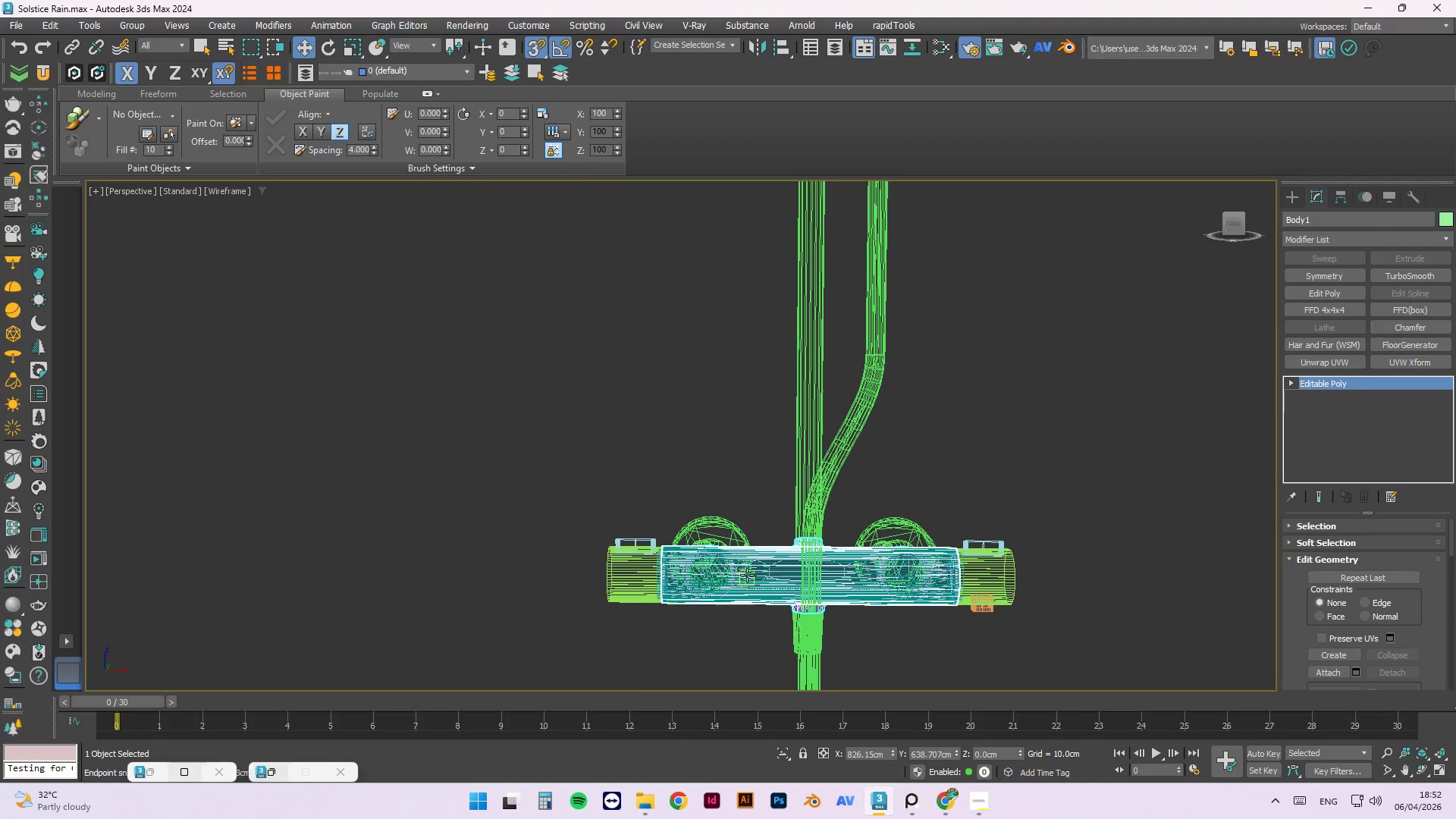 
hold_key(key=AltLeft, duration=1.5)
 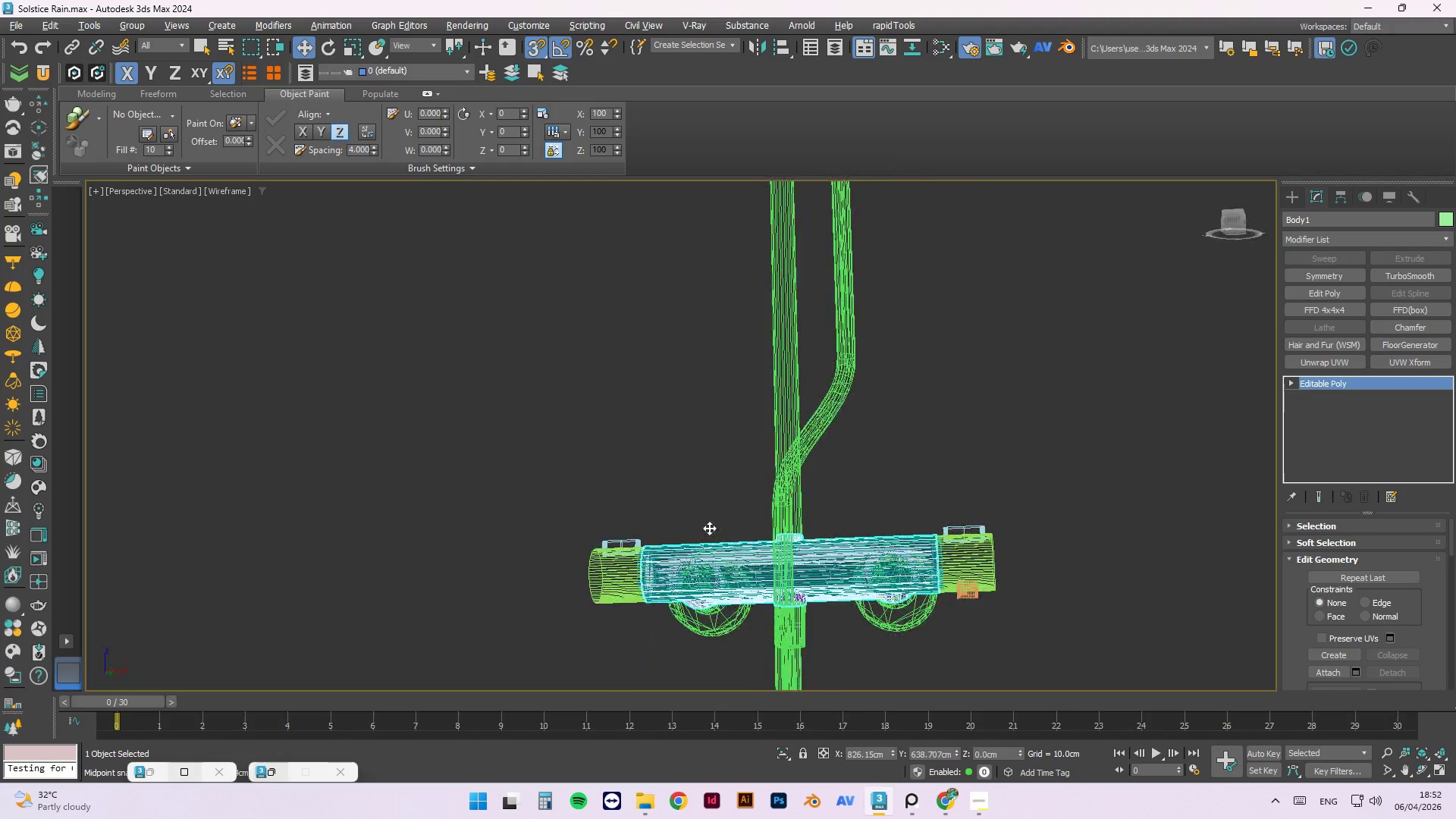 
scroll: coordinate [694, 553], scroll_direction: none, amount: 0.0
 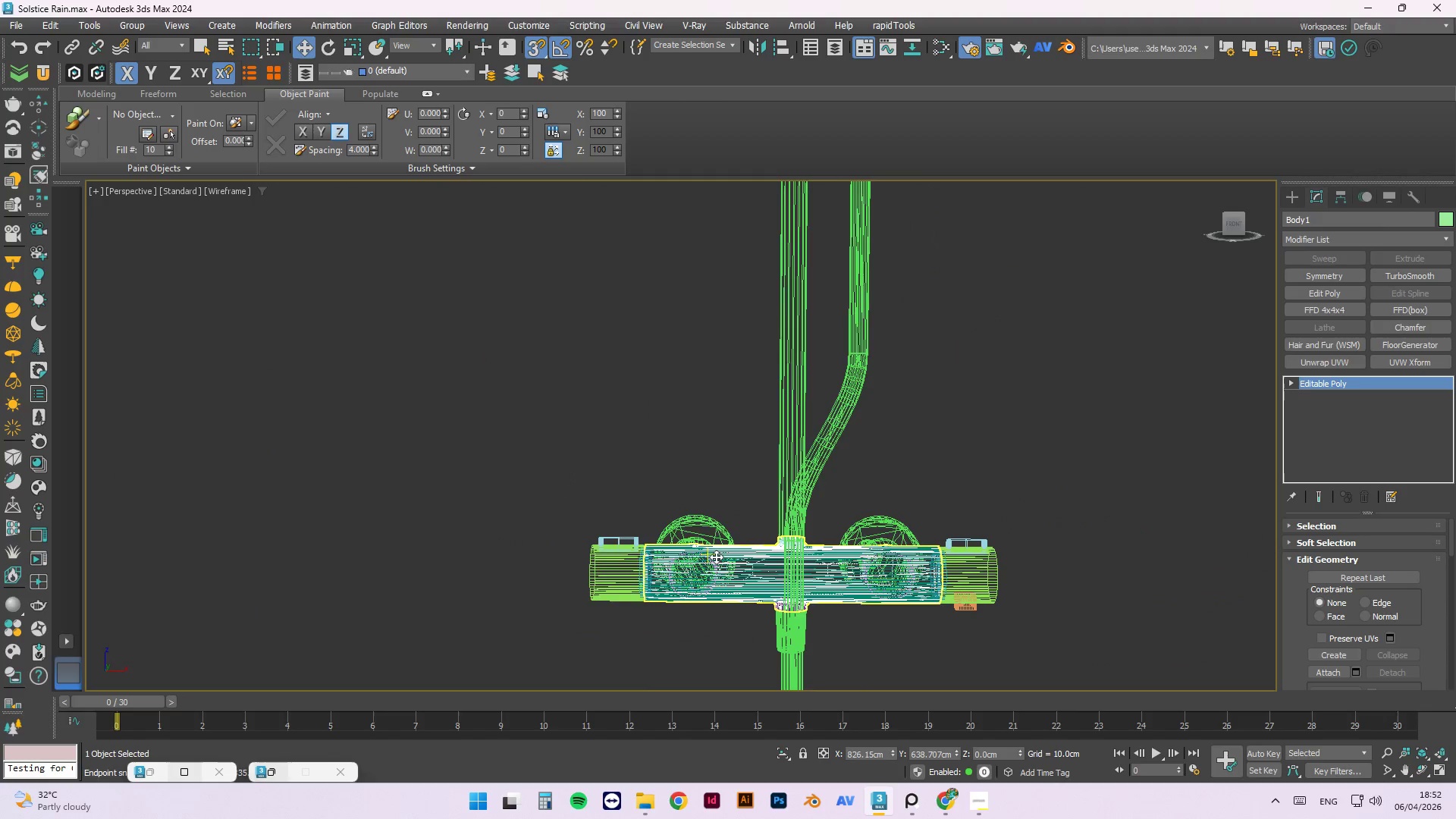 
hold_key(key=AltLeft, duration=1.51)
 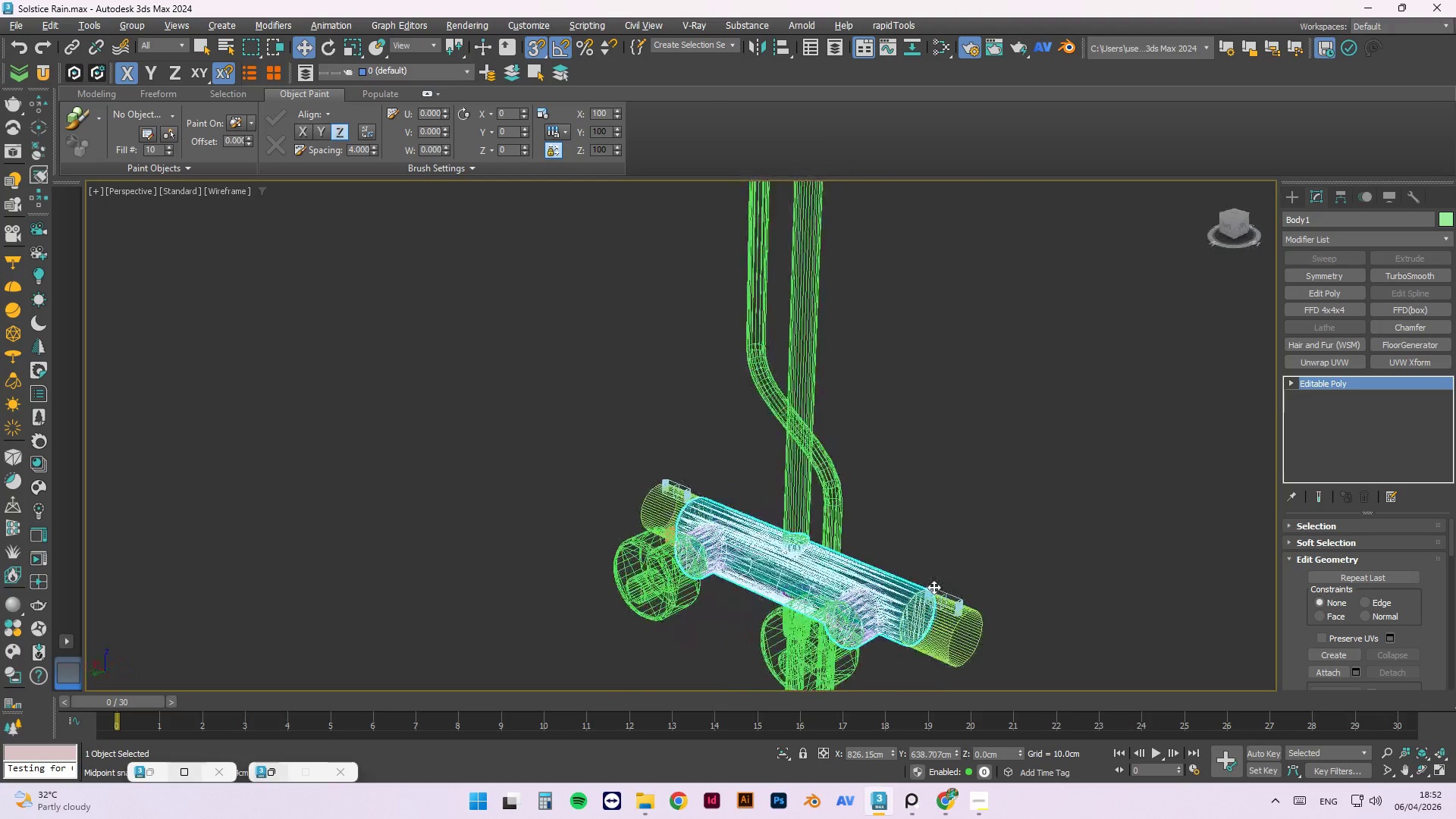 
hold_key(key=AltLeft, duration=1.52)
 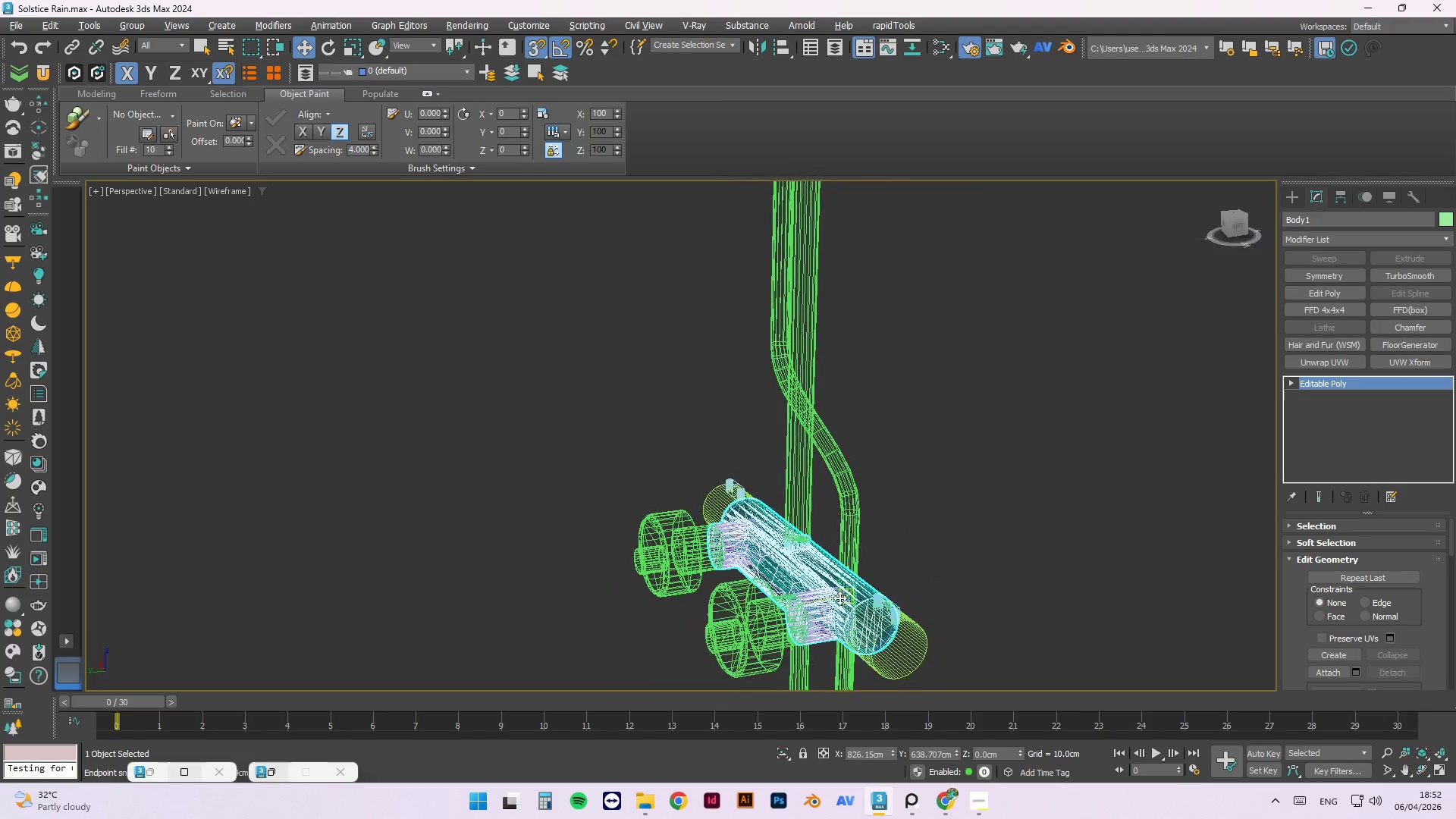 
key(Alt+AltLeft)
 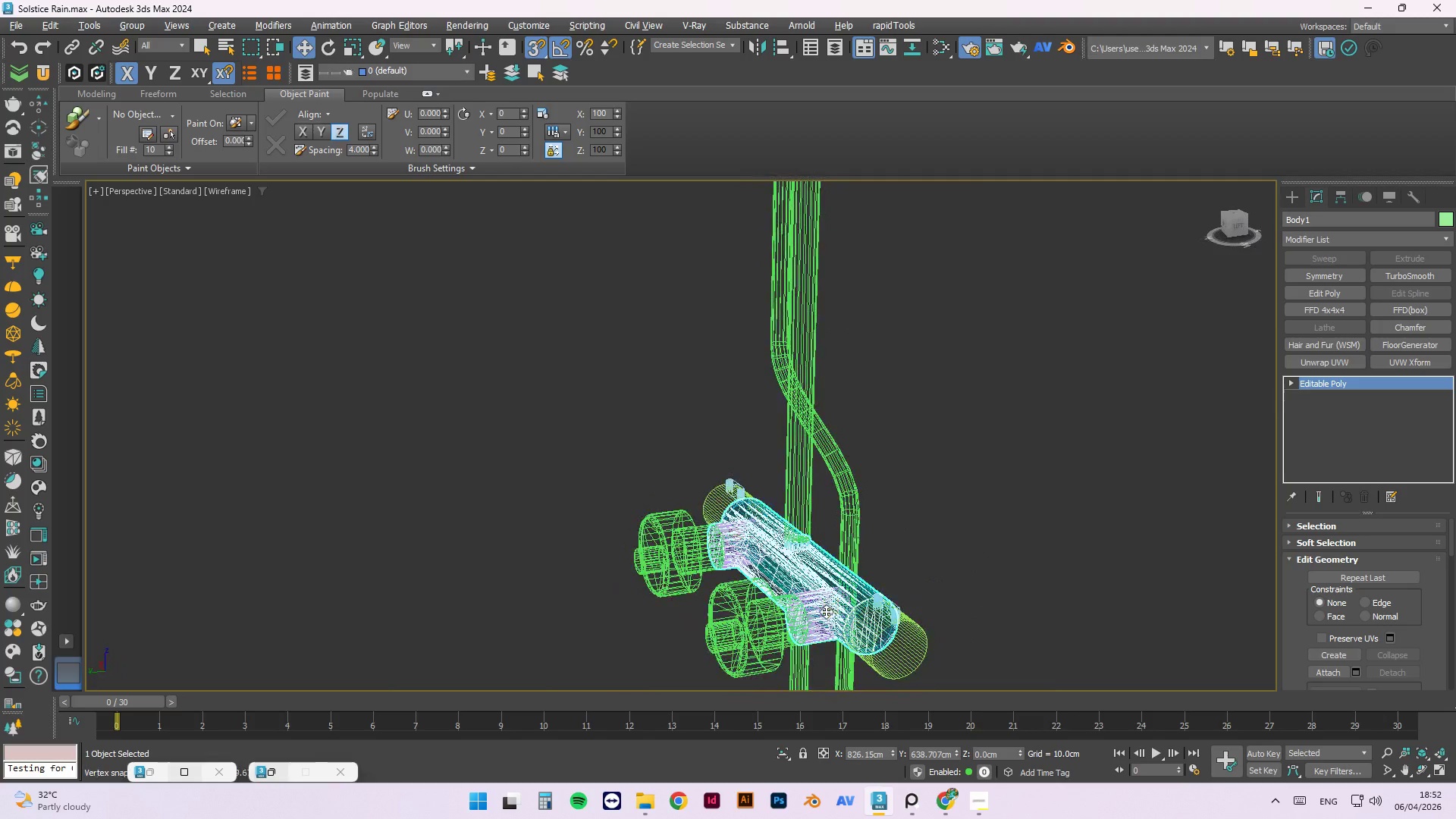 
scroll: coordinate [956, 561], scroll_direction: up, amount: 7.0
 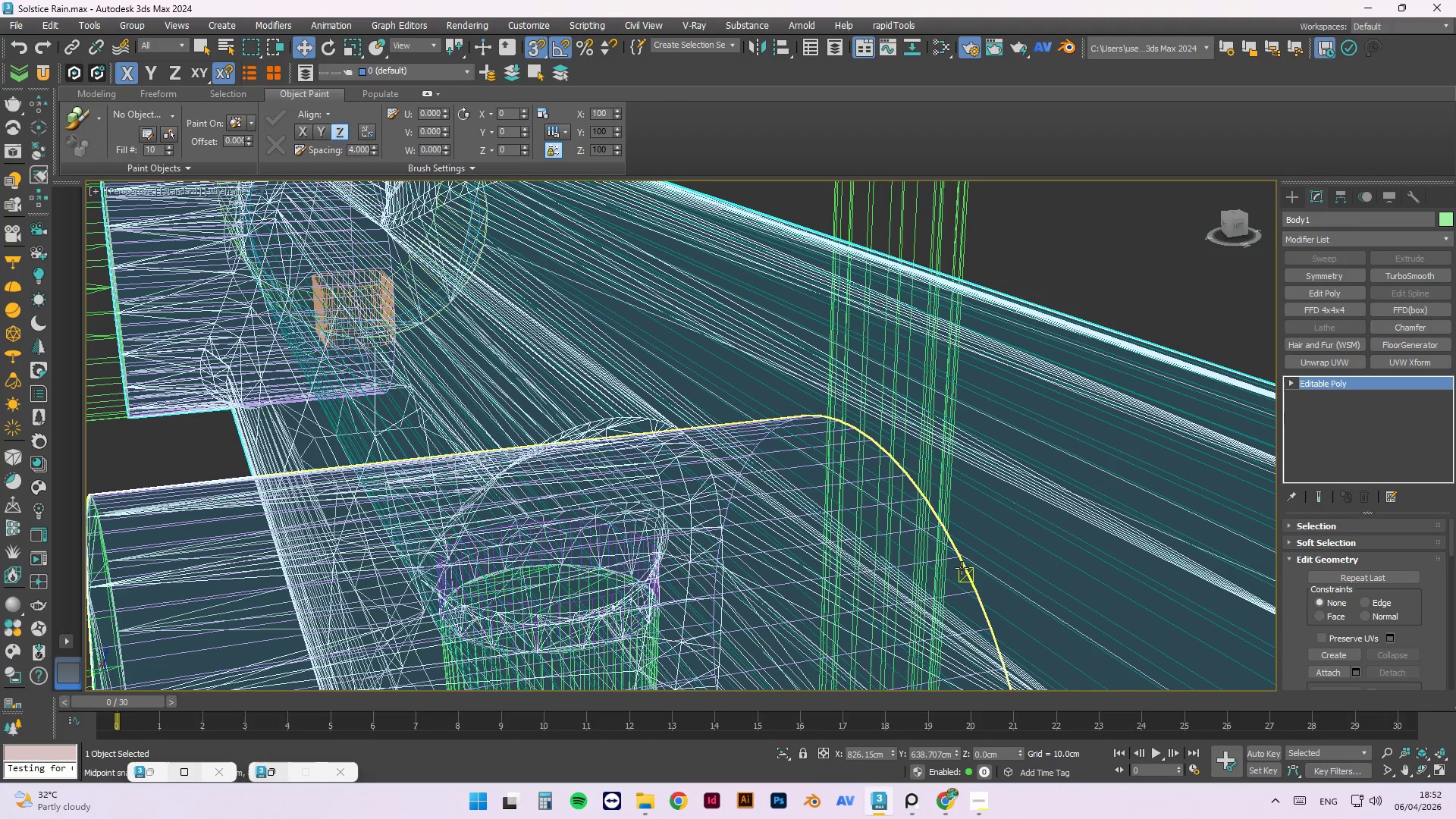 
left_click([962, 568])
 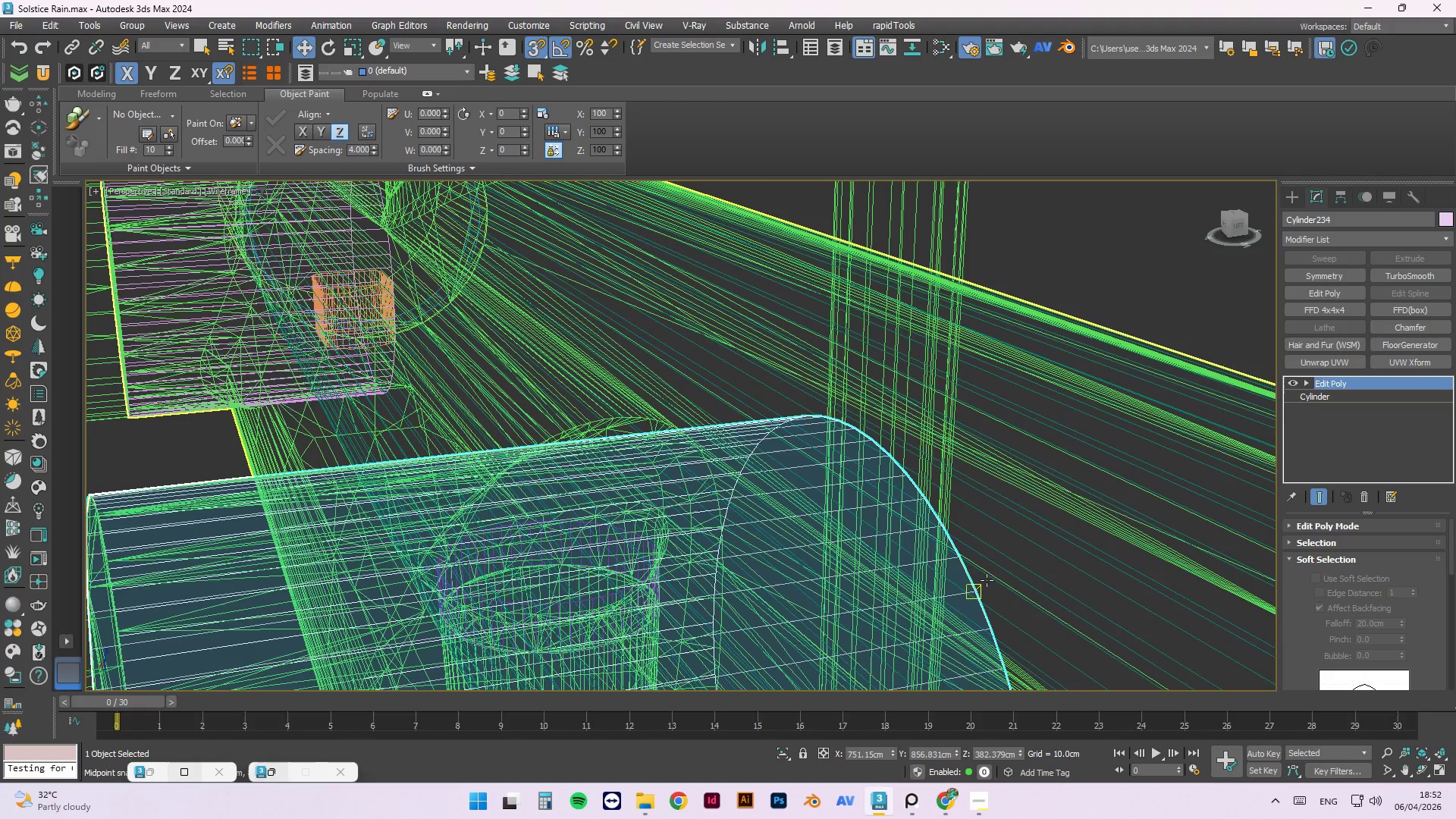 
hold_key(key=ControlLeft, duration=0.59)
 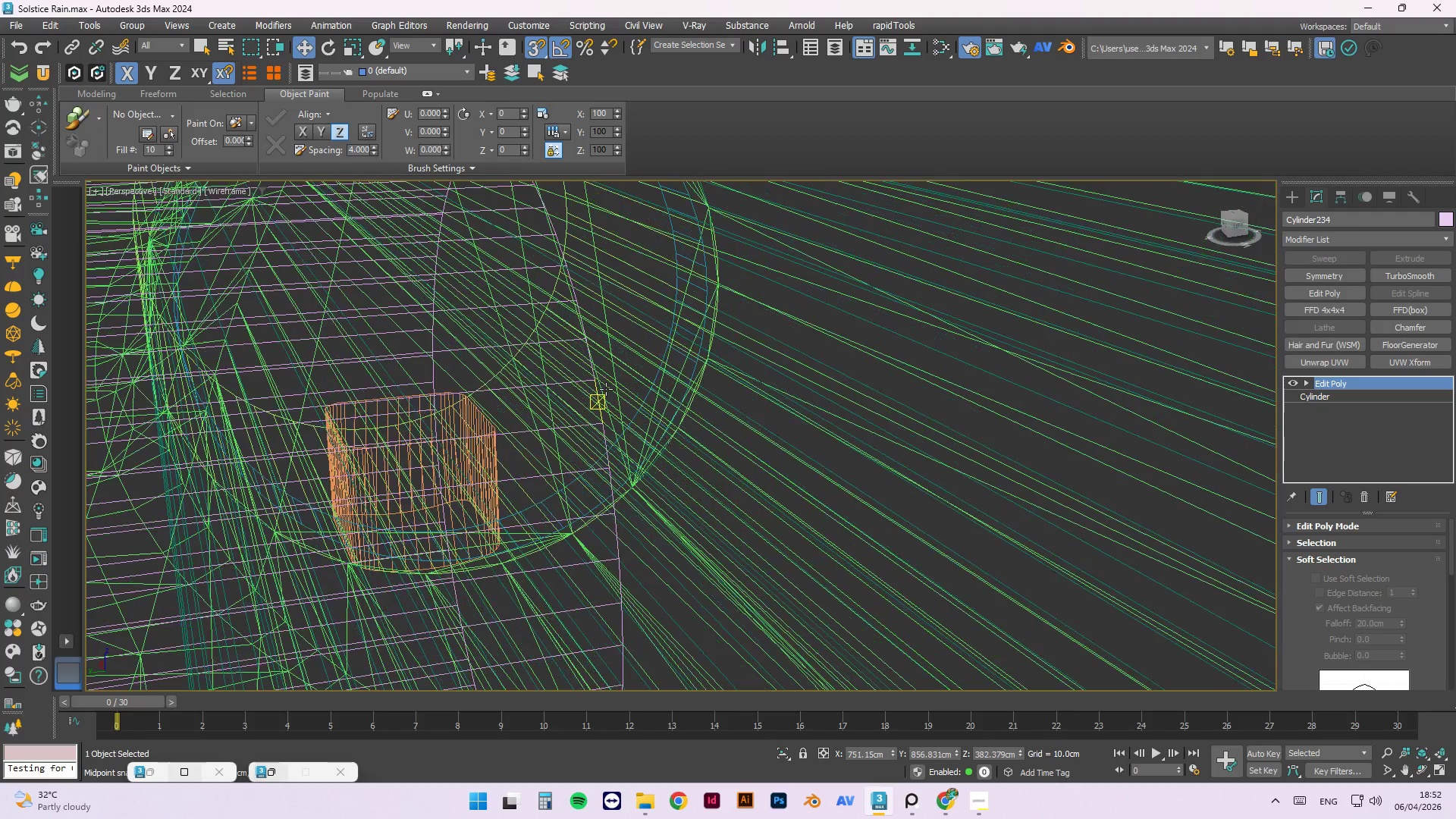 
scroll: coordinate [604, 406], scroll_direction: up, amount: 1.0
 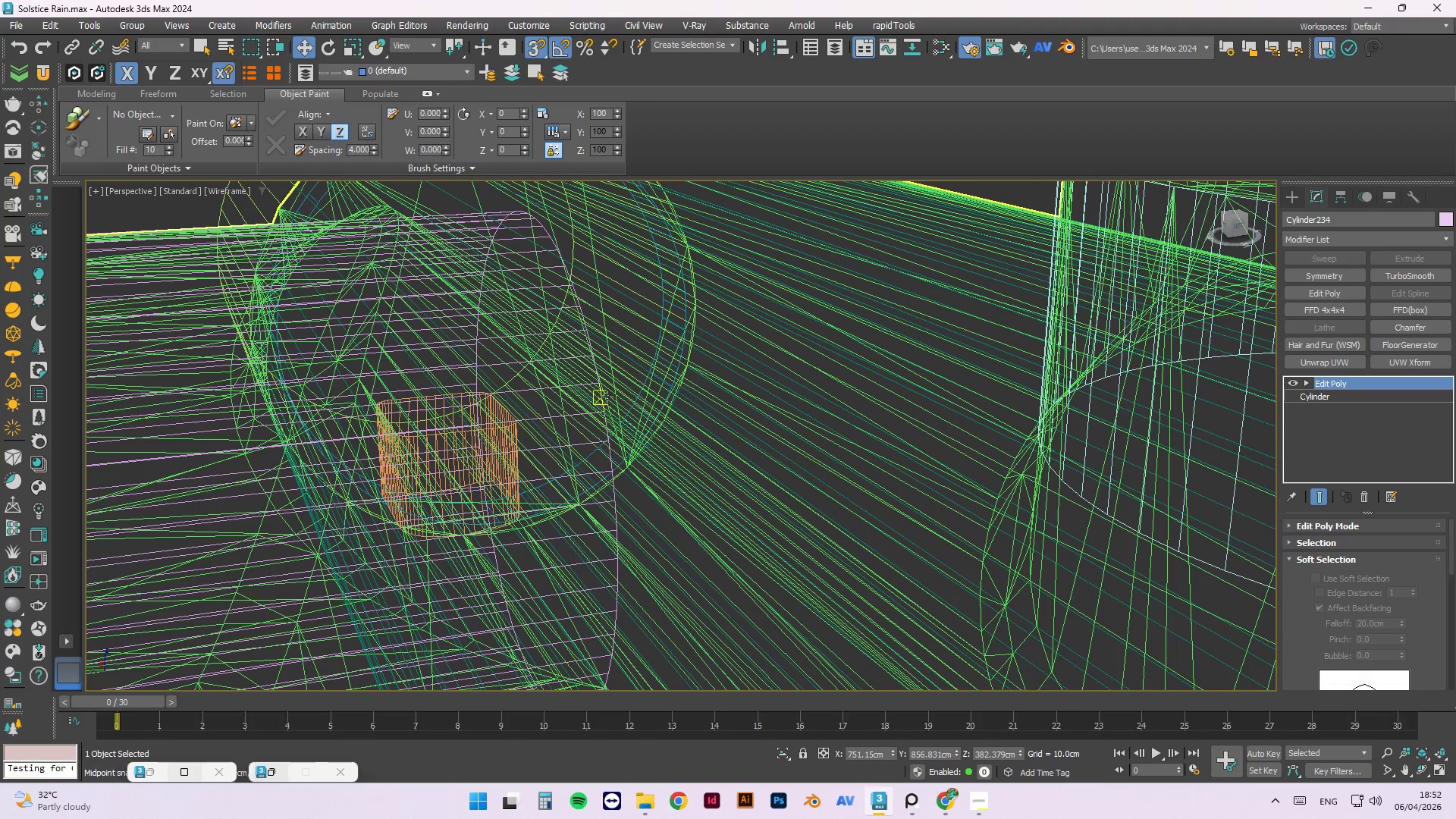 
hold_key(key=ControlLeft, duration=1.53)
 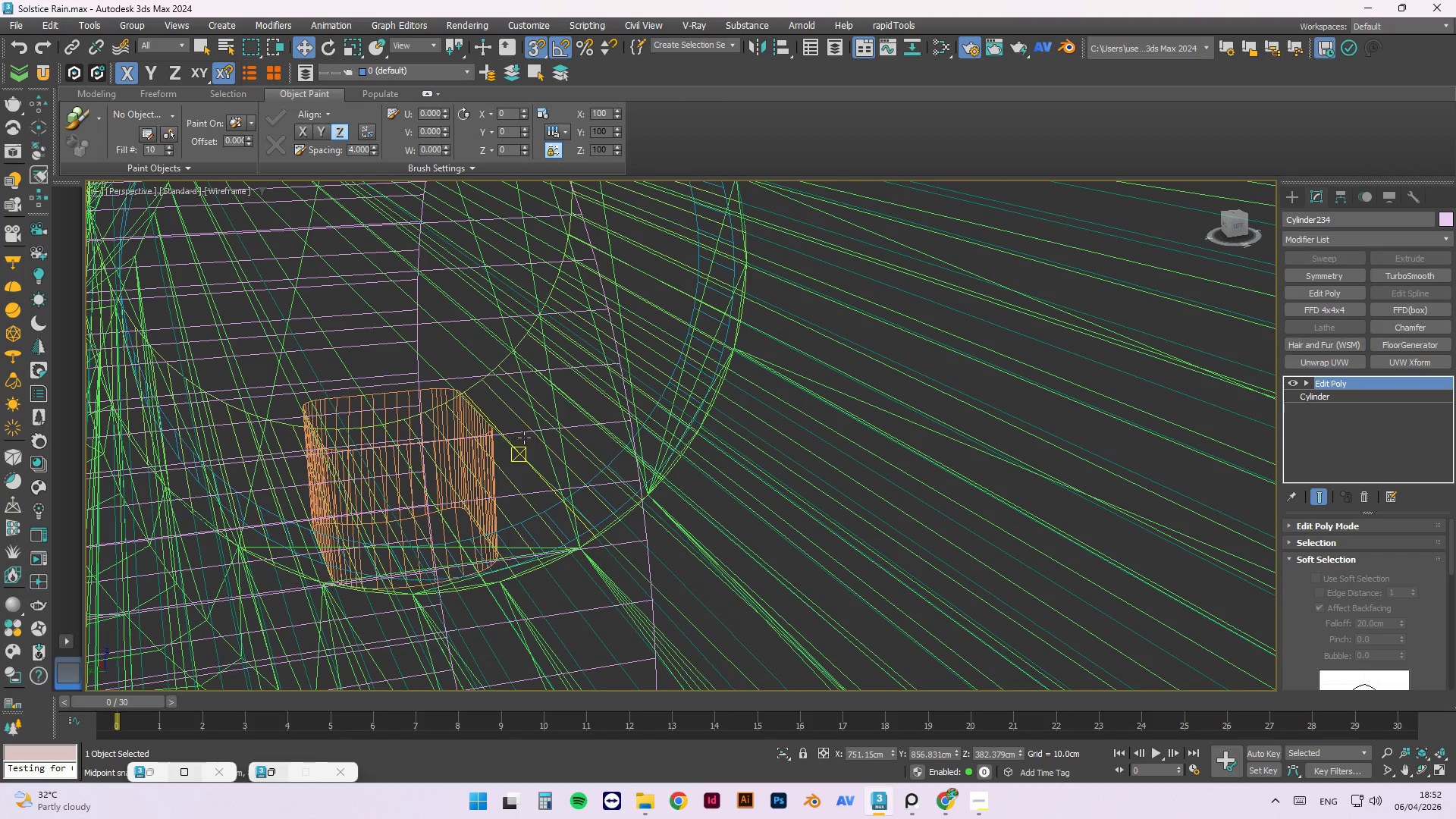 
scroll: coordinate [607, 389], scroll_direction: up, amount: 2.0
 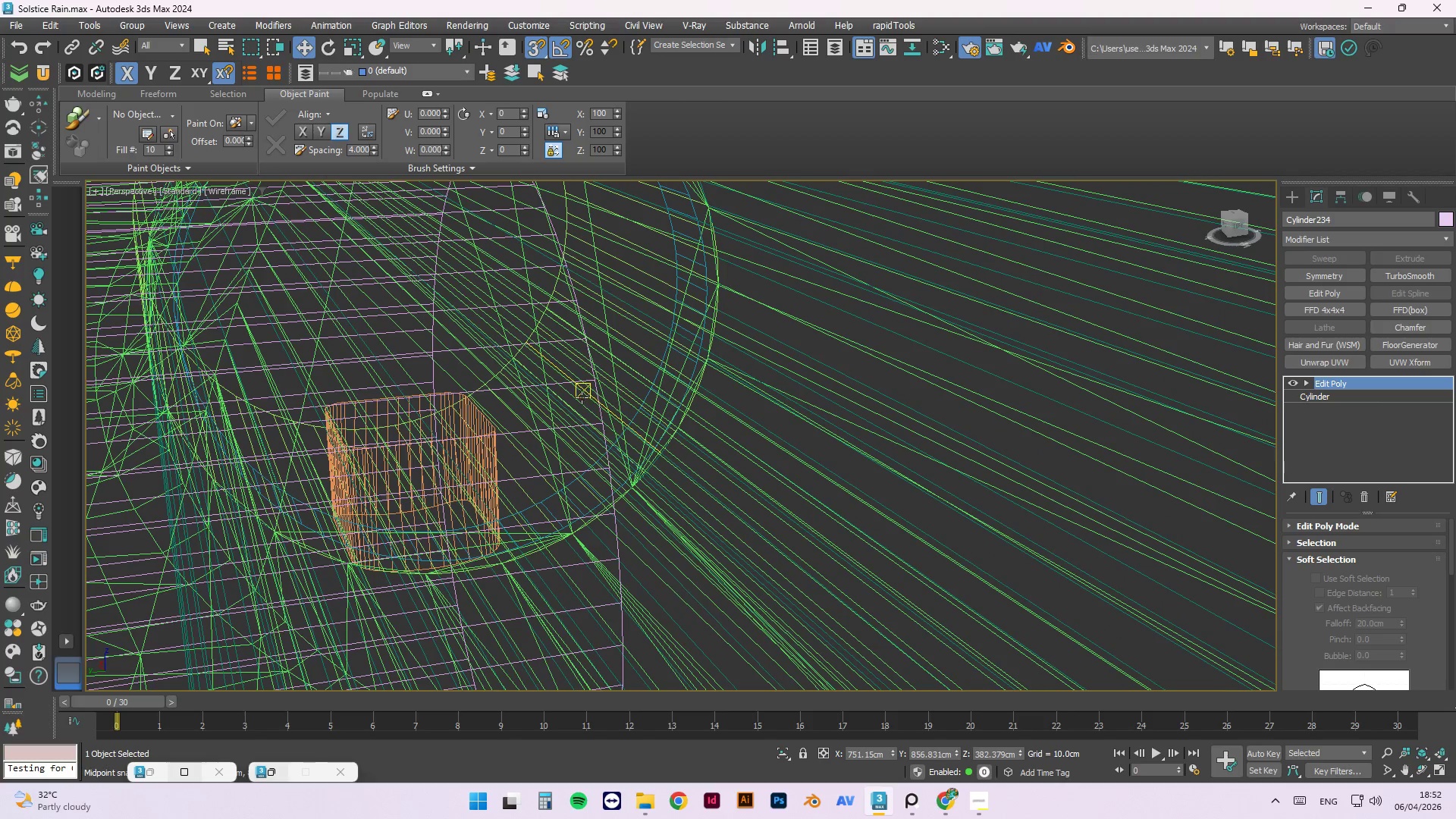 
key(Control+ControlLeft)
 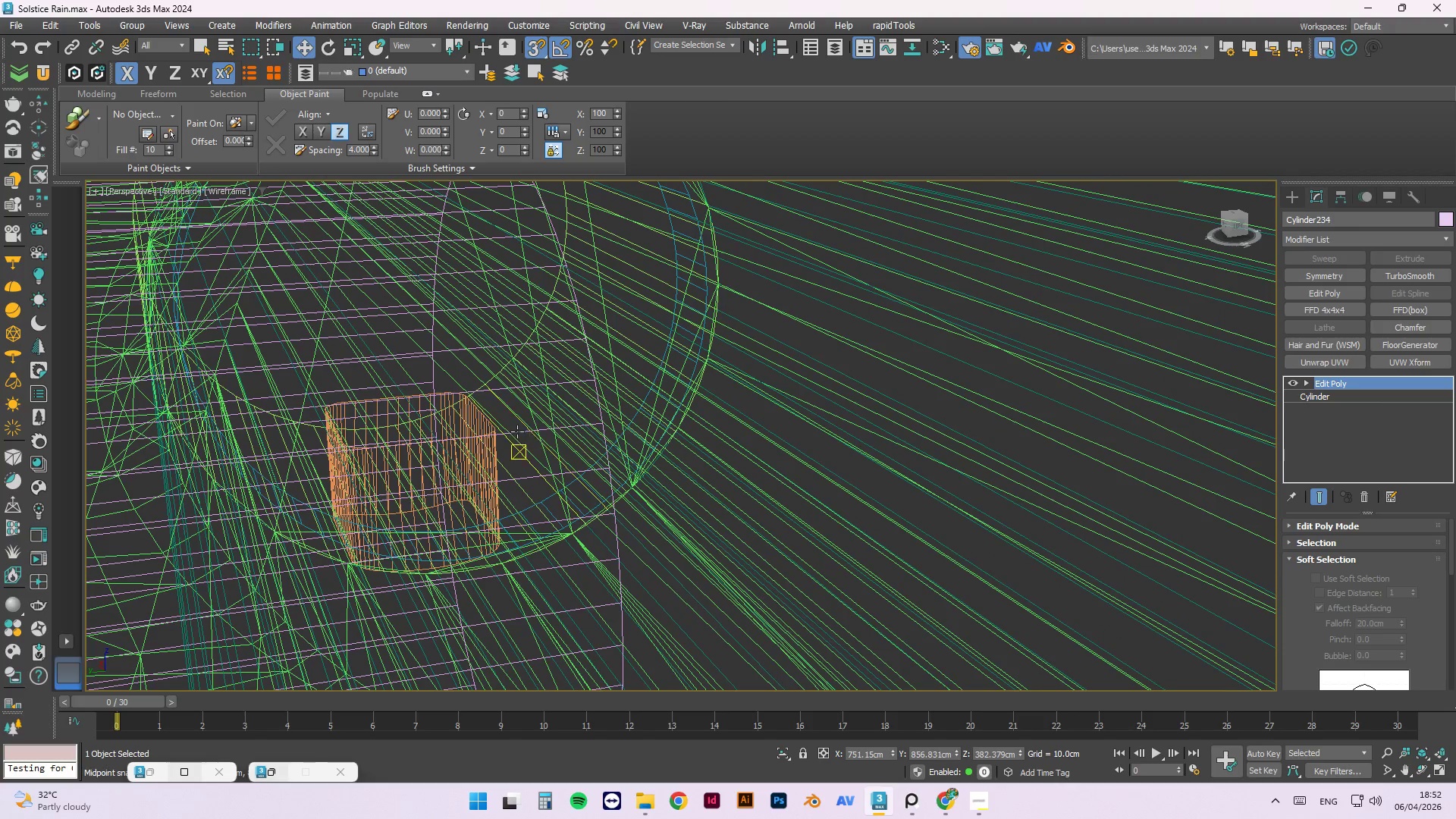 
key(Control+ControlLeft)
 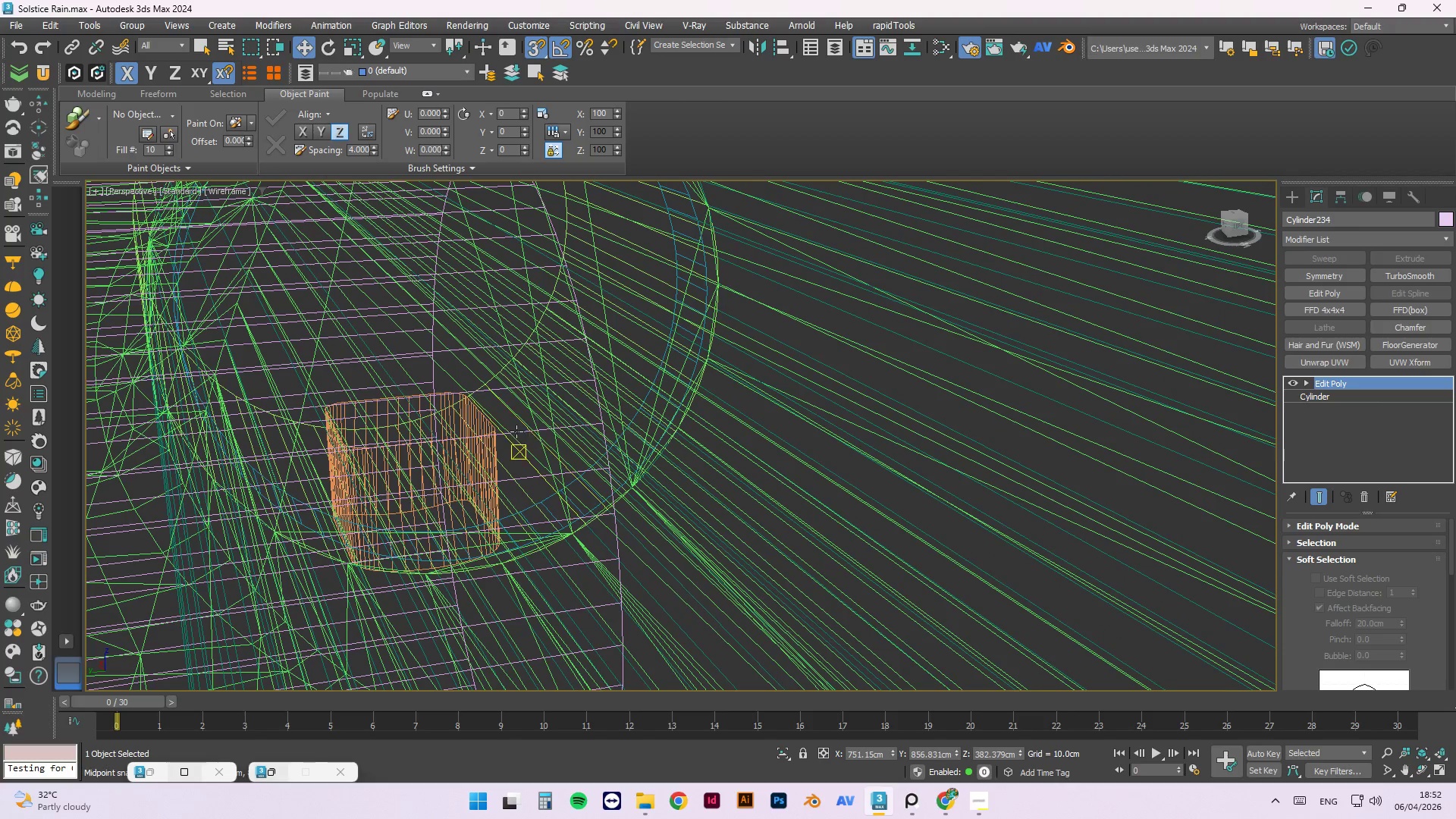 
key(Control+ControlLeft)
 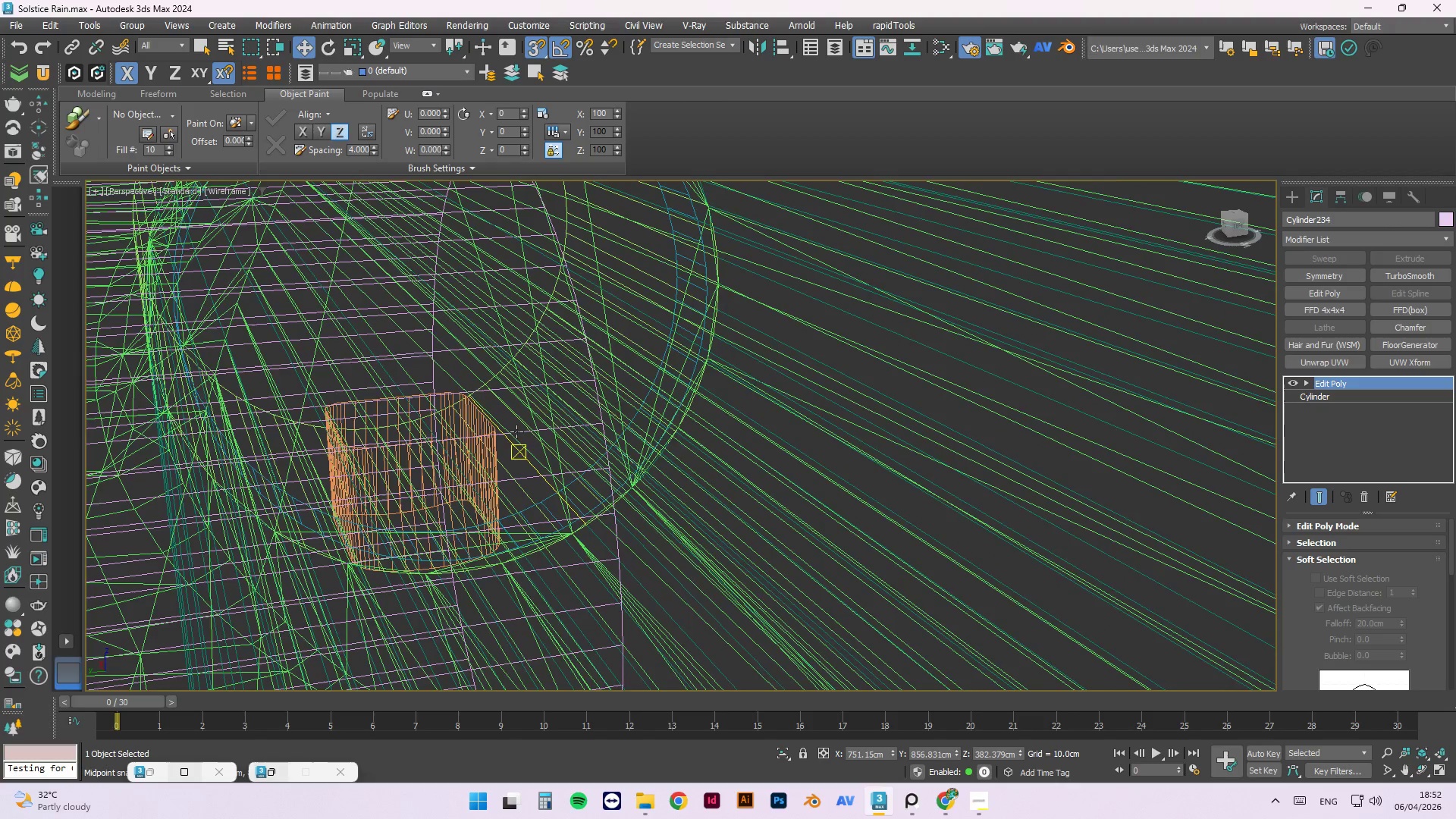 
hold_key(key=ControlLeft, duration=0.64)
 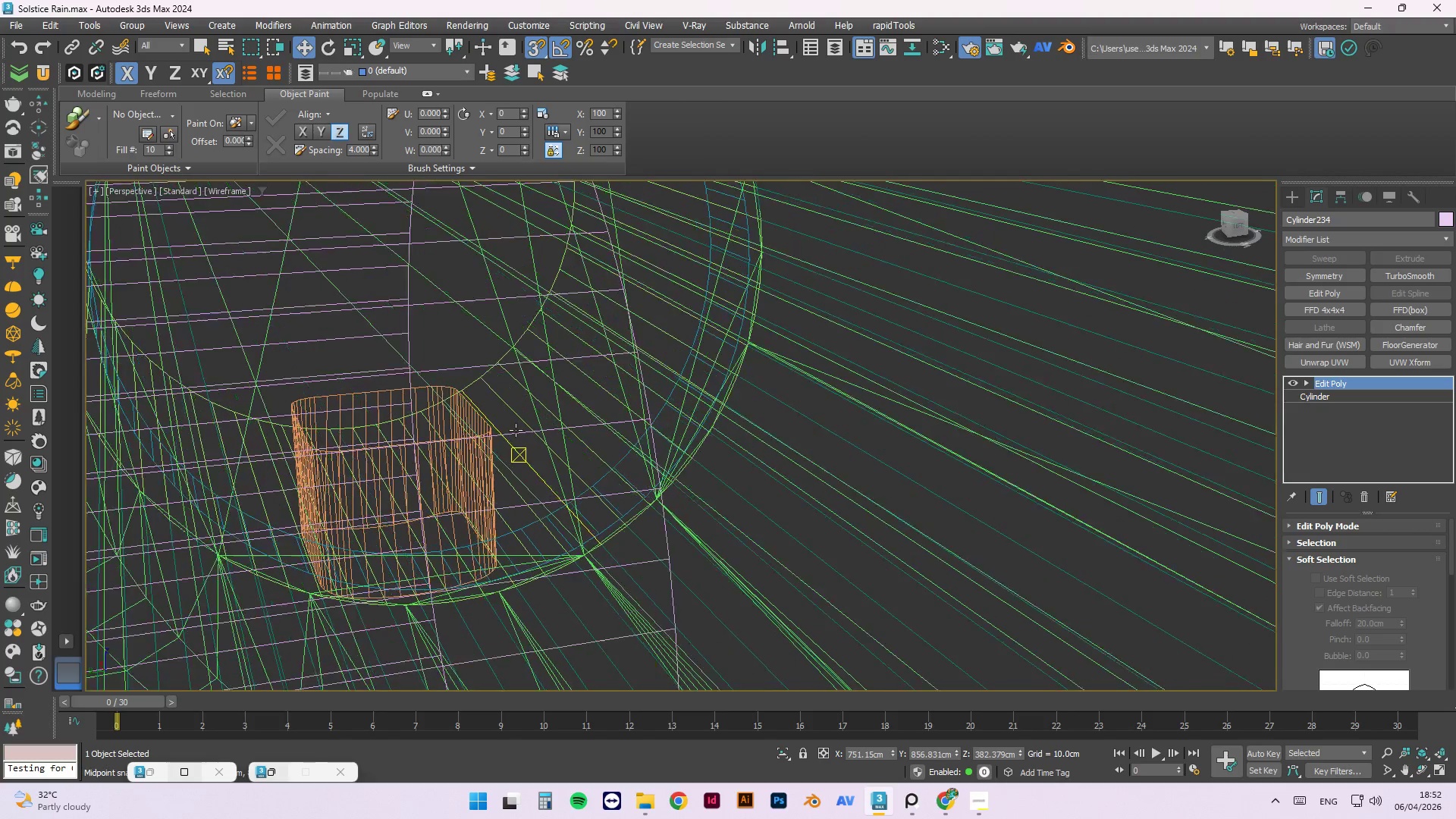 
scroll: coordinate [515, 438], scroll_direction: up, amount: 11.0
 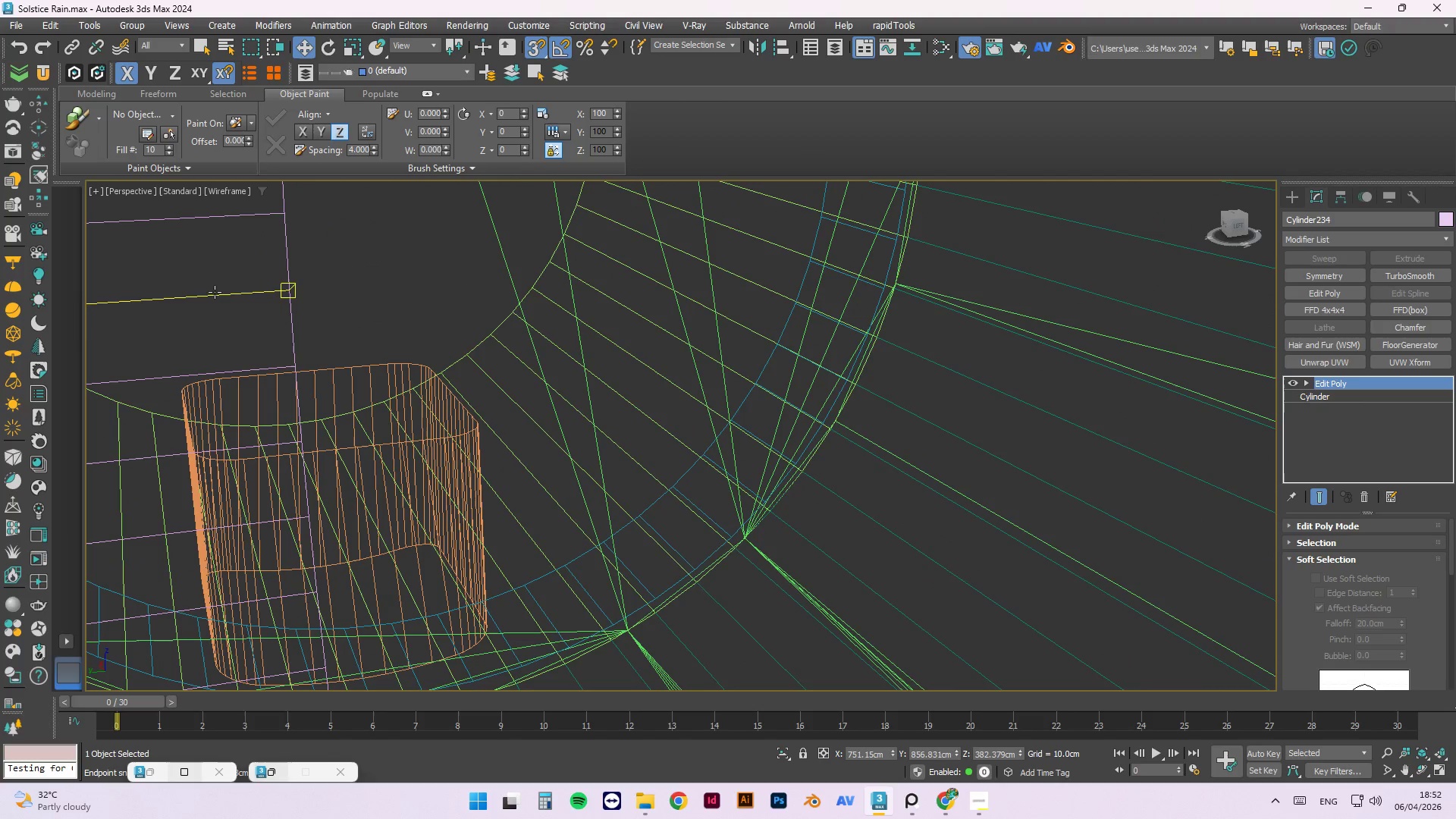 
hold_key(key=ControlLeft, duration=0.92)
left_click([218, 294])
 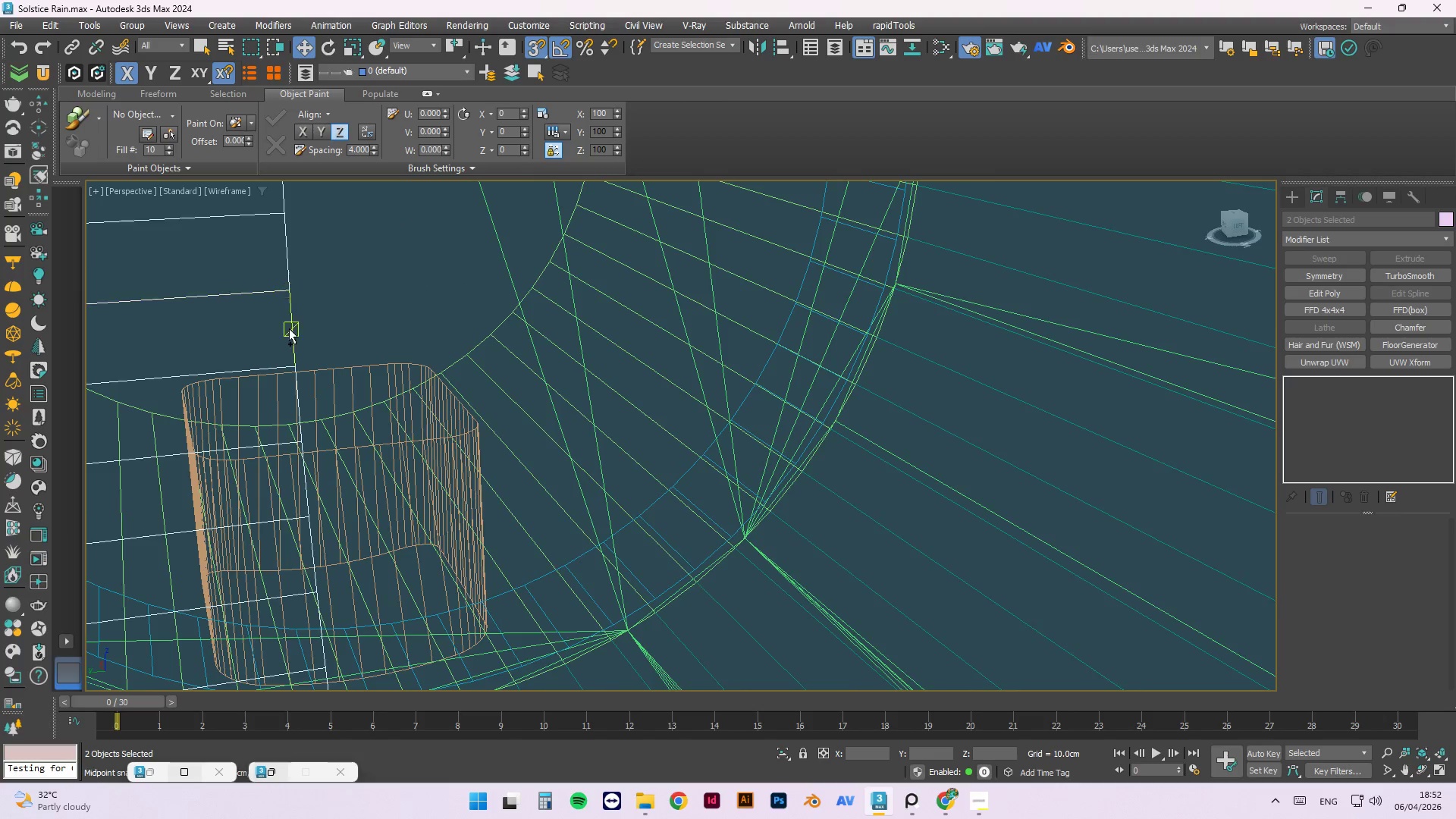 
scroll: coordinate [451, 350], scroll_direction: down, amount: 11.0
 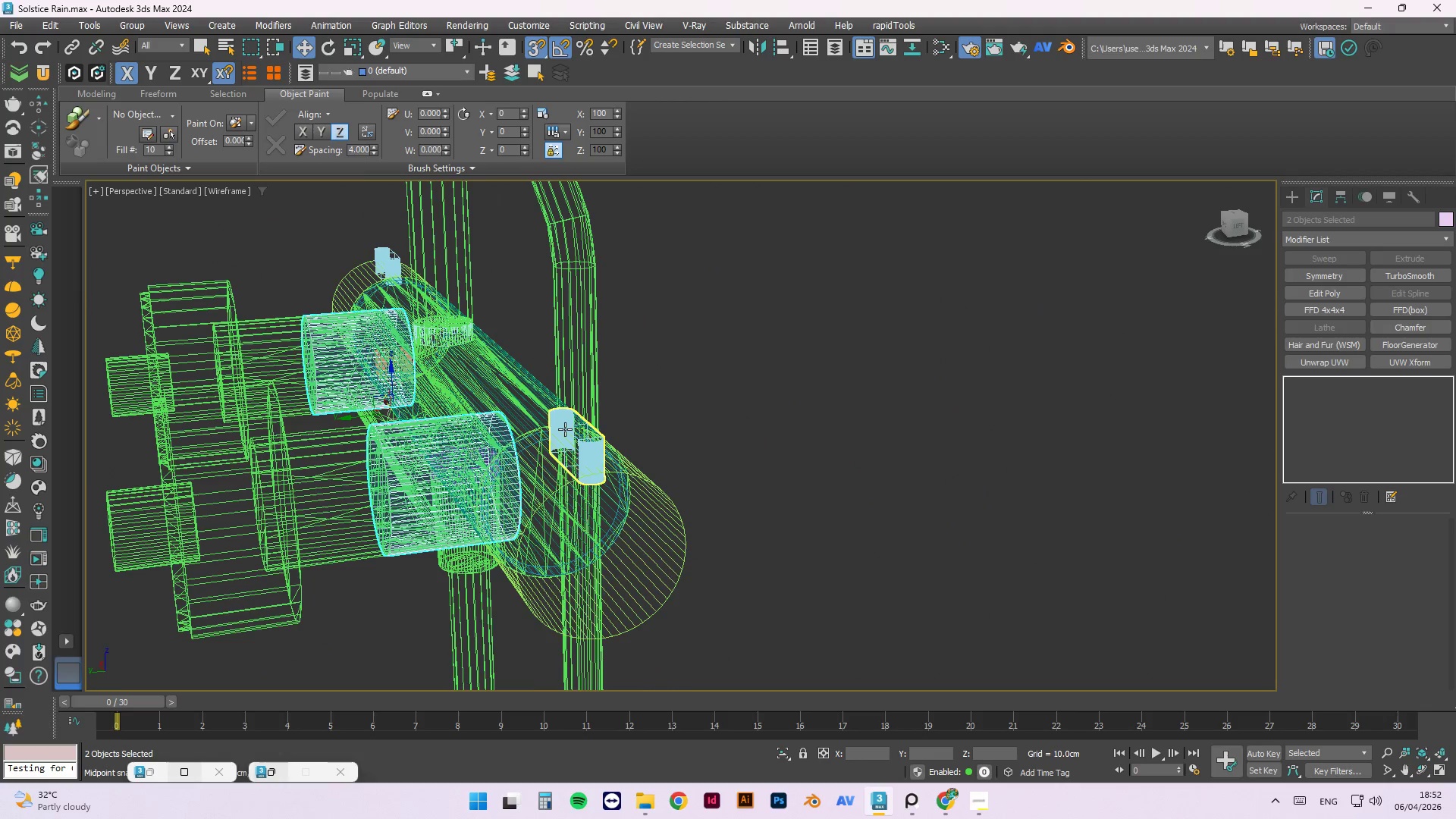 
scroll: coordinate [573, 437], scroll_direction: up, amount: 2.0
 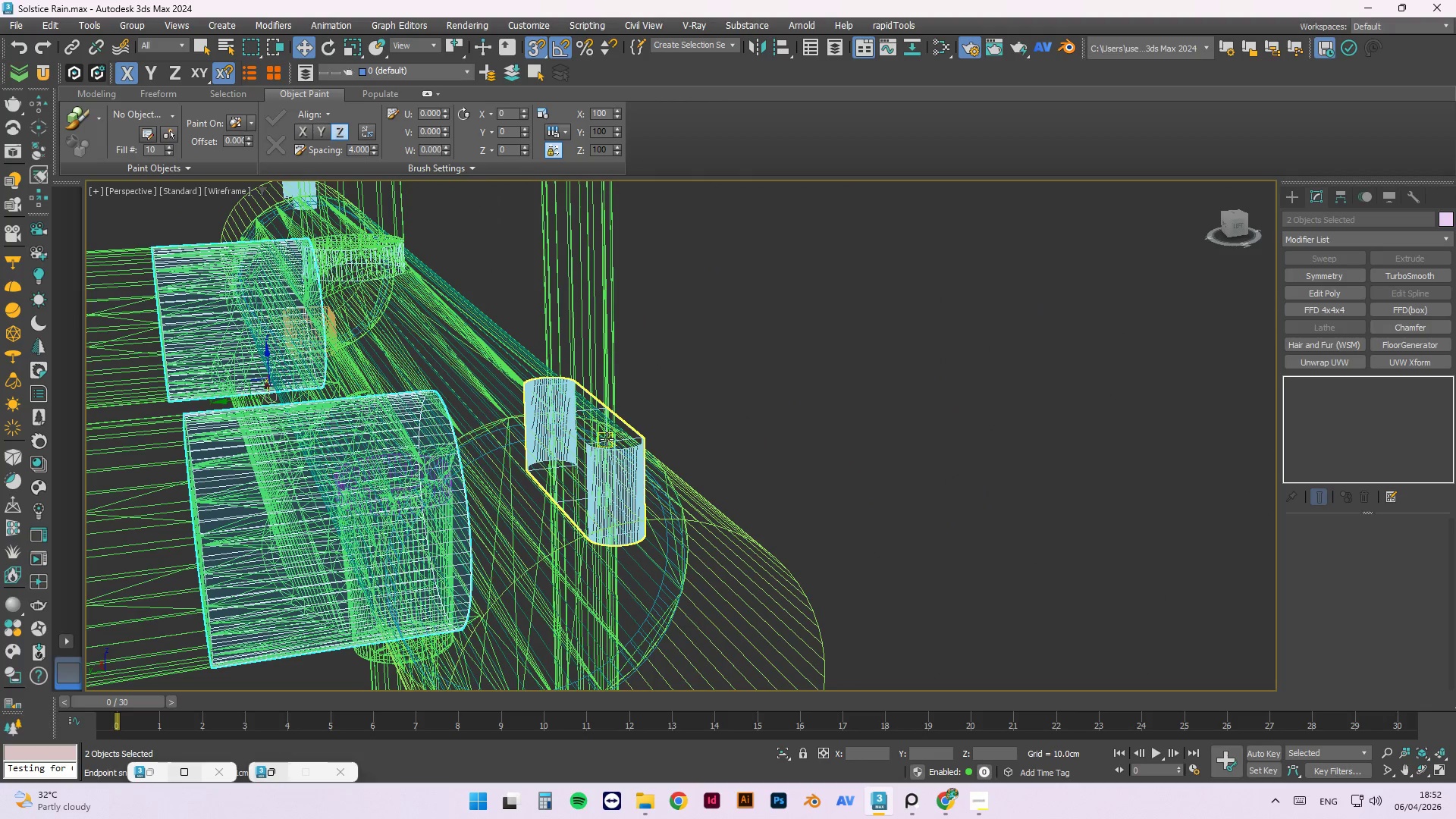 
key(Control+ControlLeft)
 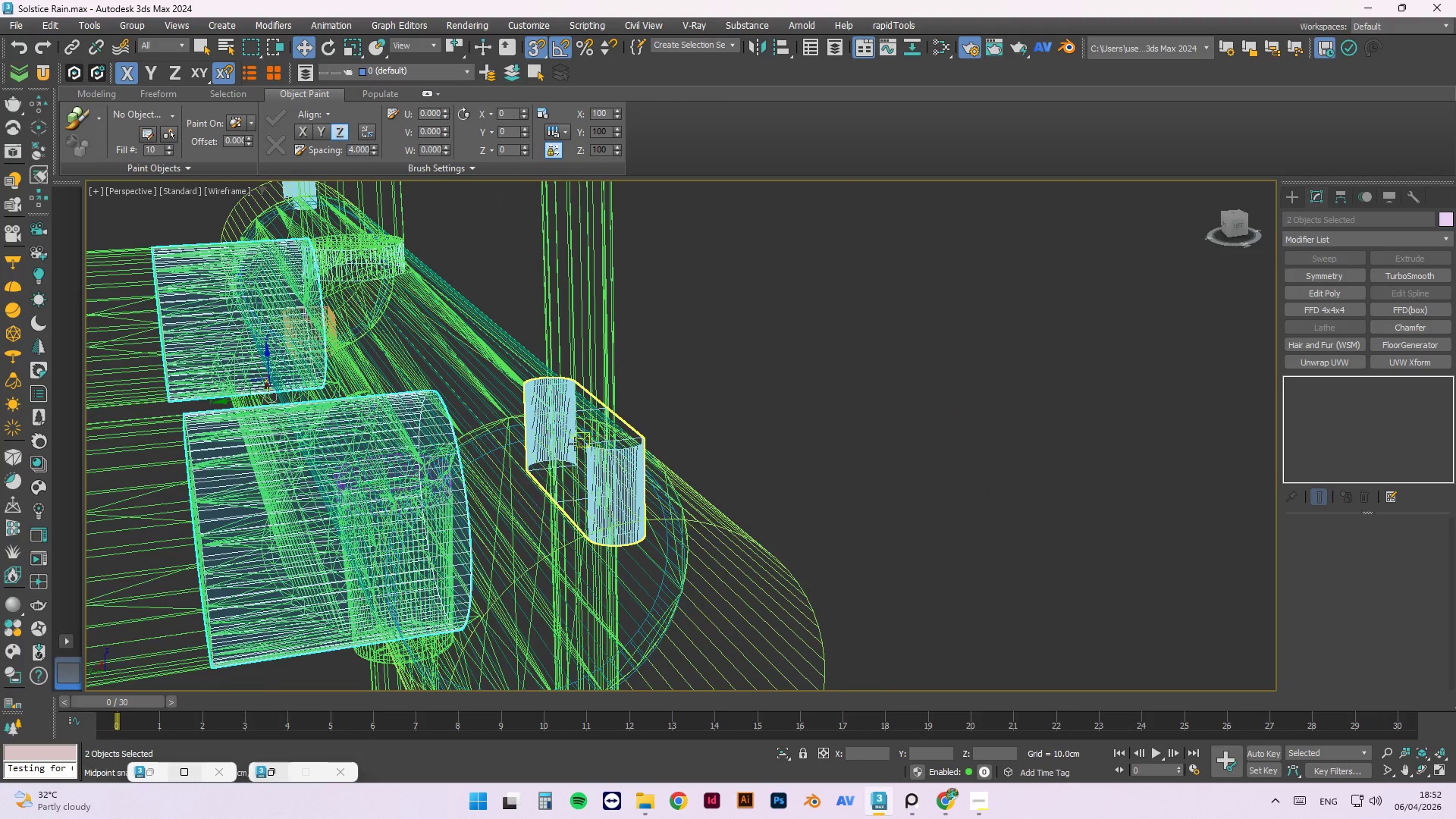 
hold_key(key=AltLeft, duration=0.55)
 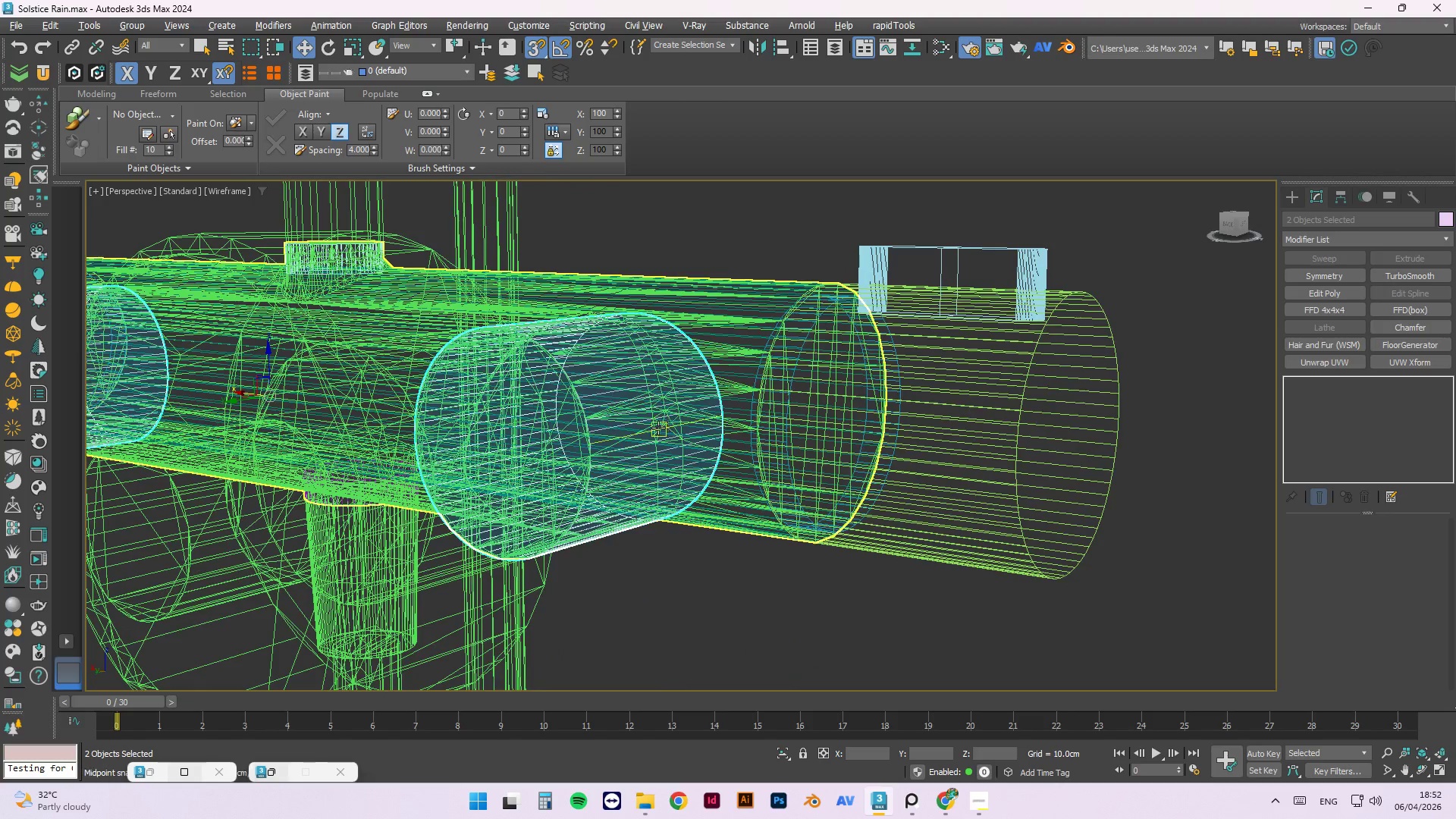 
scroll: coordinate [566, 441], scroll_direction: none, amount: 0.0
 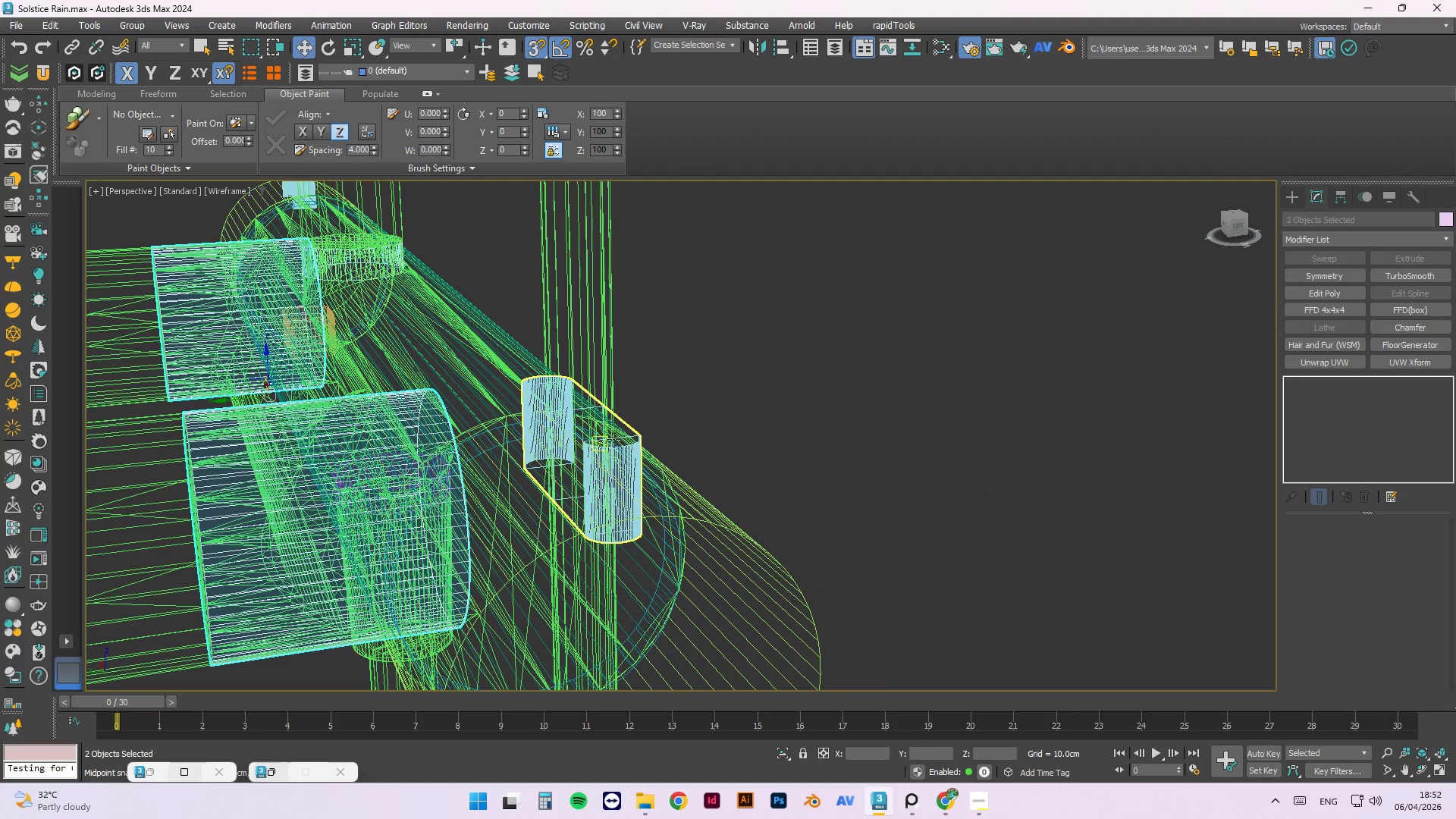 
scroll: coordinate [658, 428], scroll_direction: down, amount: 1.0
 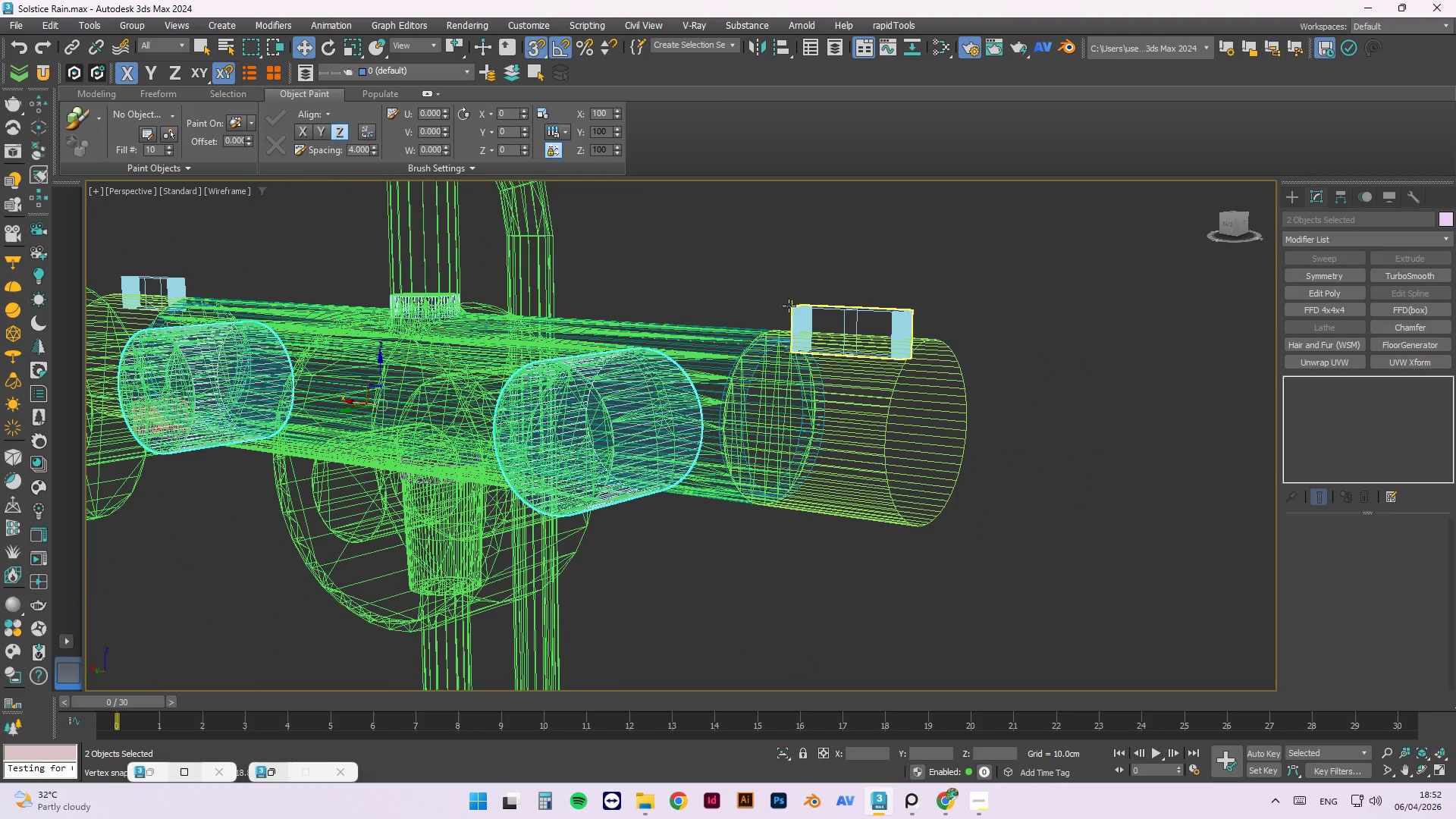 
hold_key(key=ControlLeft, duration=0.84)
 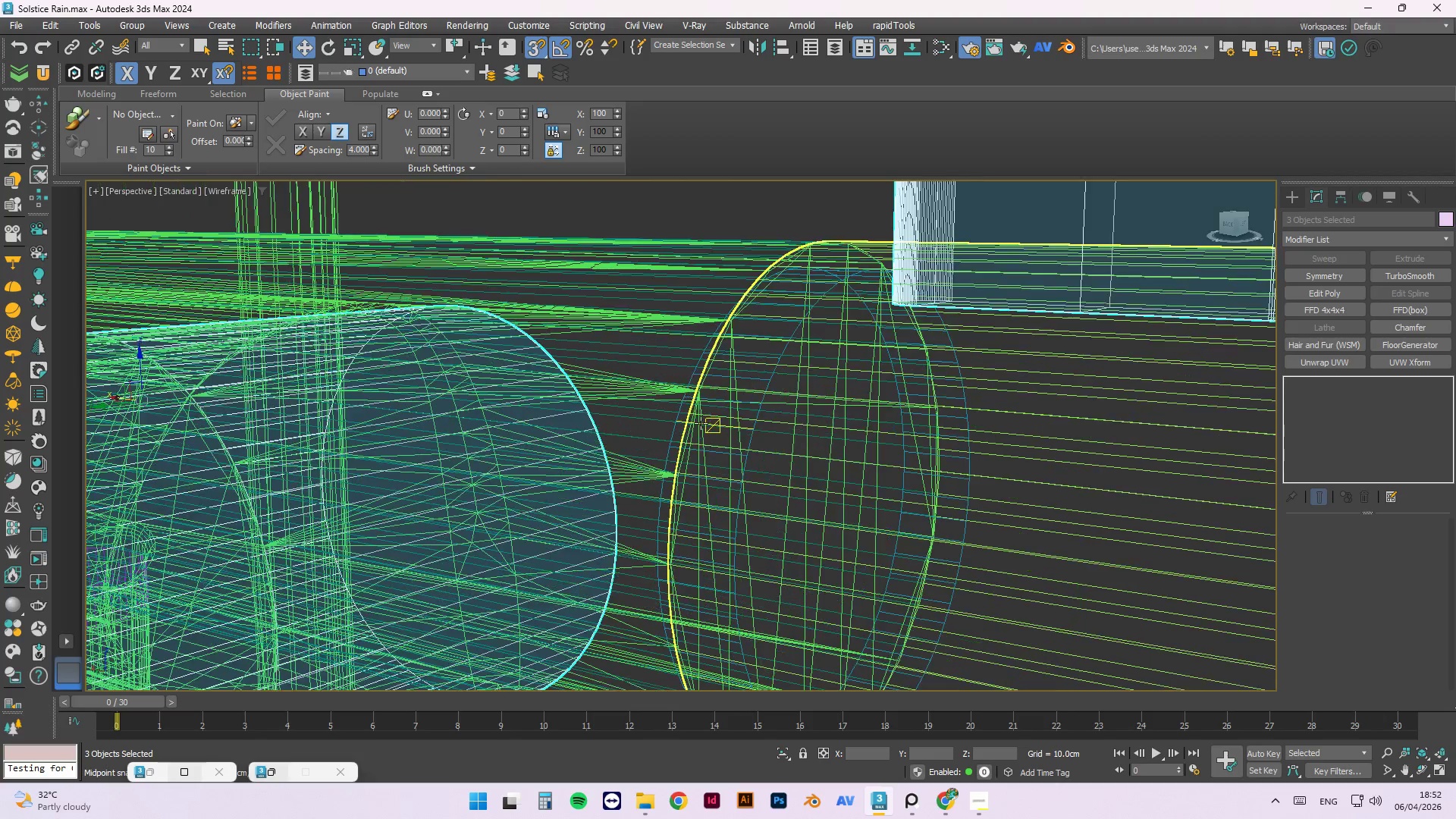 
scroll: coordinate [793, 309], scroll_direction: up, amount: 1.0
 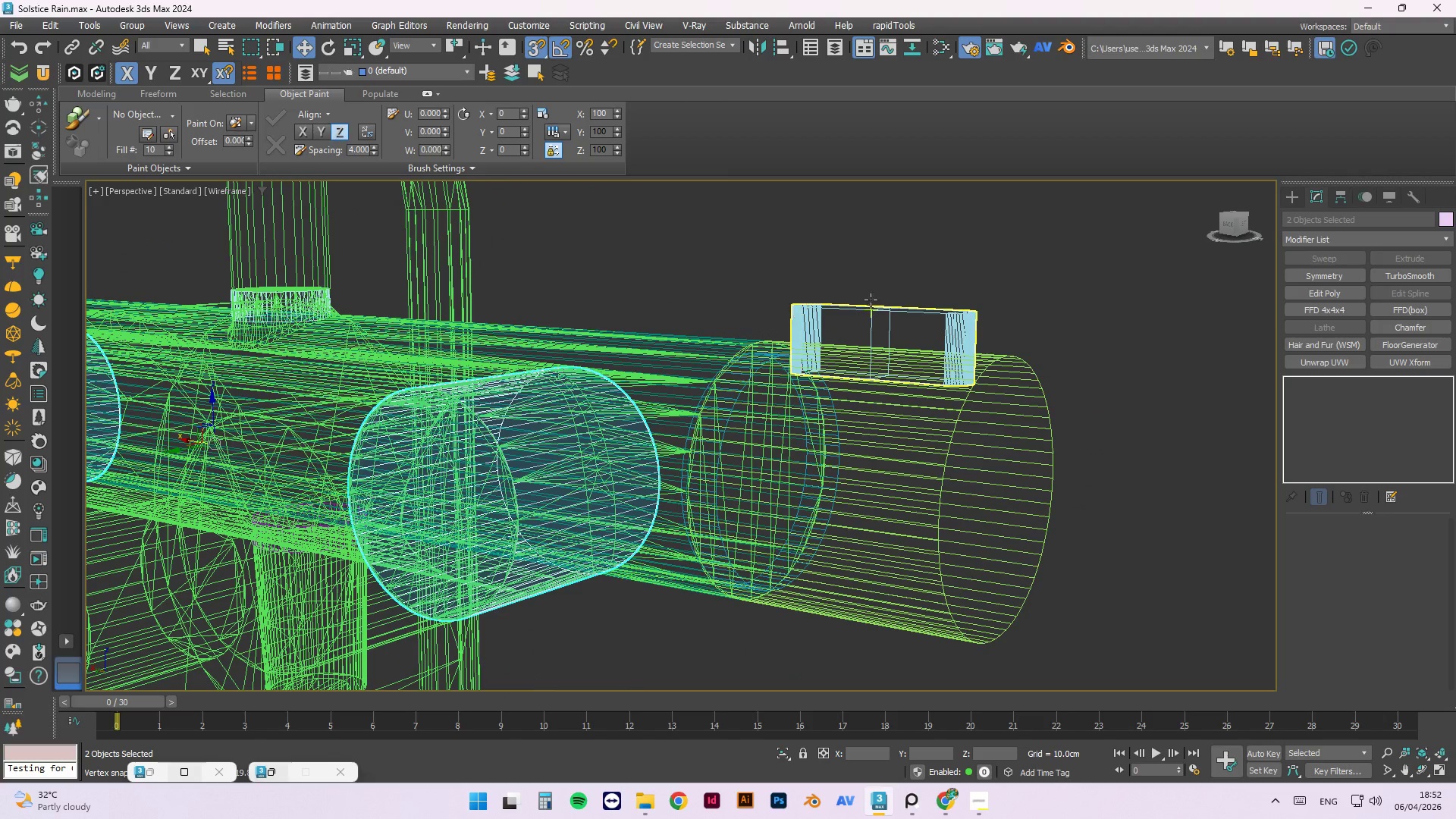 
left_click([887, 313])
 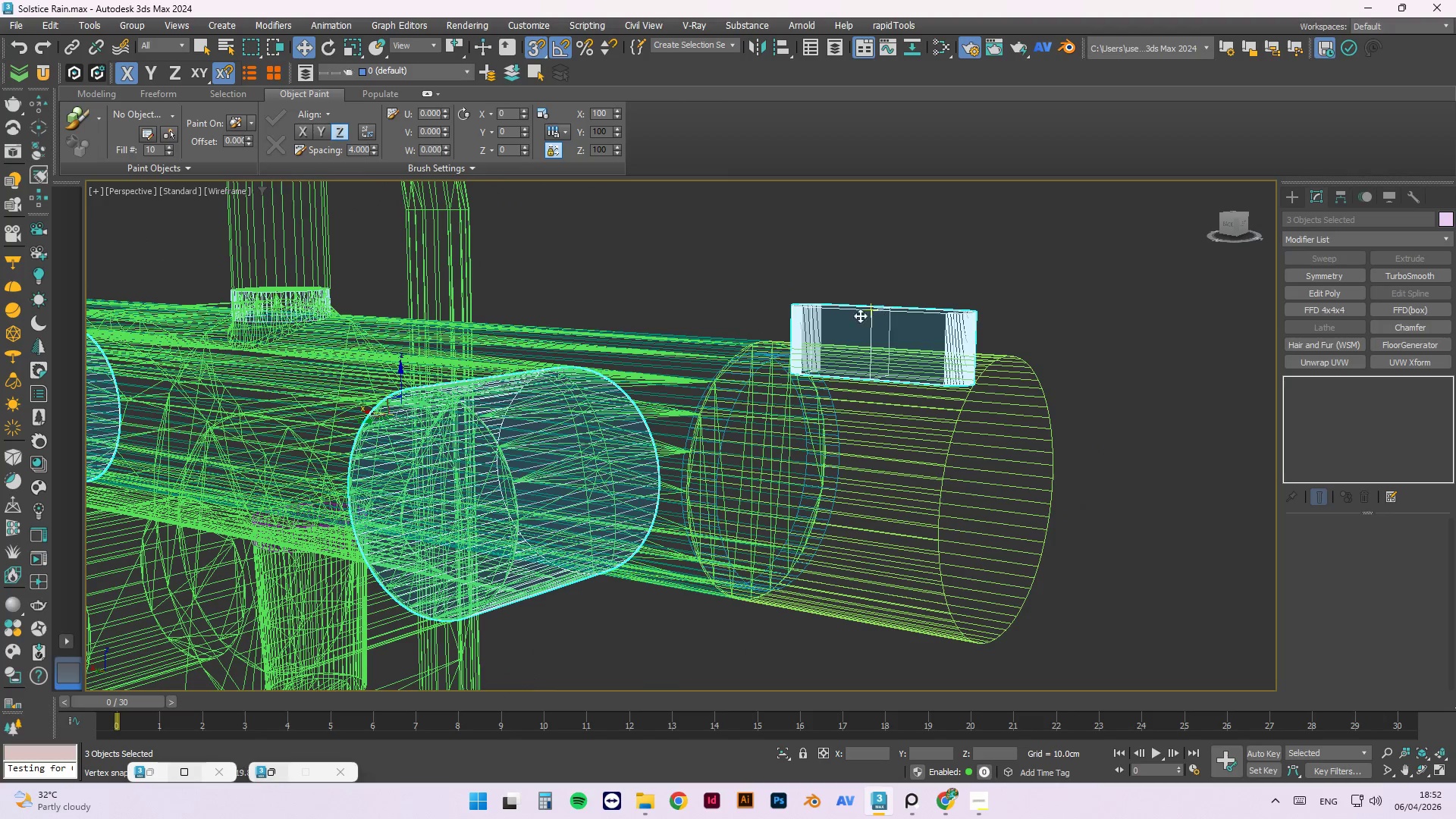 
hold_key(key=ControlLeft, duration=2.36)
scroll: coordinate [781, 353], scroll_direction: up, amount: 5.0
 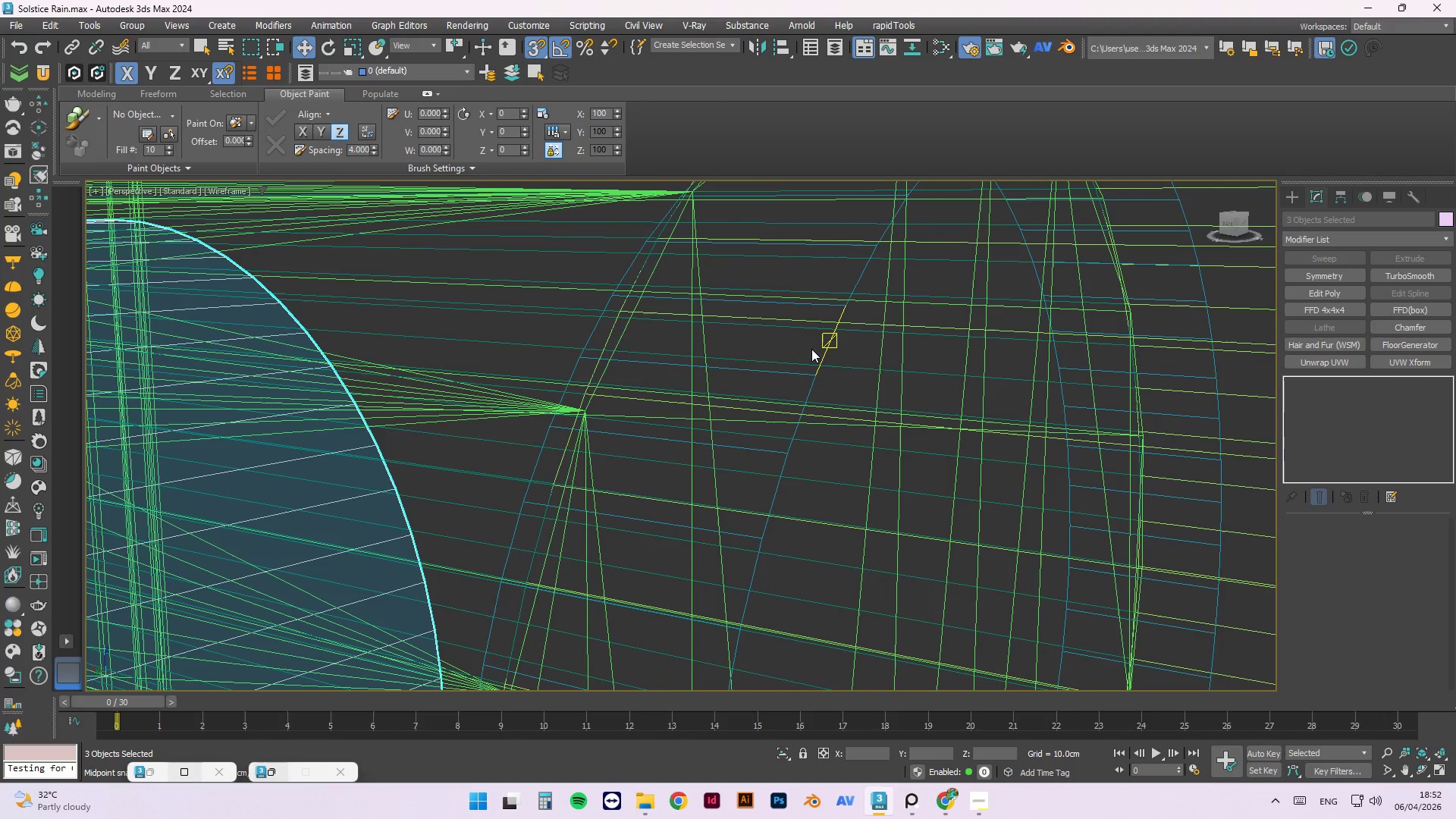 
hold_key(key=ControlLeft, duration=1.08)
left_click([817, 349])
 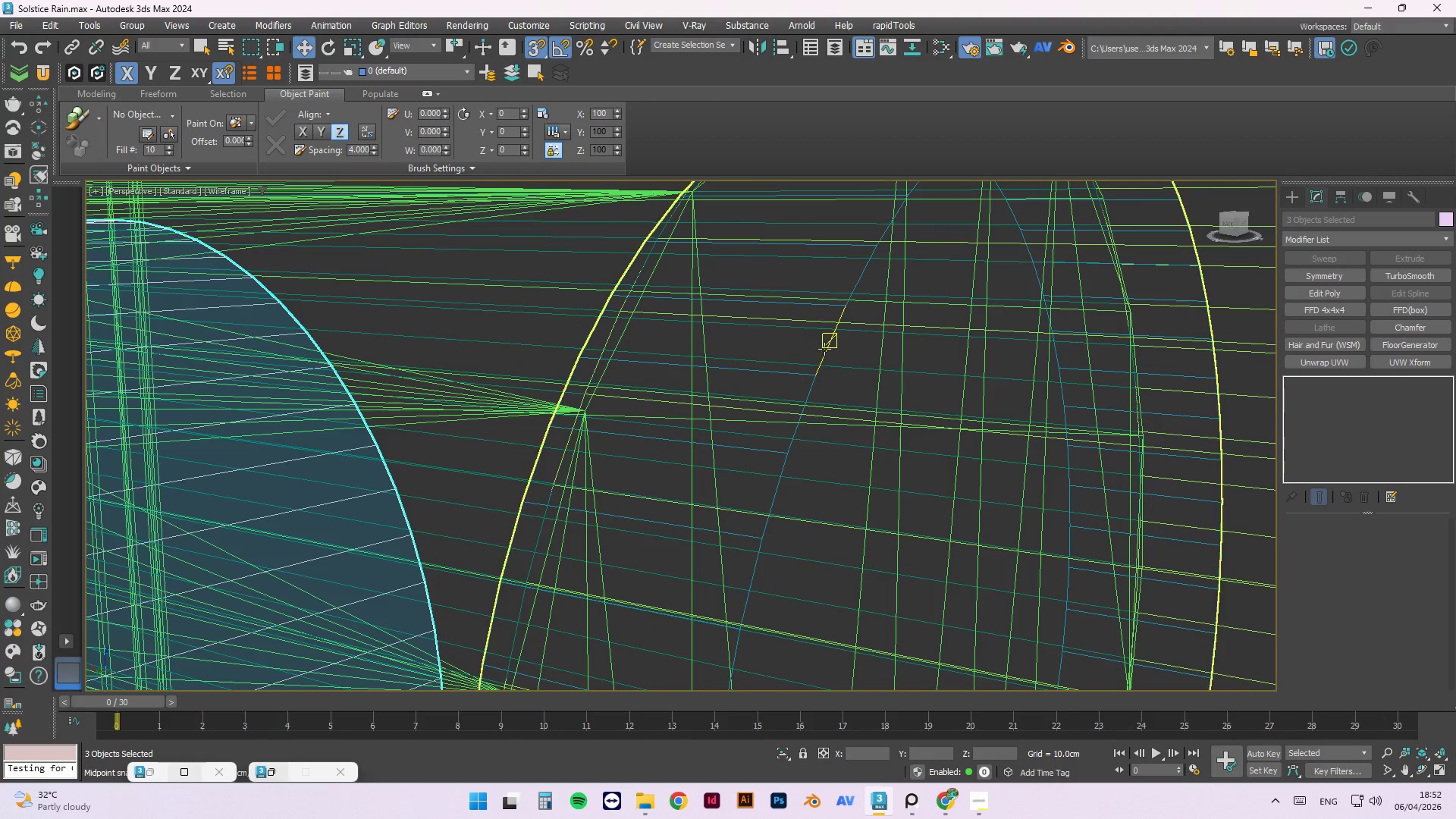 
double_click([827, 348])
 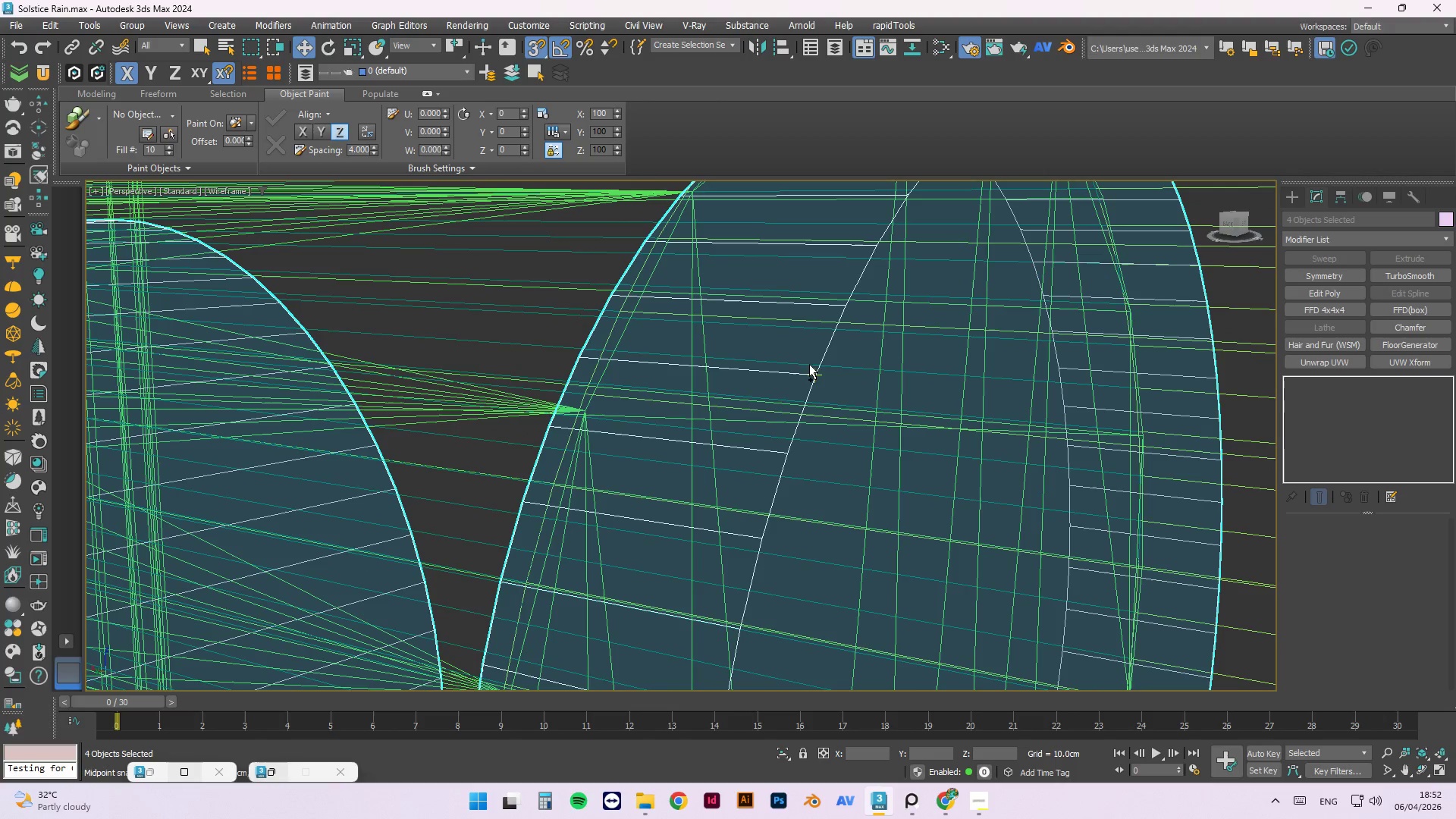 
hold_key(key=ControlLeft, duration=2.2)
 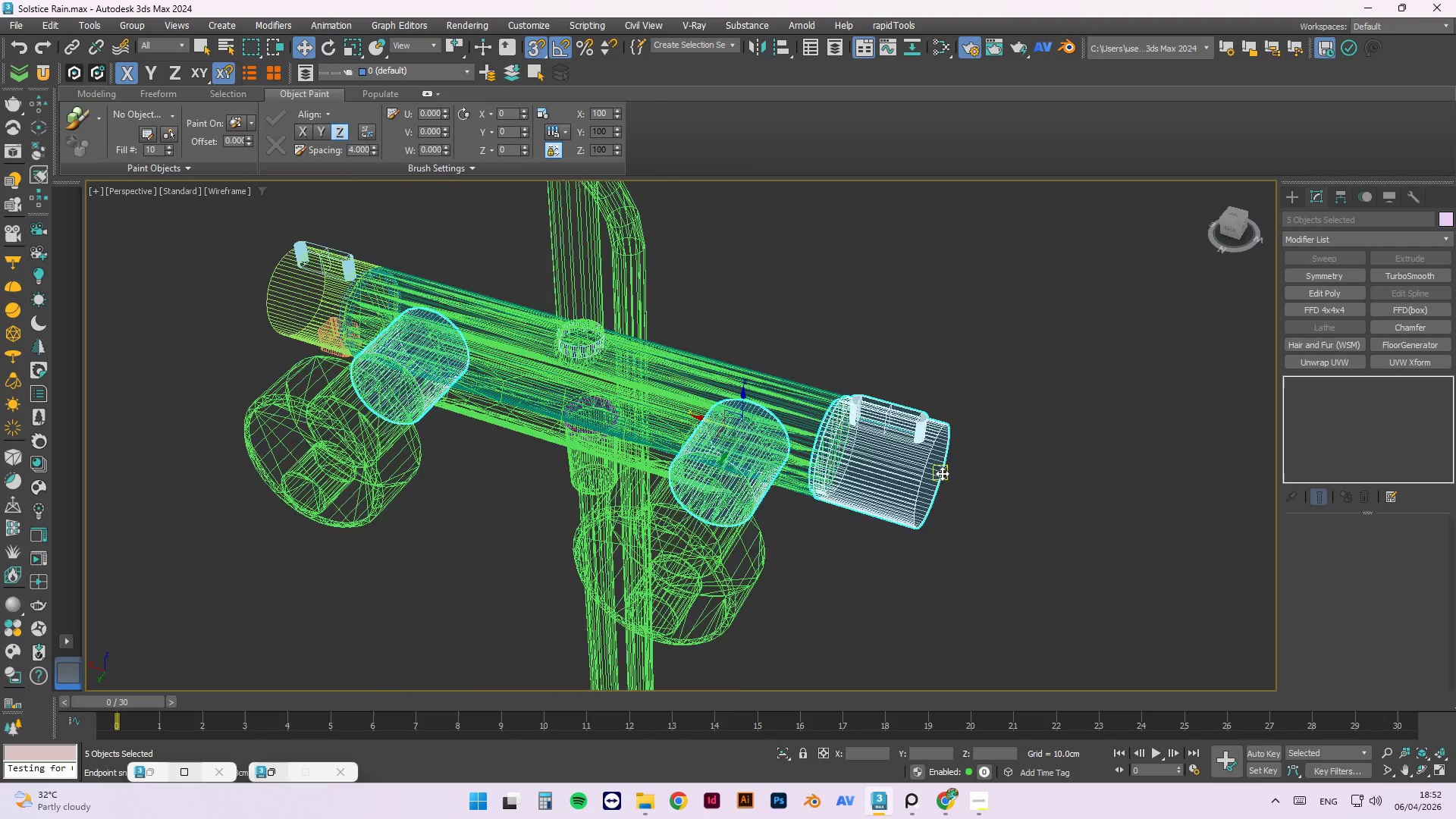 
hold_key(key=AltLeft, duration=1.3)
 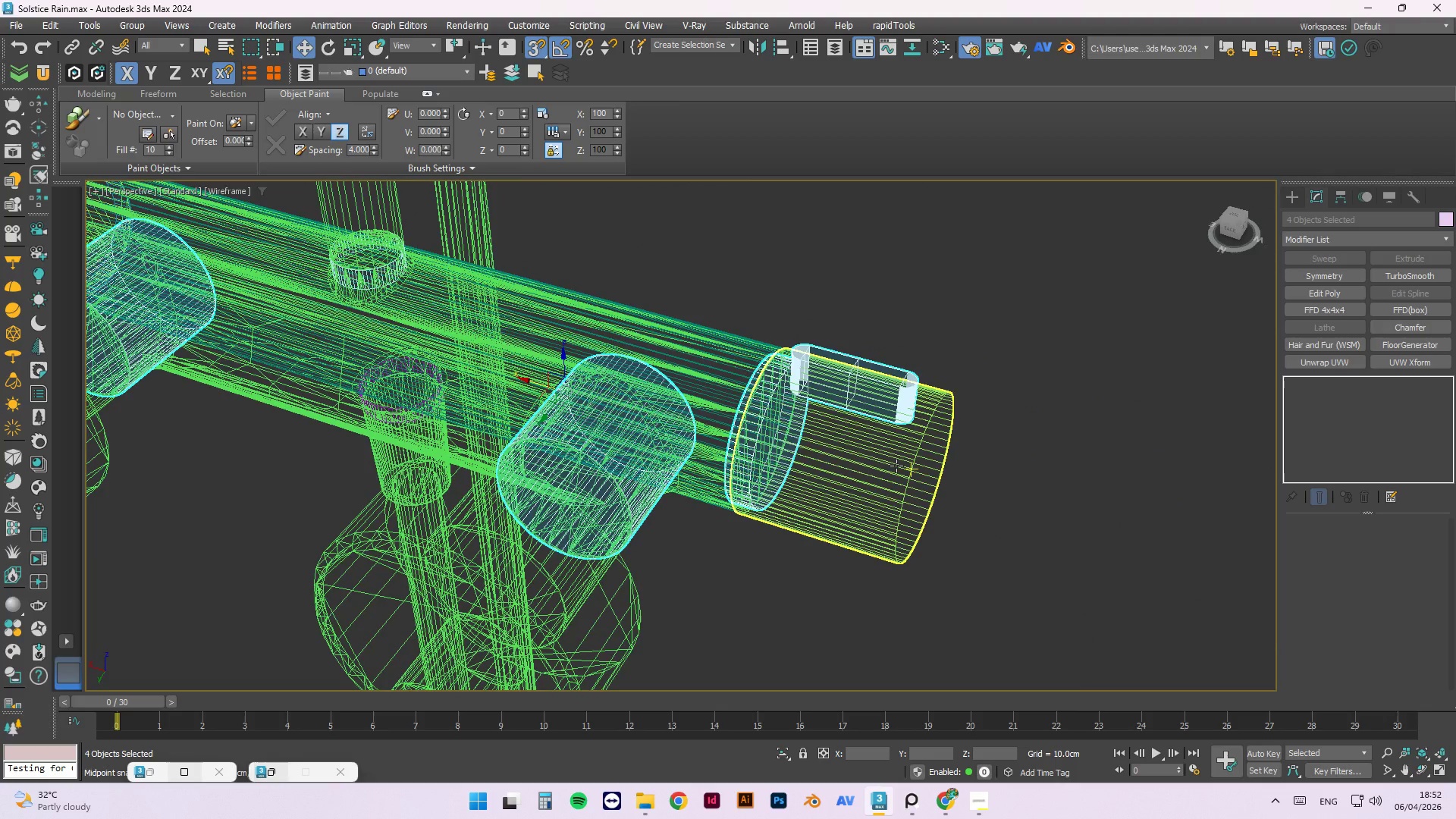 
scroll: coordinate [726, 372], scroll_direction: down, amount: 6.0
 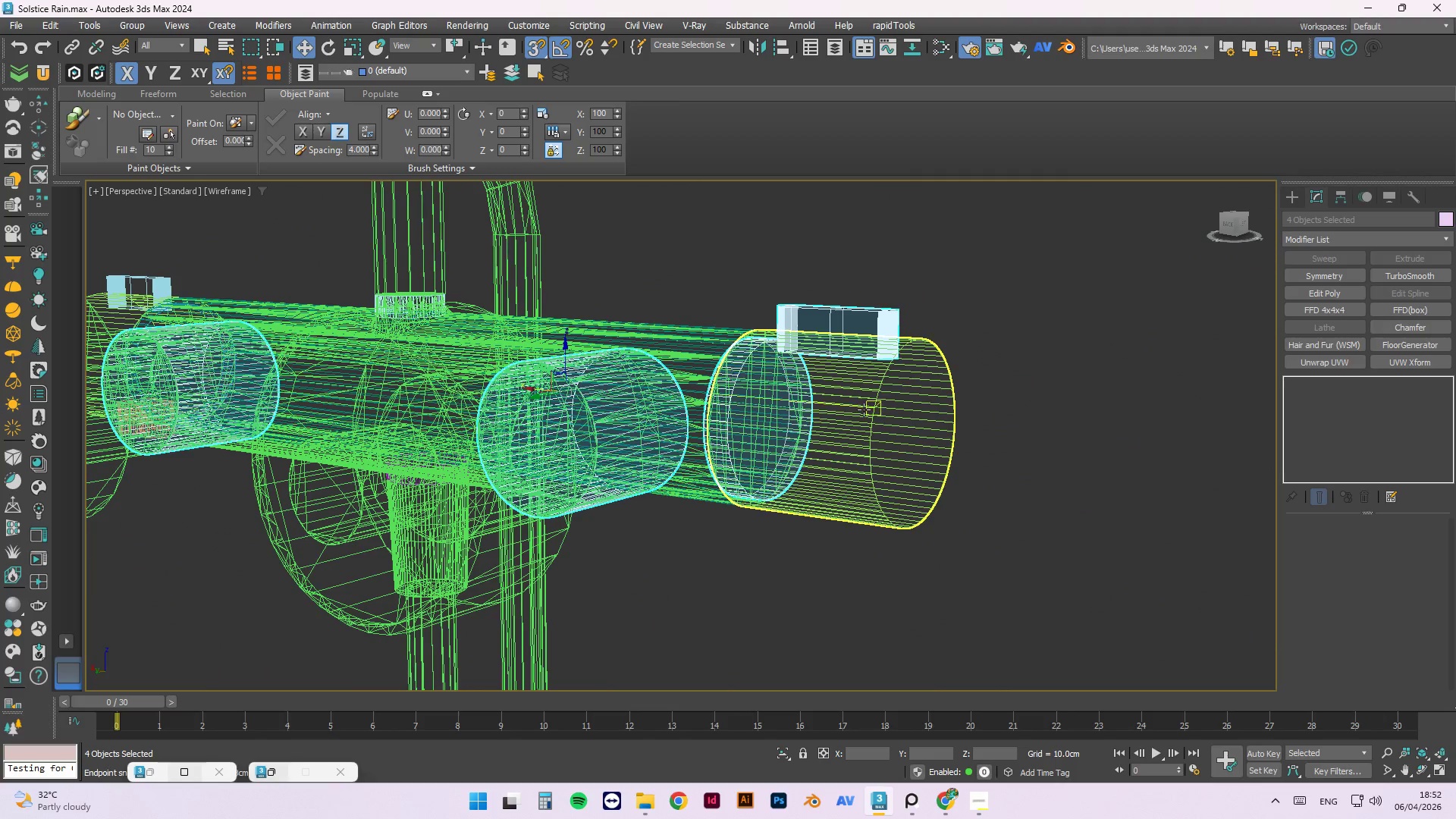 
hold_key(key=ControlLeft, duration=0.42)
left_click([899, 466])
 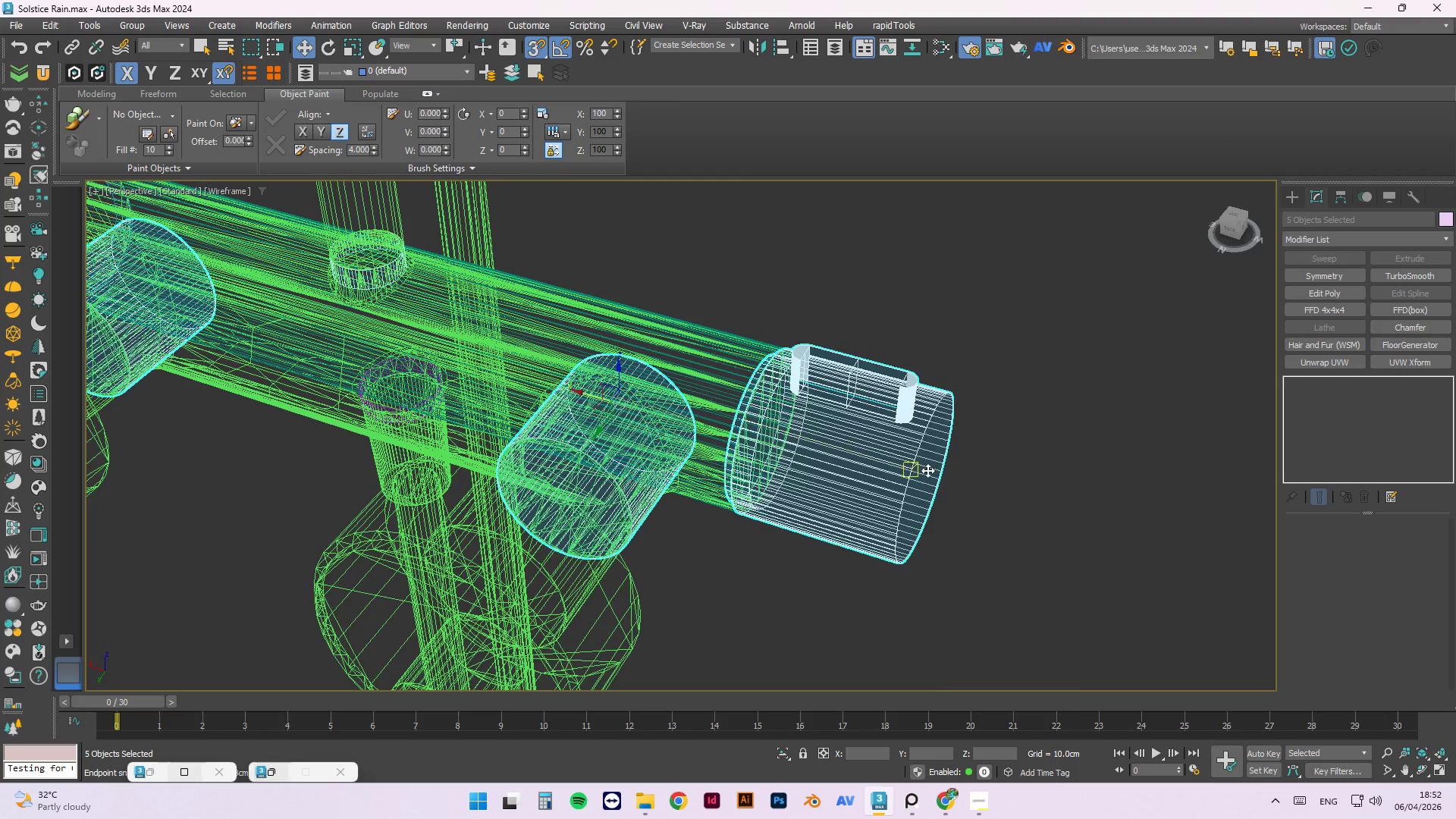 
hold_key(key=AltLeft, duration=1.44)
 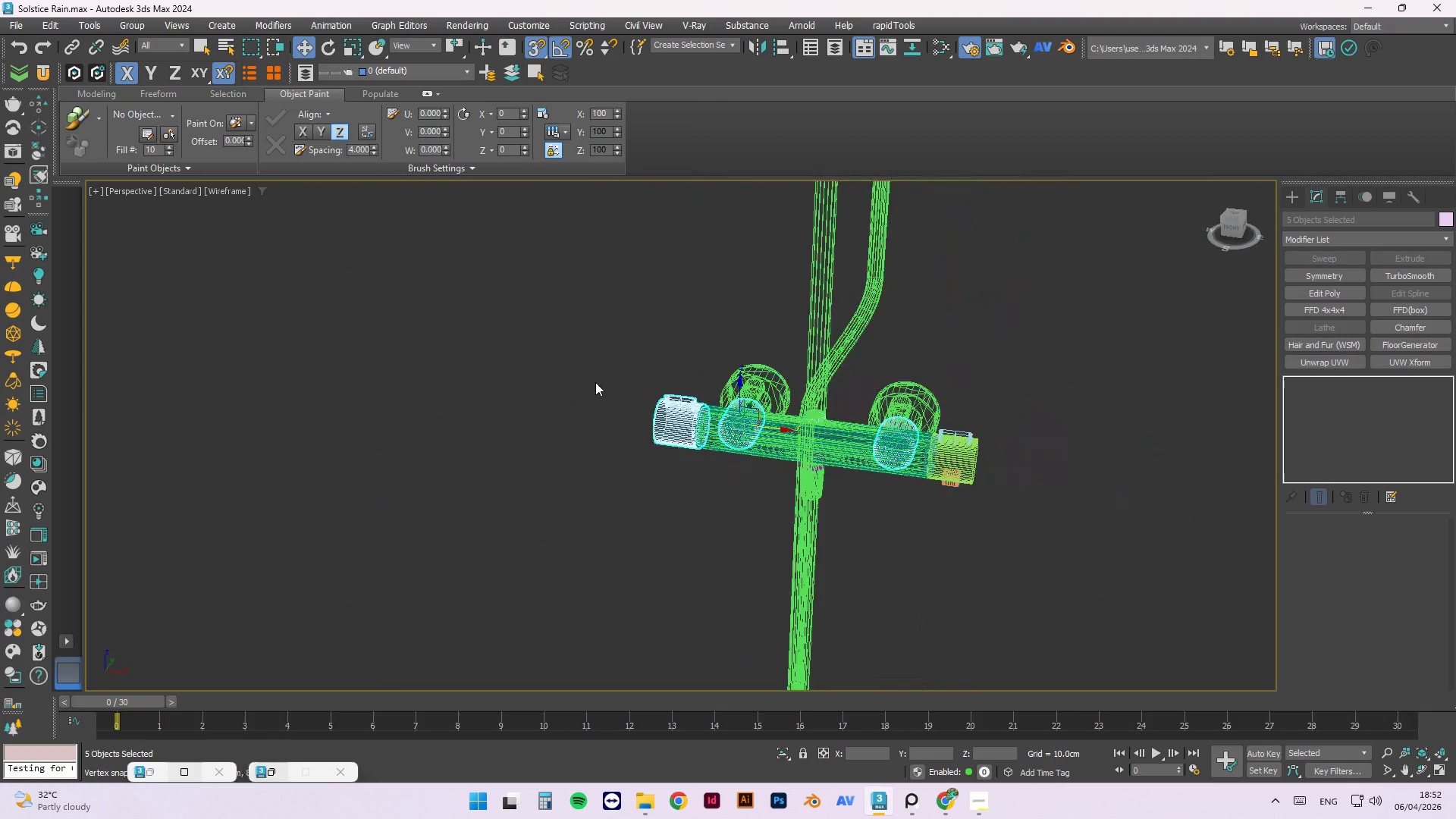 
scroll: coordinate [942, 473], scroll_direction: down, amount: 2.0
 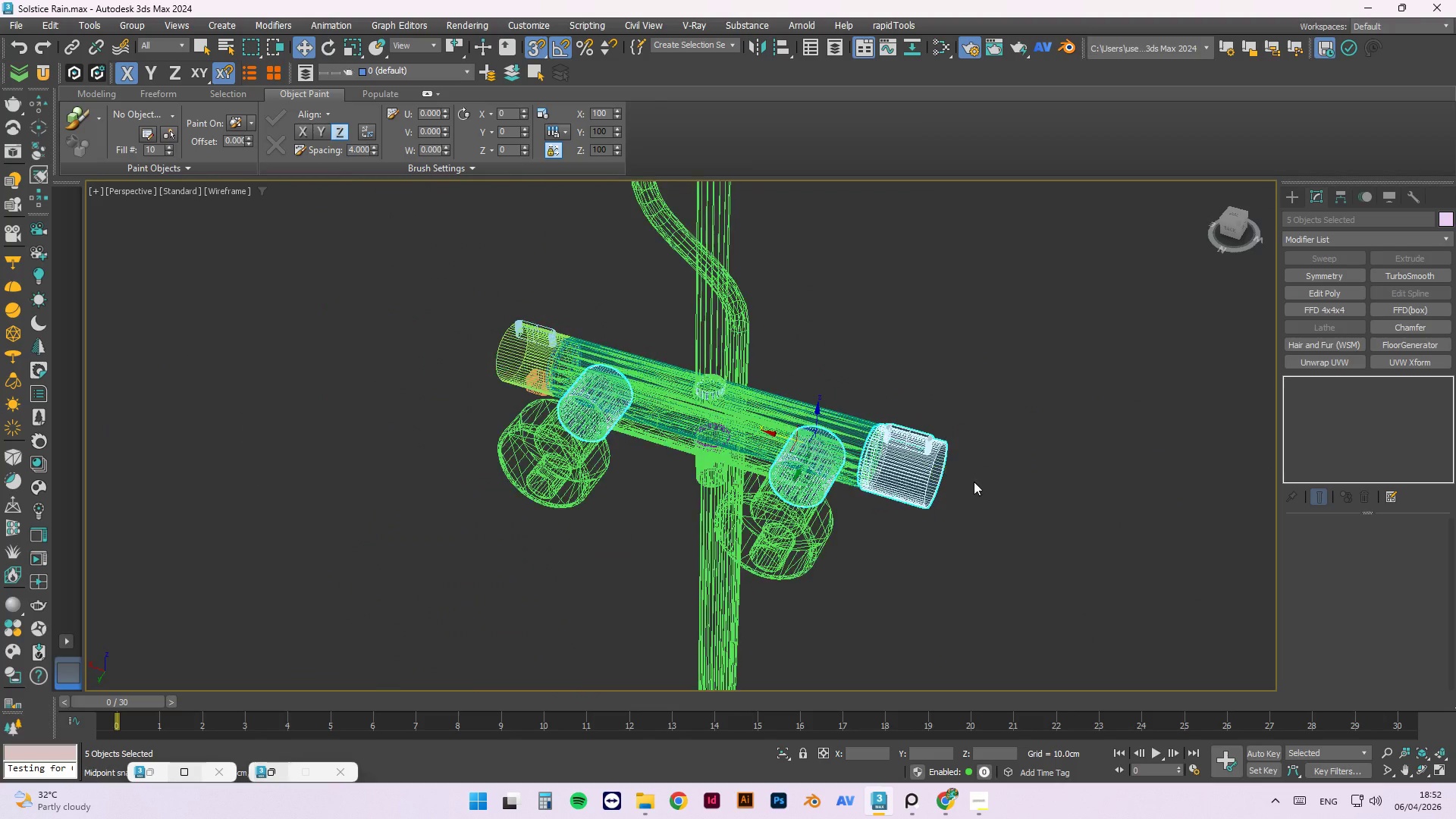 
scroll: coordinate [918, 420], scroll_direction: none, amount: 0.0
 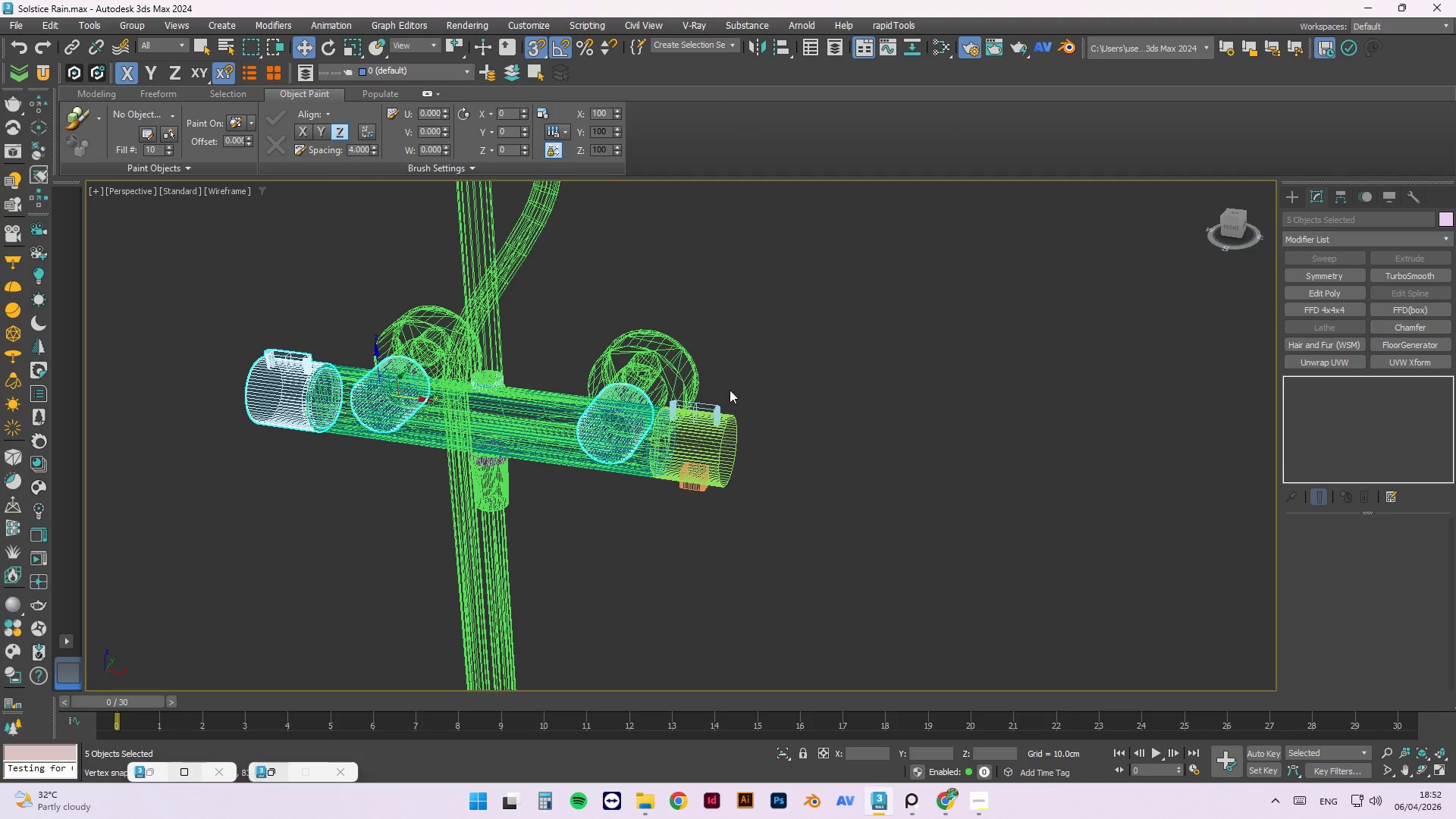 
scroll: coordinate [717, 397], scroll_direction: up, amount: 3.0
 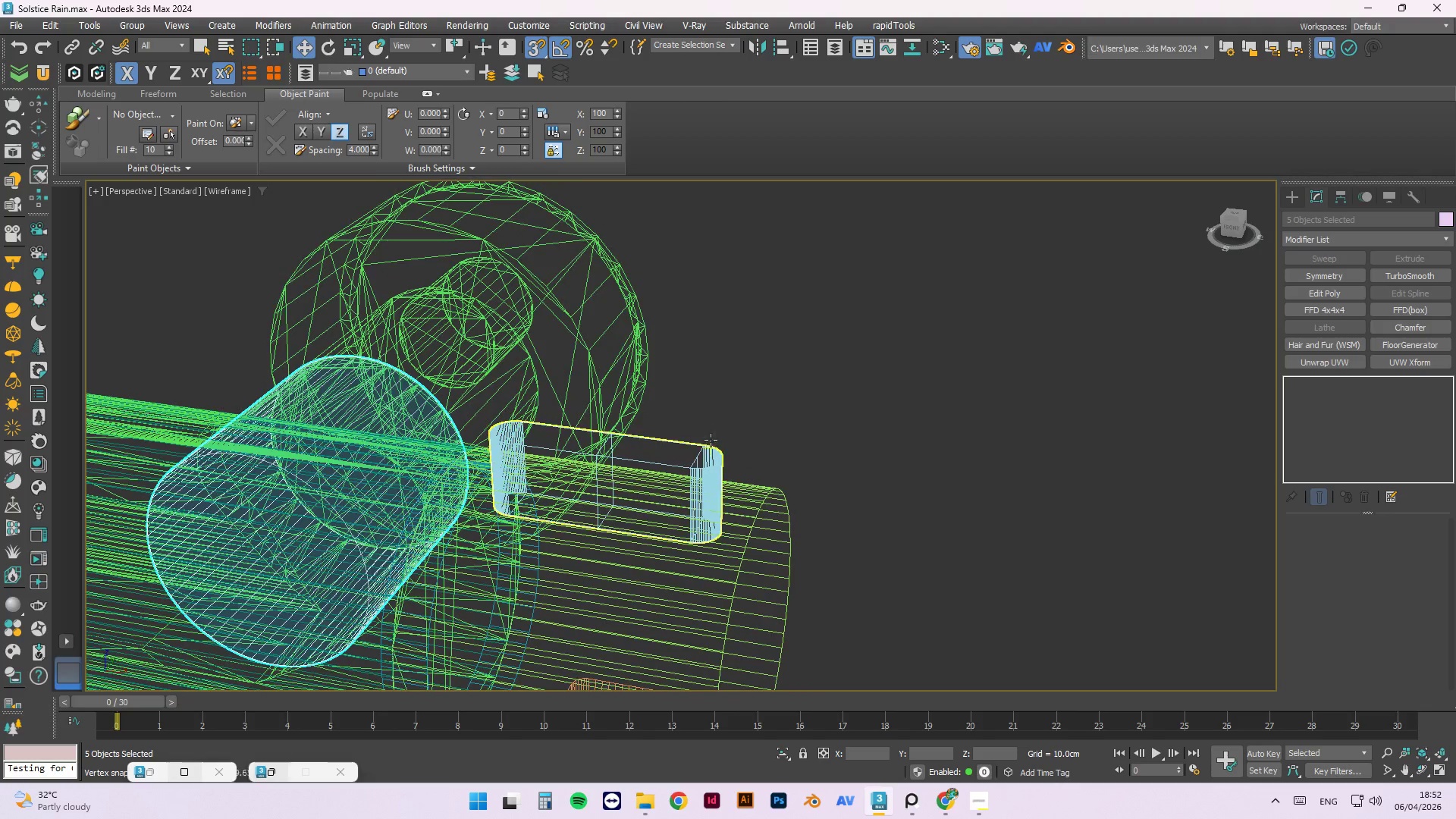 
left_click([708, 446])
 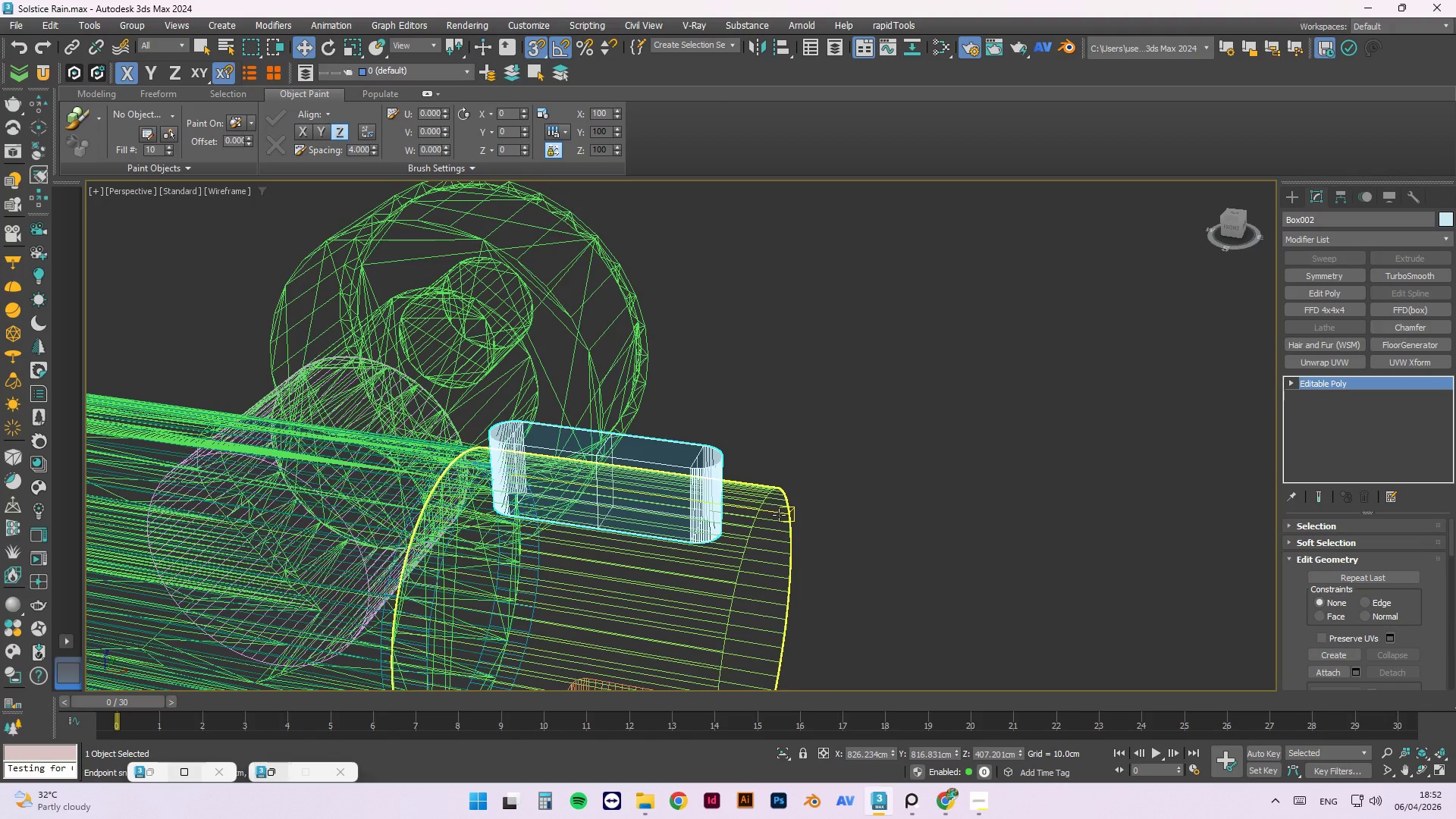 
scroll: coordinate [782, 488], scroll_direction: down, amount: 2.0
 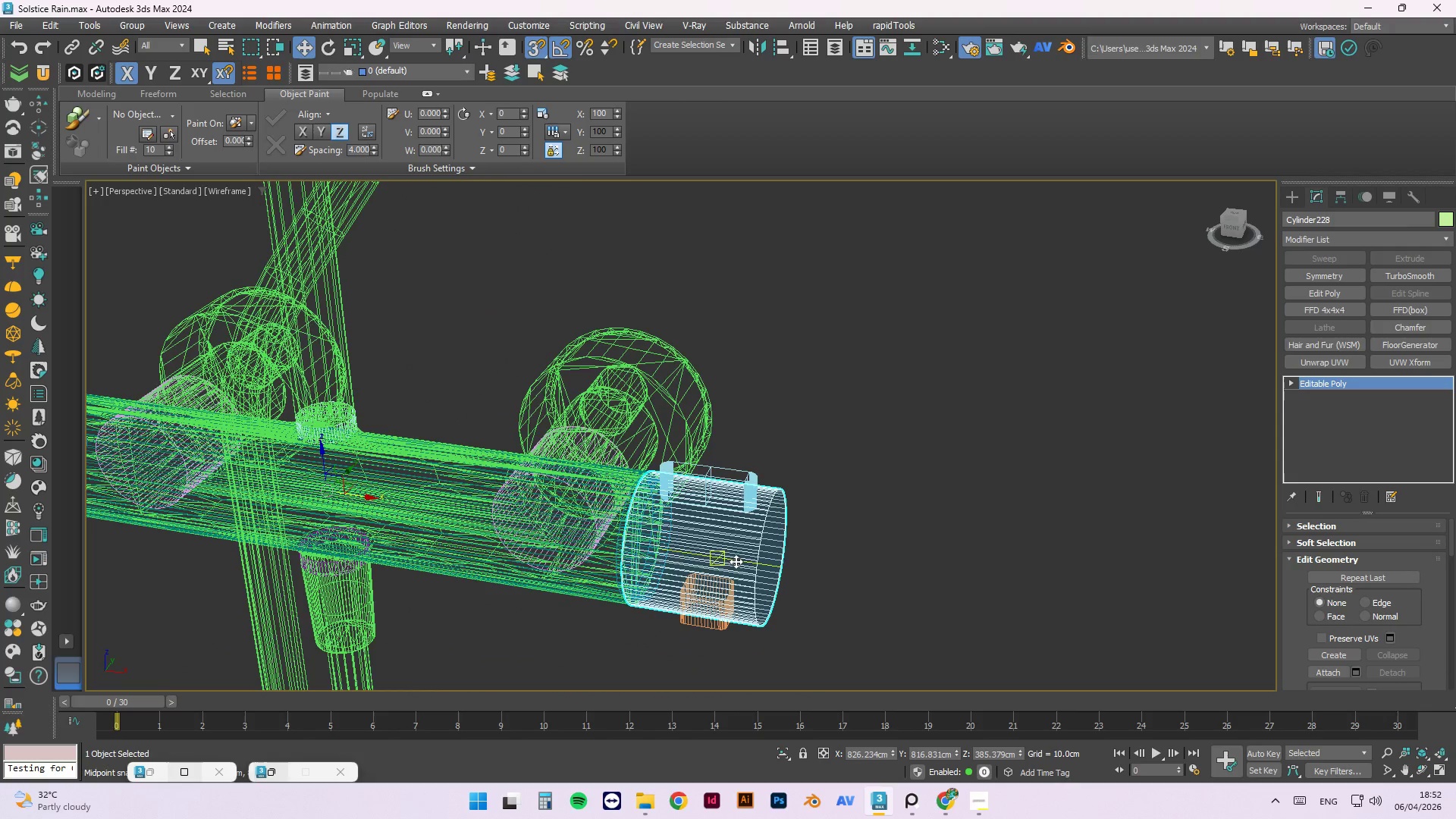 
scroll: coordinate [740, 613], scroll_direction: up, amount: 3.0
 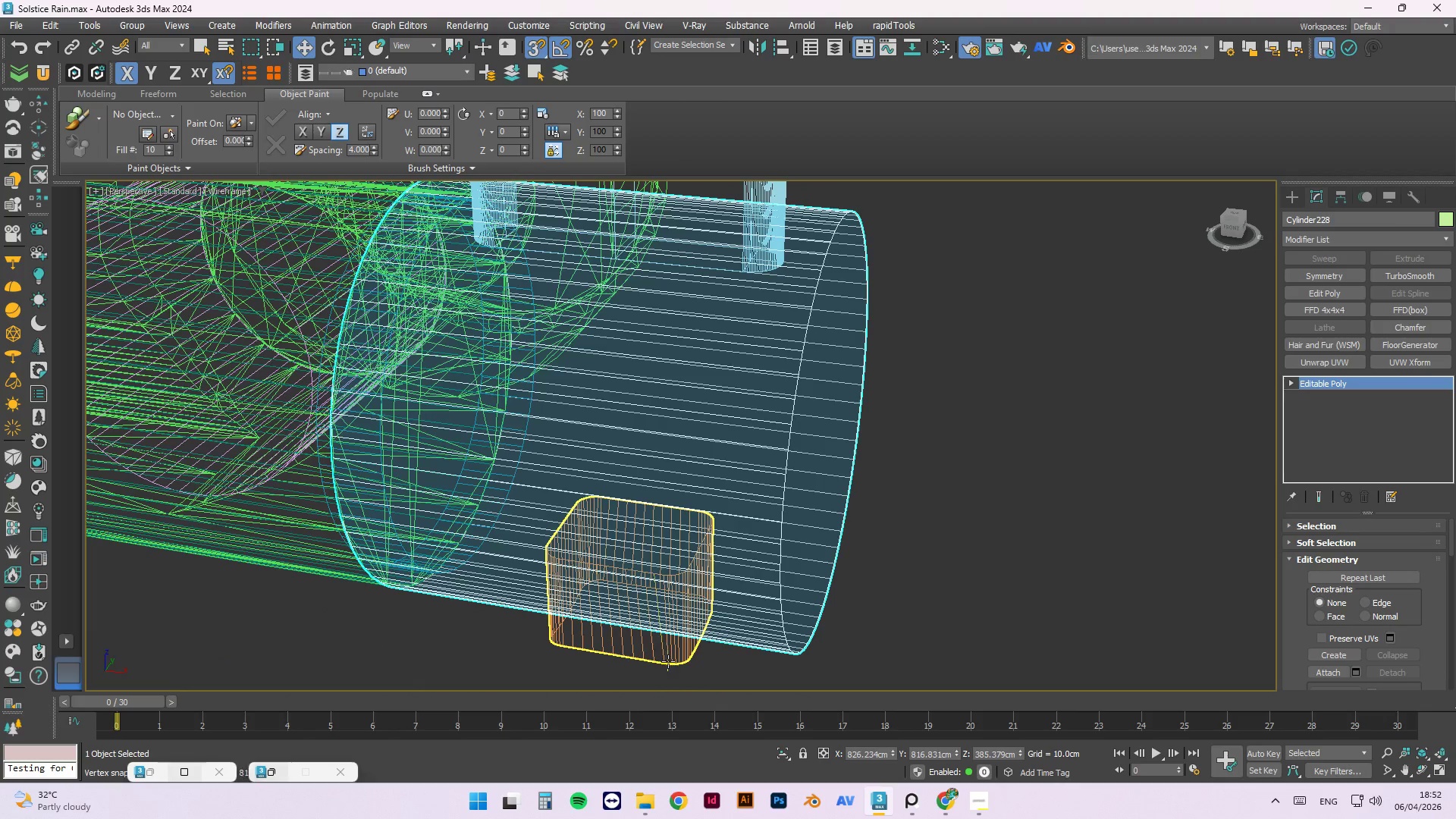 
hold_key(key=ControlLeft, duration=0.61)
left_click([669, 661])
 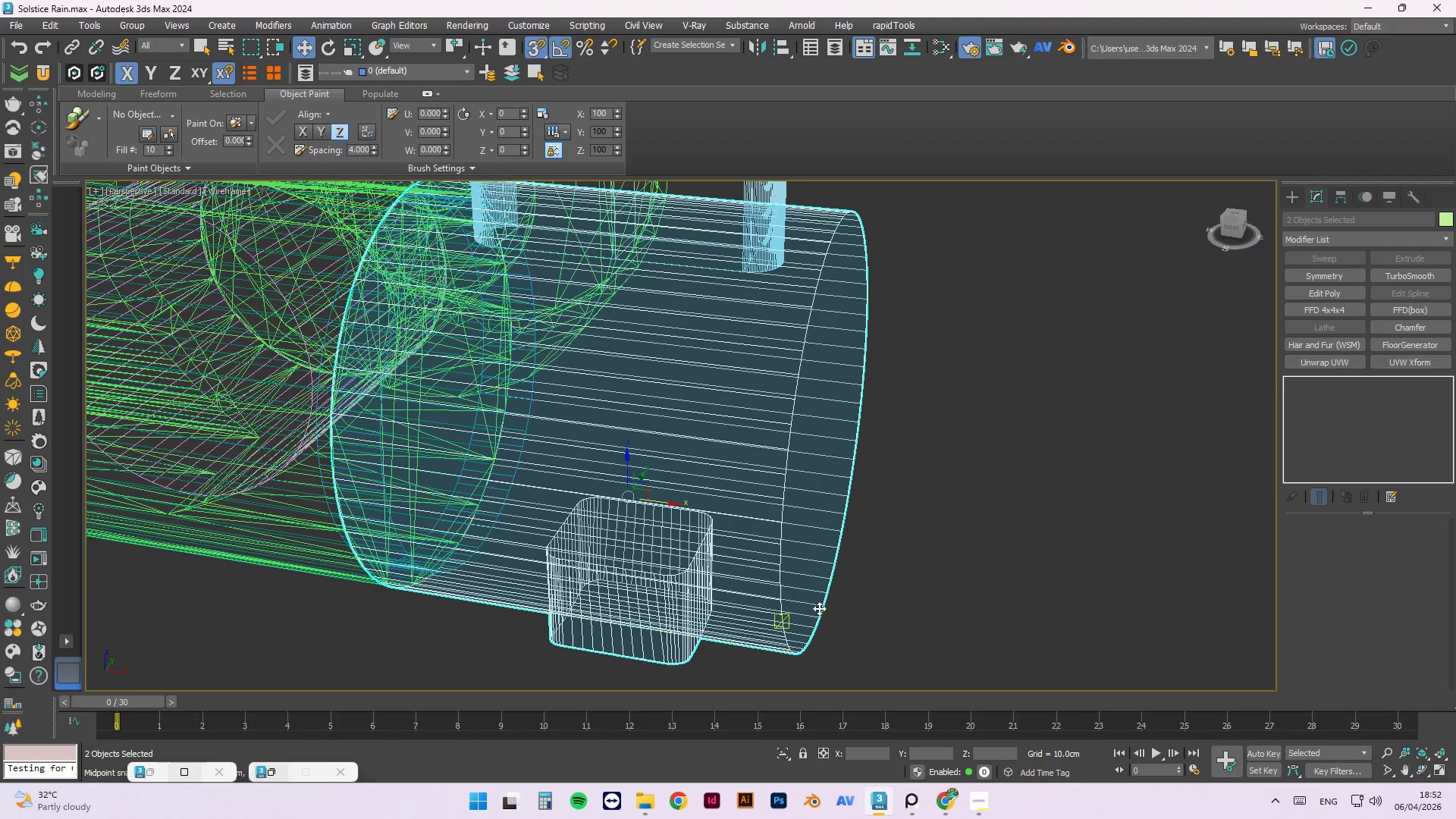 
scroll: coordinate [868, 590], scroll_direction: down, amount: 2.0
 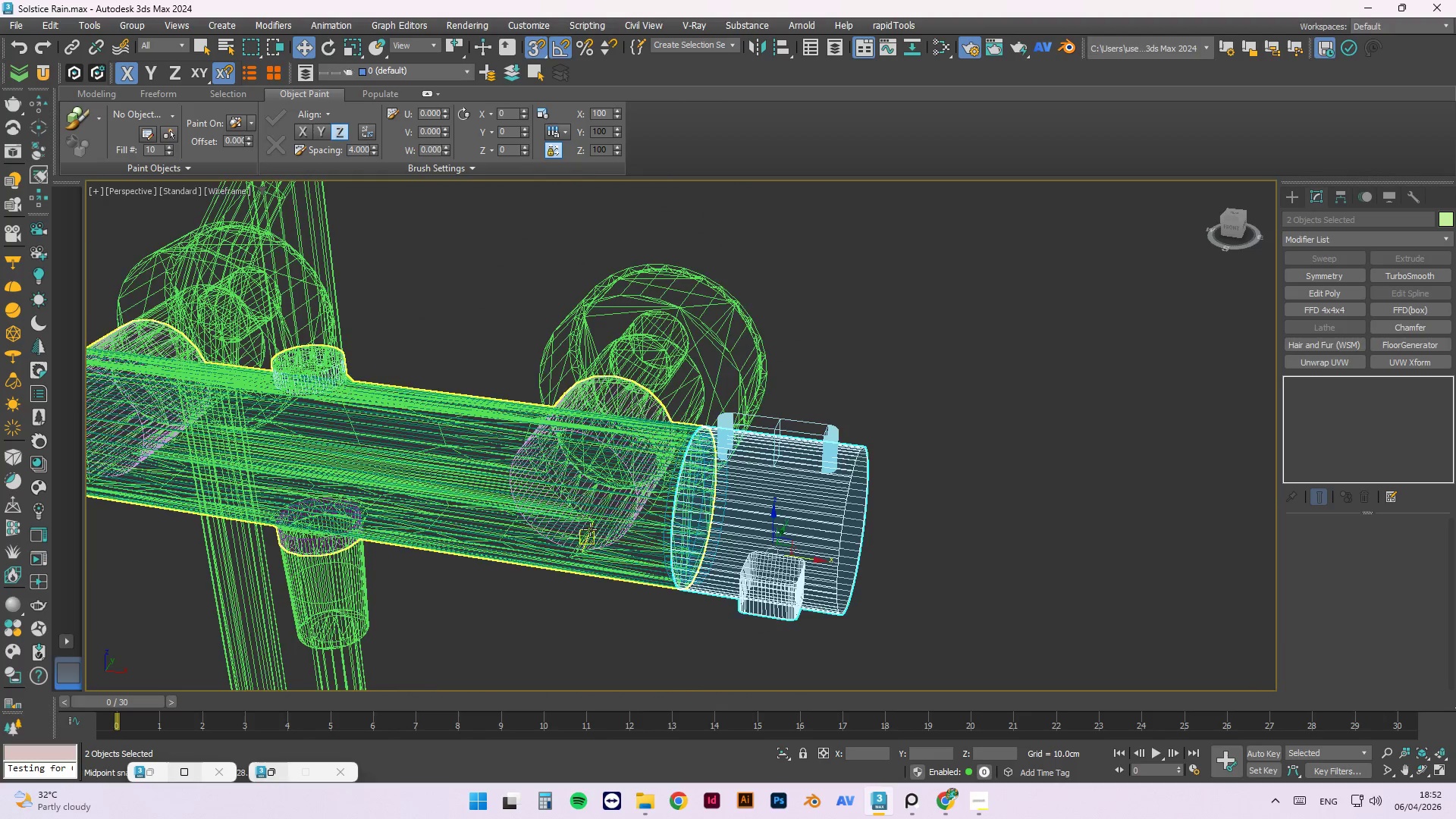 
scroll: coordinate [750, 563], scroll_direction: up, amount: 4.0
 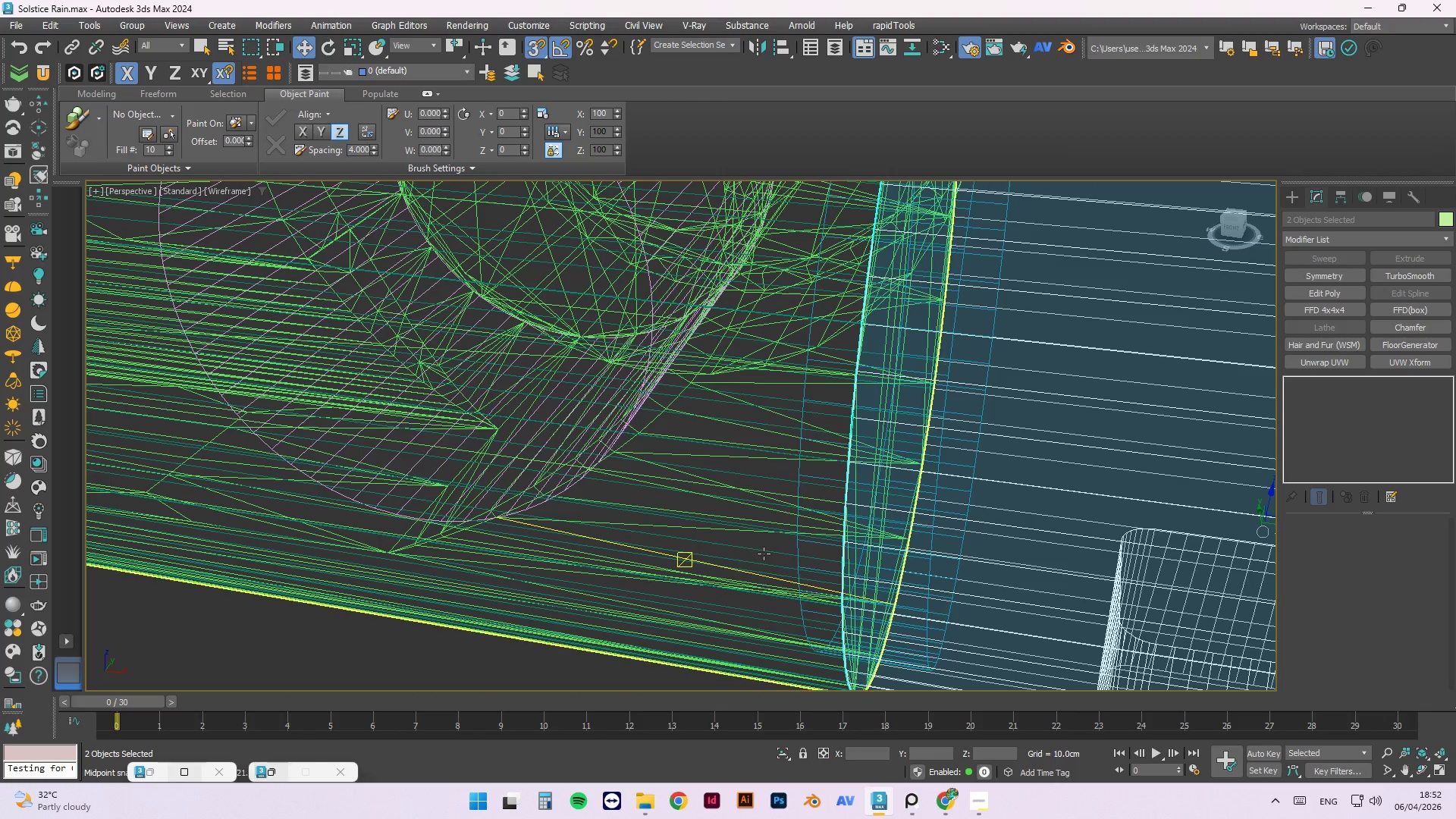 
left_click([764, 554])
 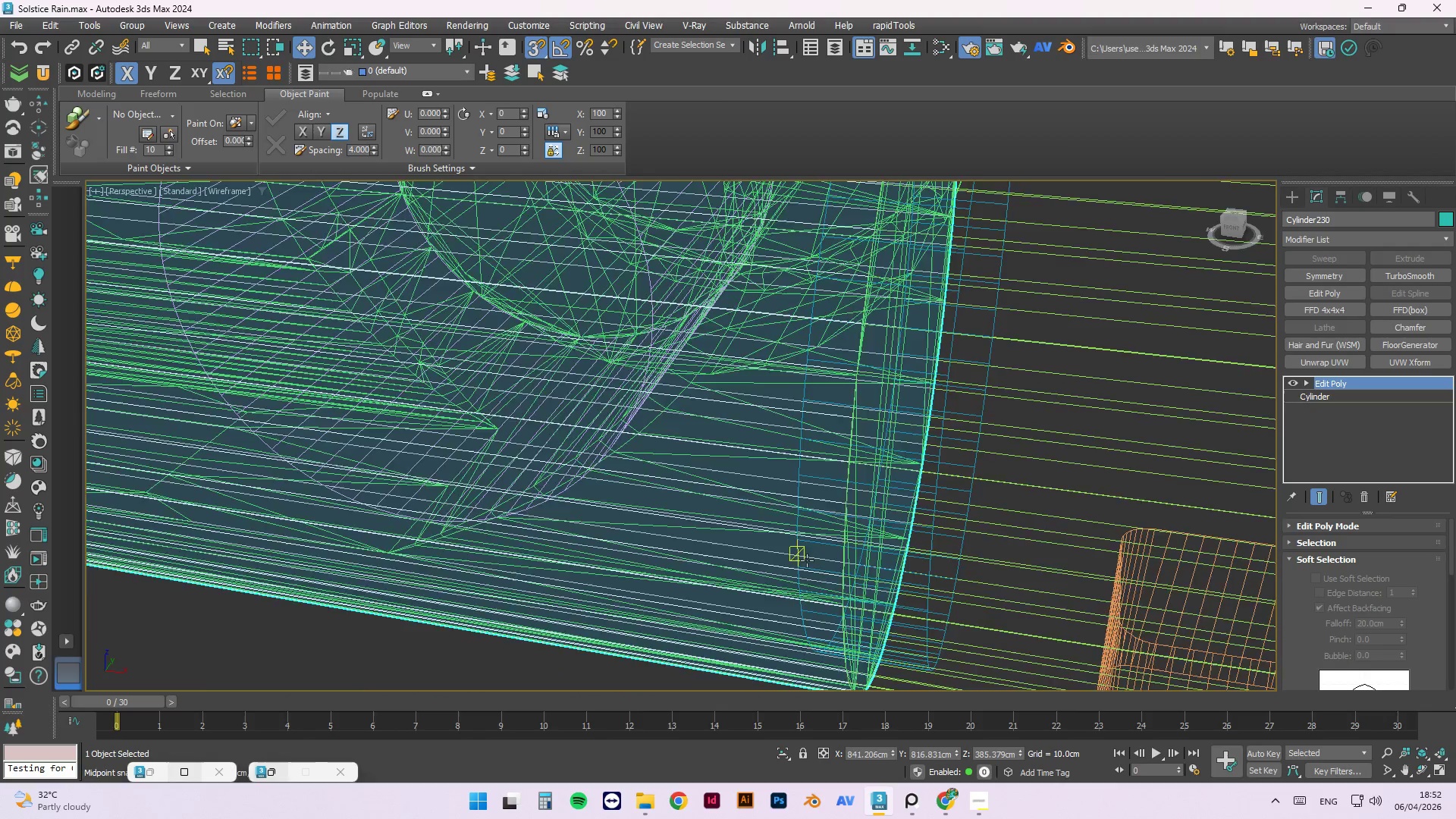 
scroll: coordinate [884, 574], scroll_direction: down, amount: 5.0
 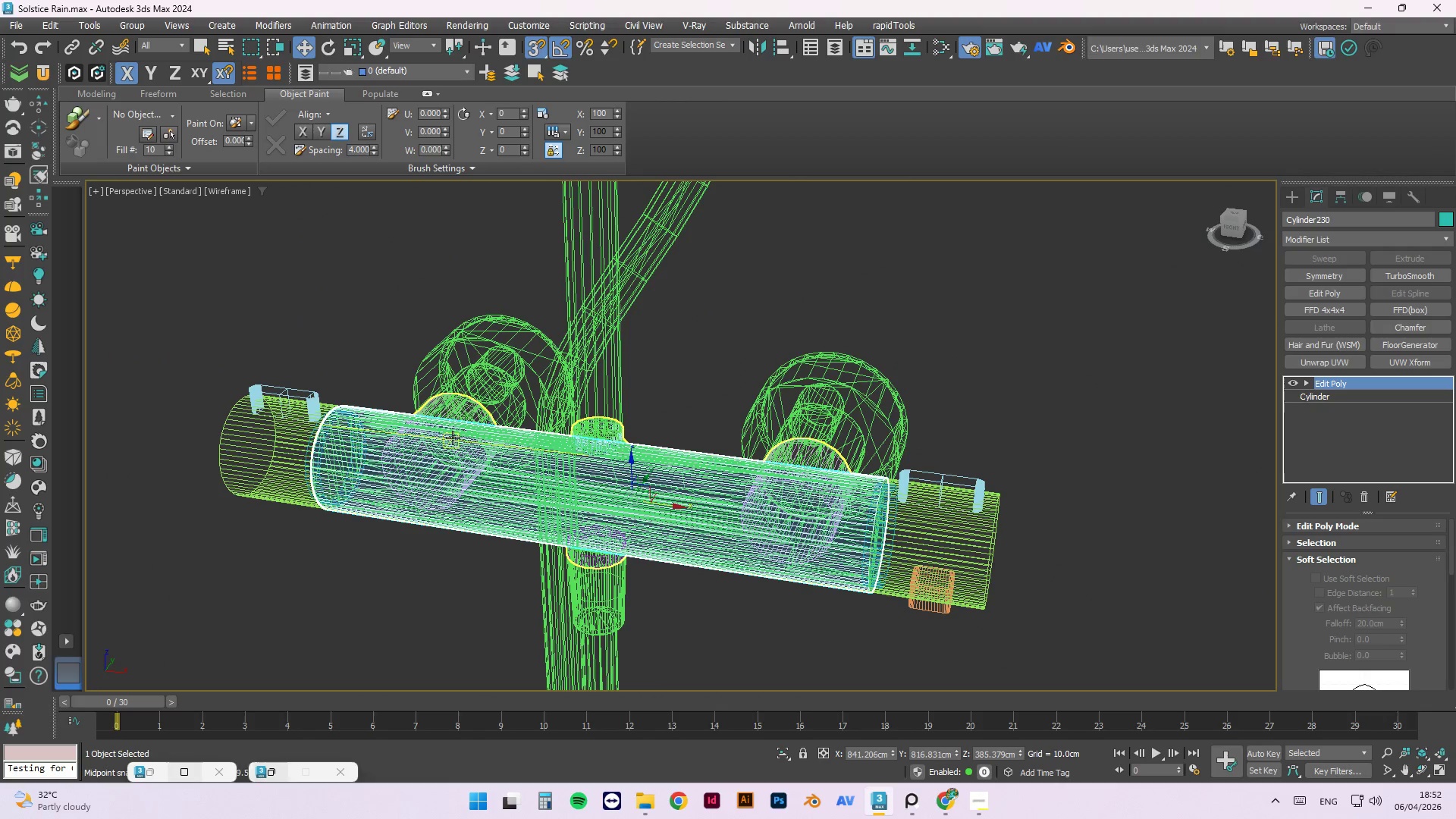 
scroll: coordinate [131, 473], scroll_direction: up, amount: 6.0
 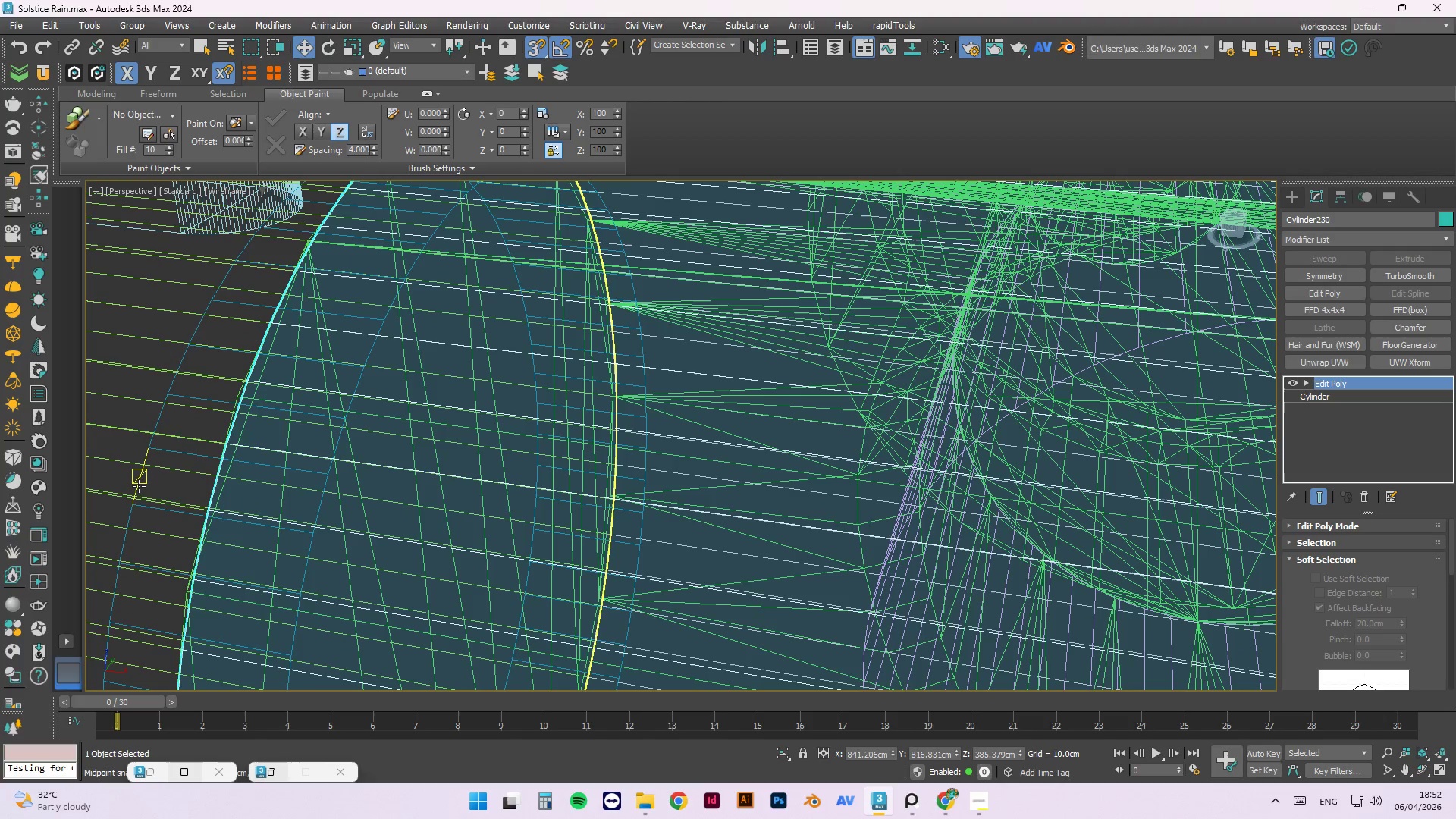 
left_click([138, 485])
 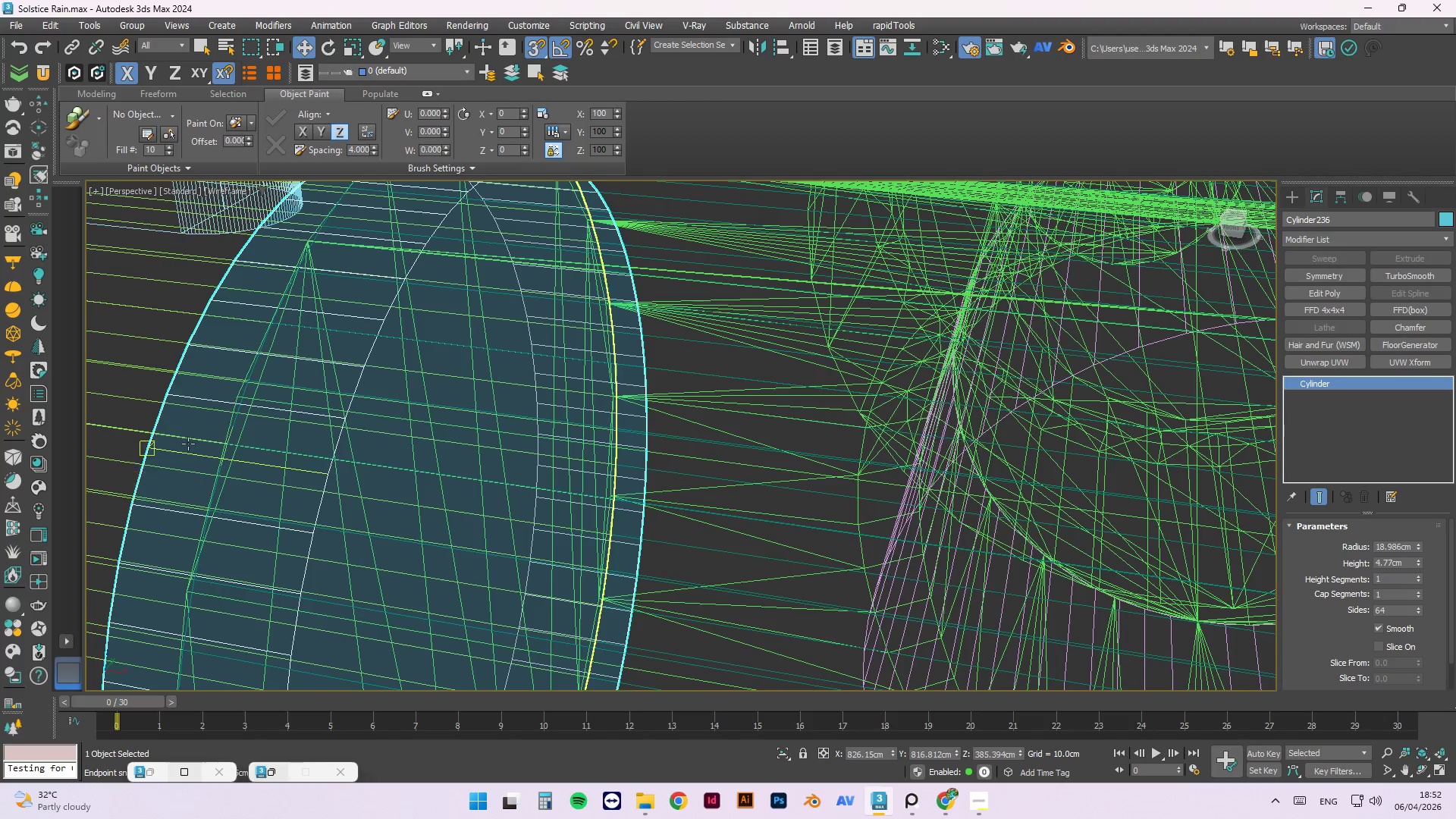 
scroll: coordinate [238, 426], scroll_direction: down, amount: 3.0
 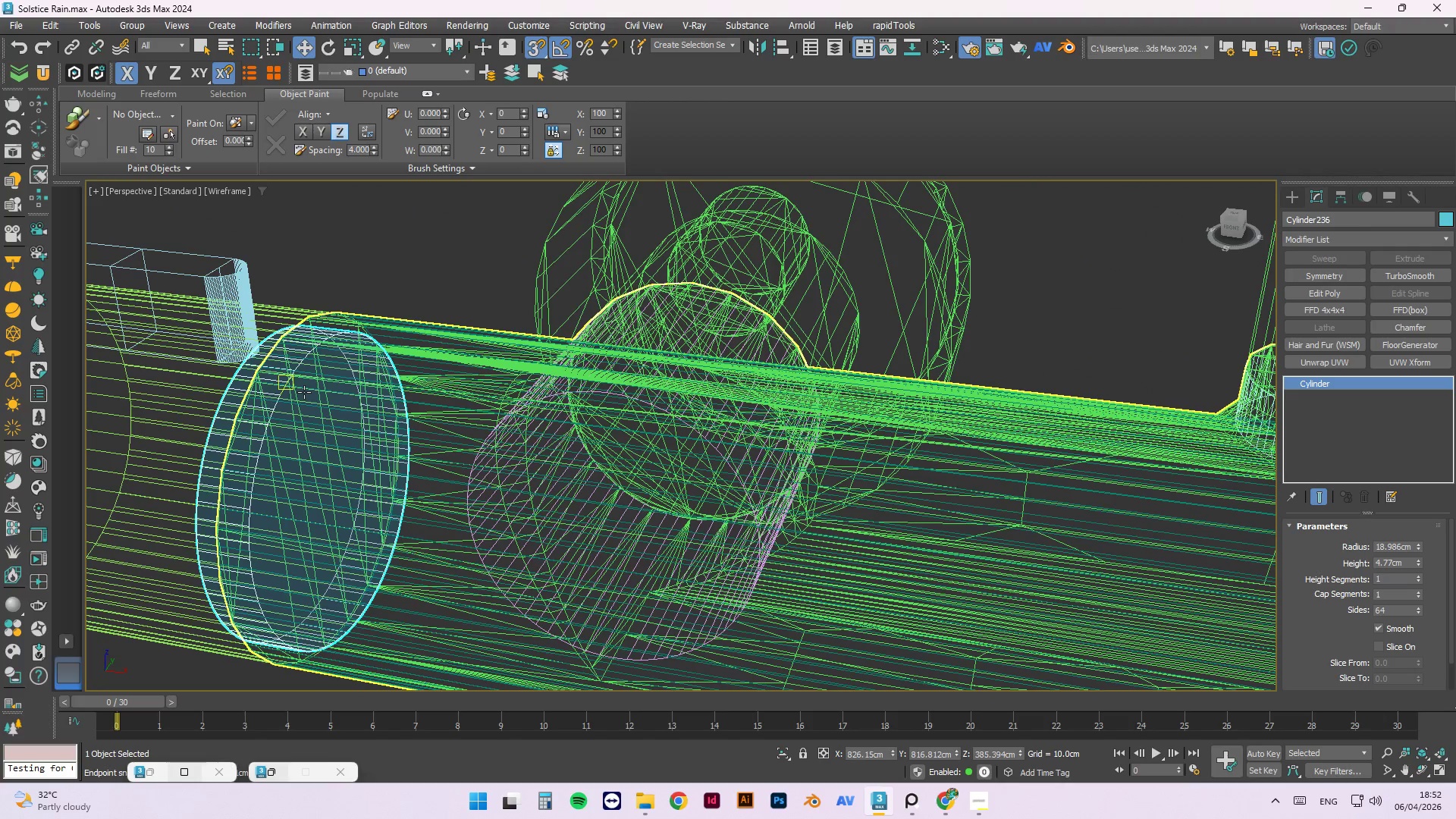 
key(Control+Z)
 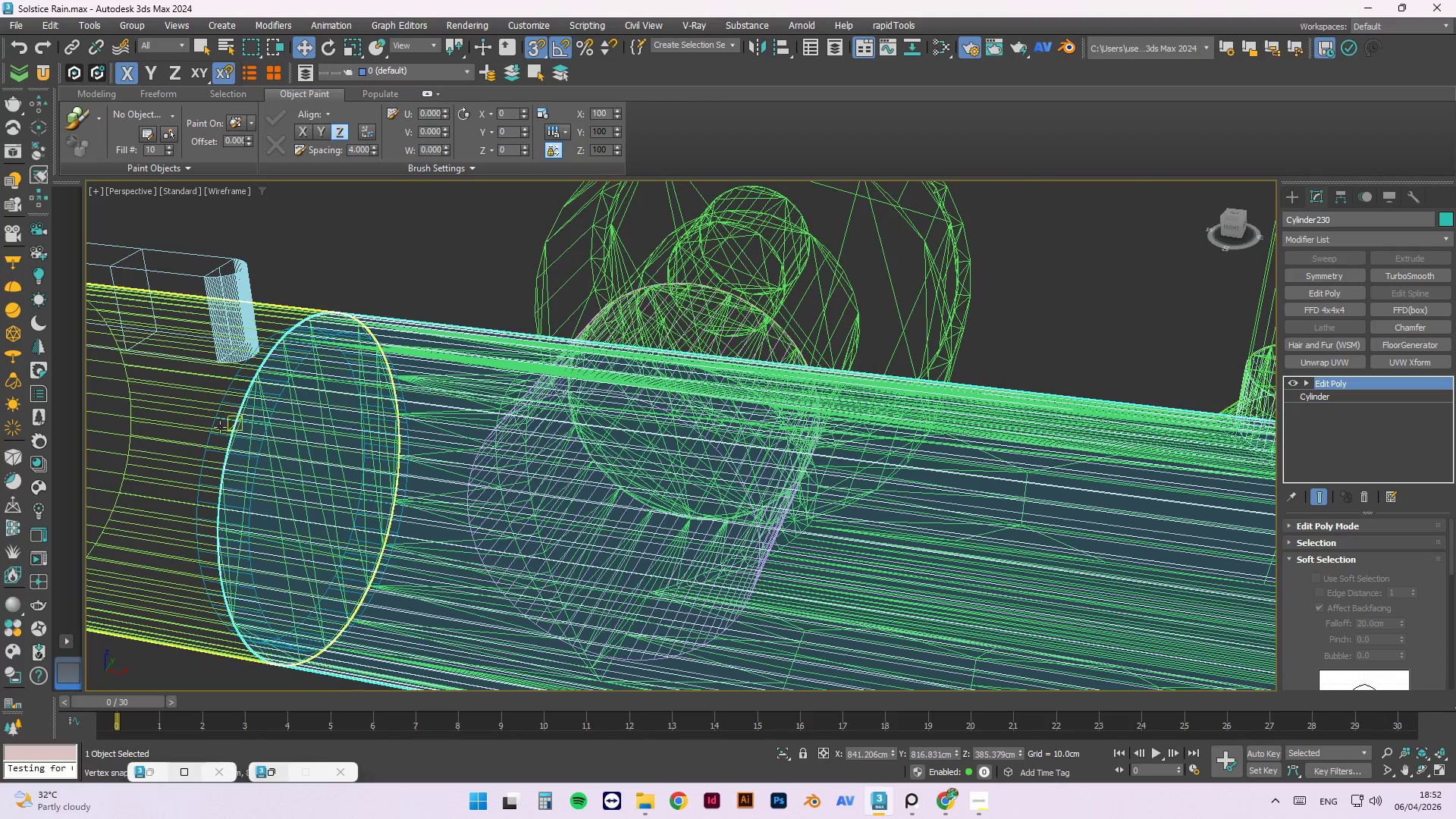 
hold_key(key=ControlLeft, duration=1.03)
 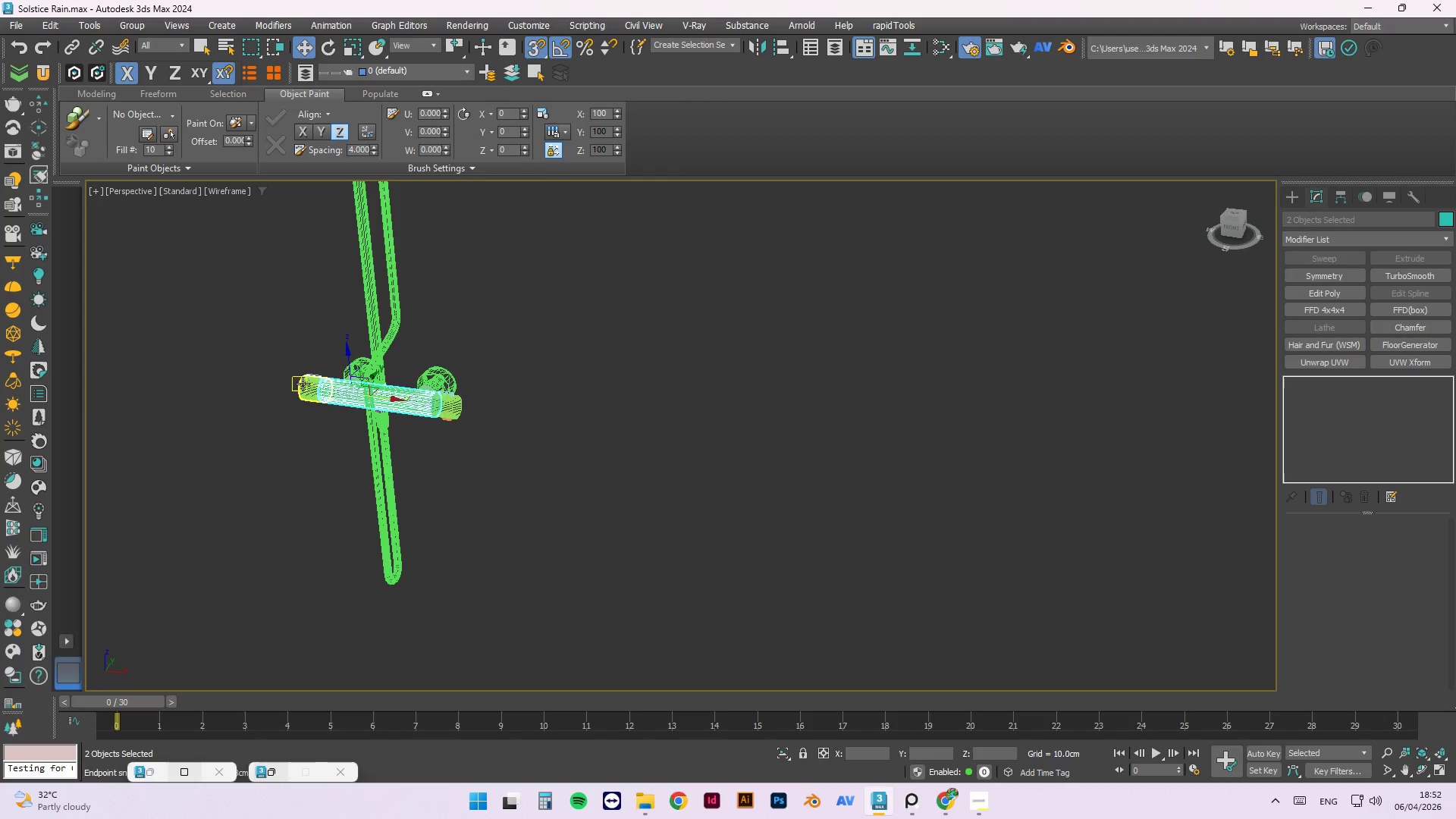 
scroll: coordinate [193, 435], scroll_direction: up, amount: 2.0
 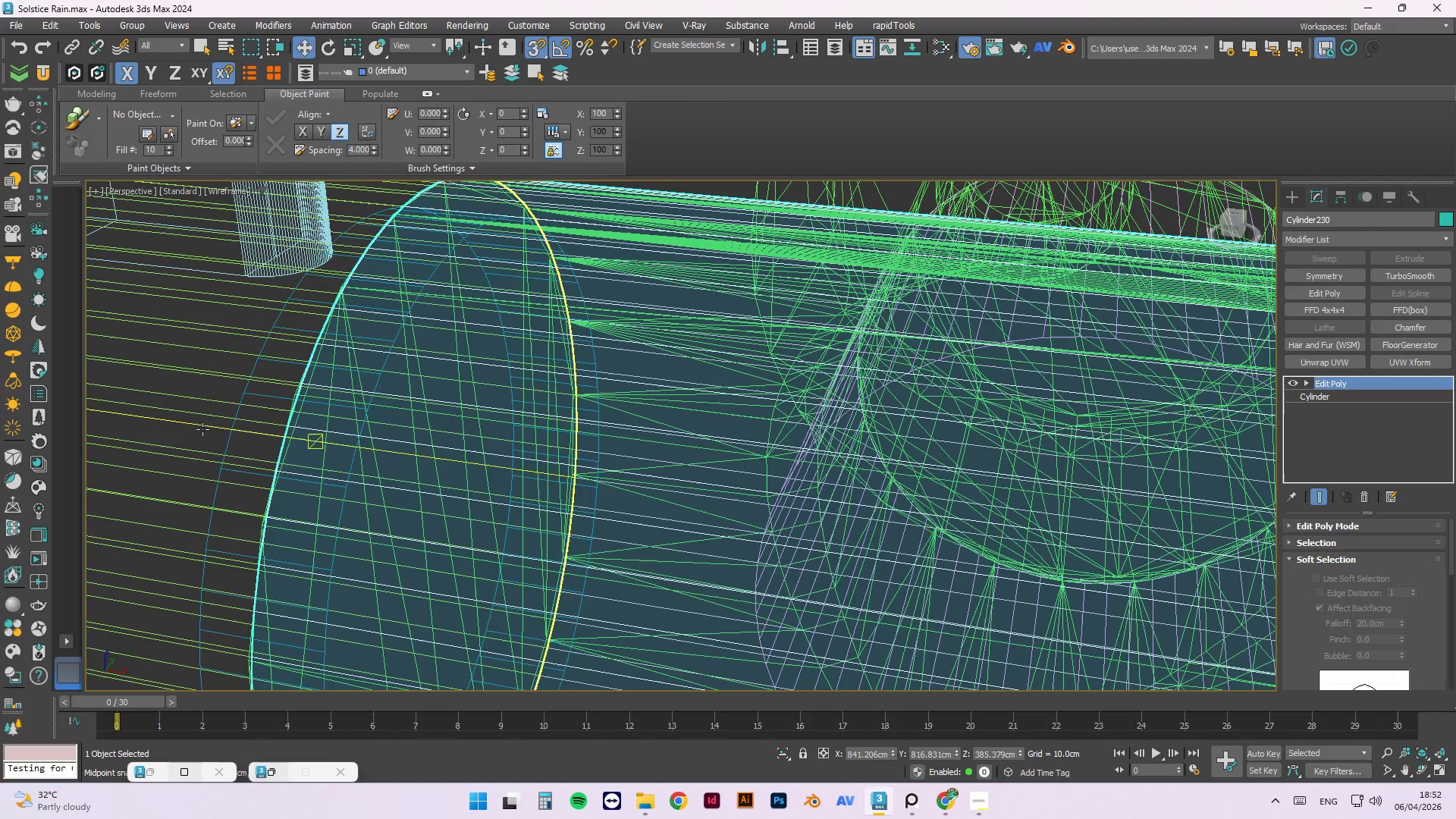 
left_click([228, 447])
 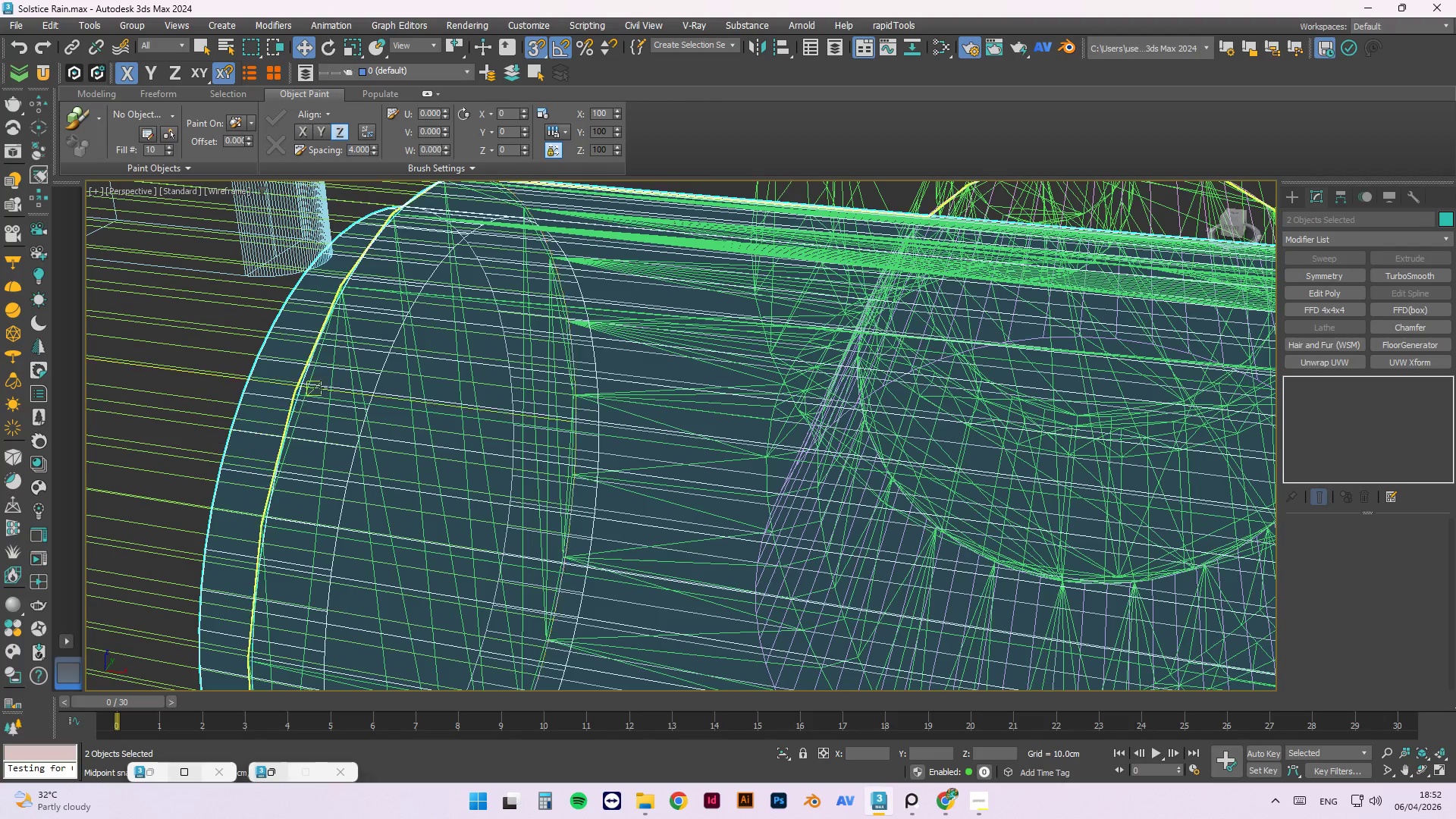 
scroll: coordinate [322, 385], scroll_direction: down, amount: 3.0
 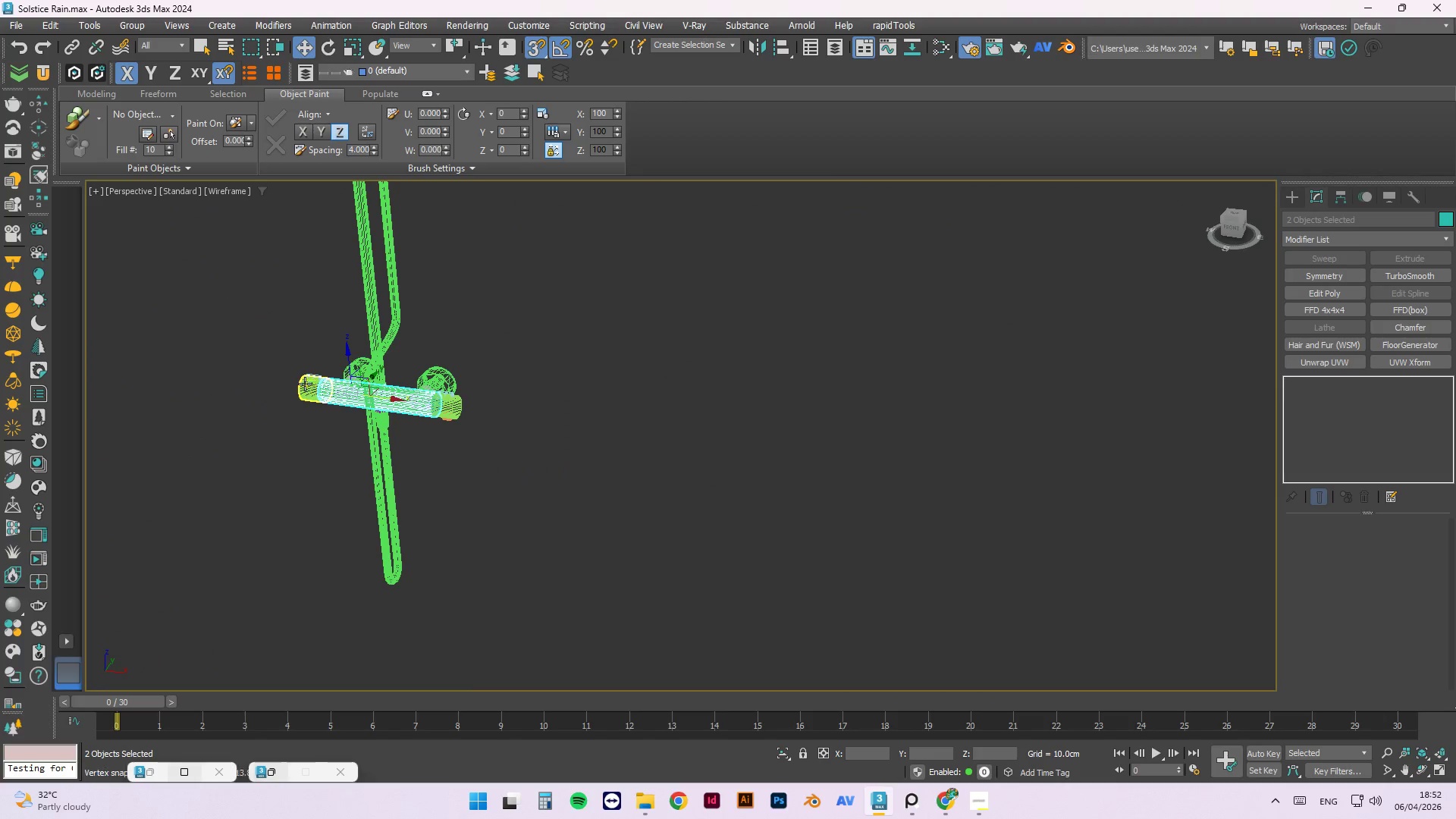 
hold_key(key=ControlLeft, duration=0.66)
 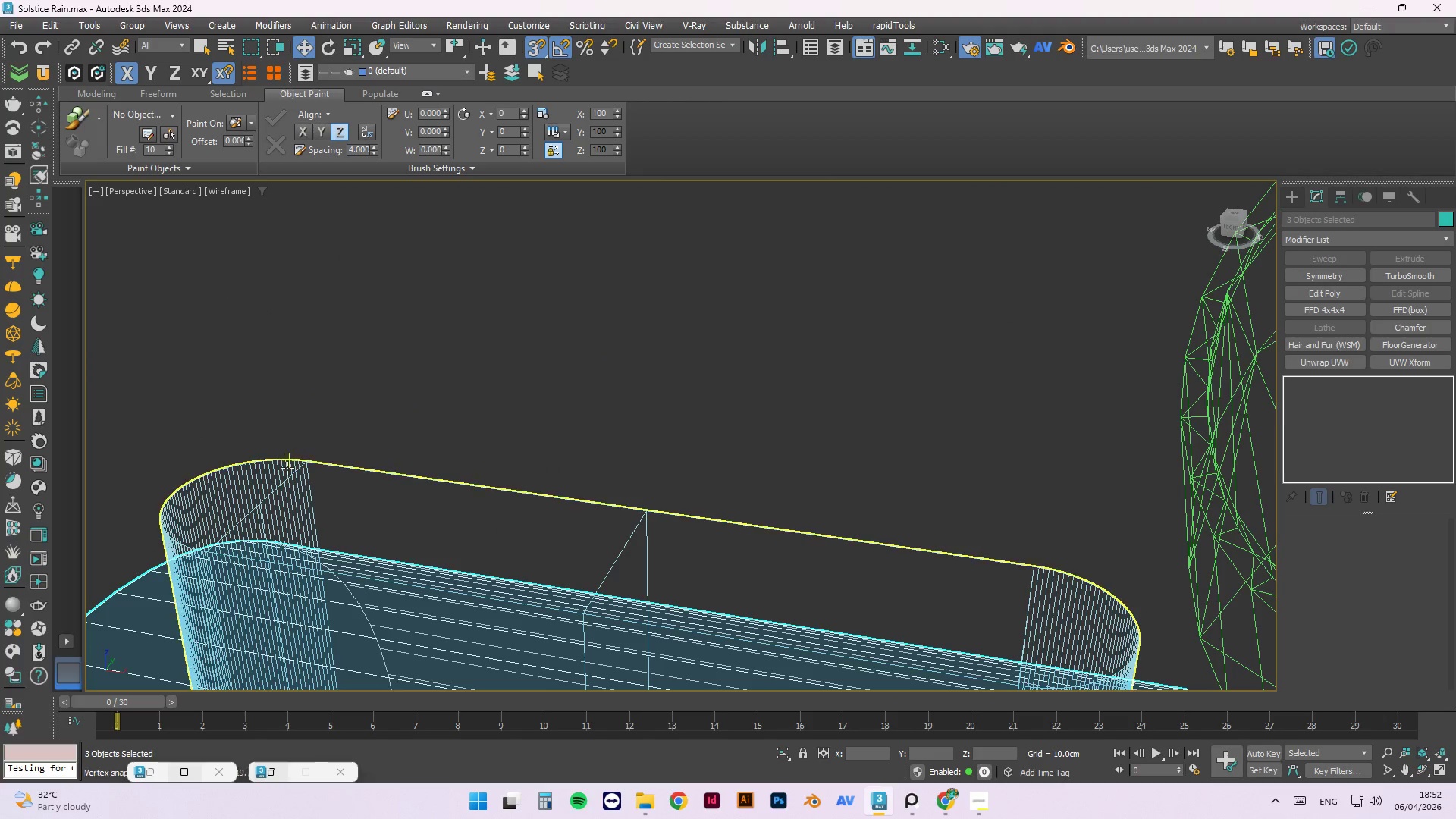 
scroll: coordinate [300, 384], scroll_direction: up, amount: 2.0
 